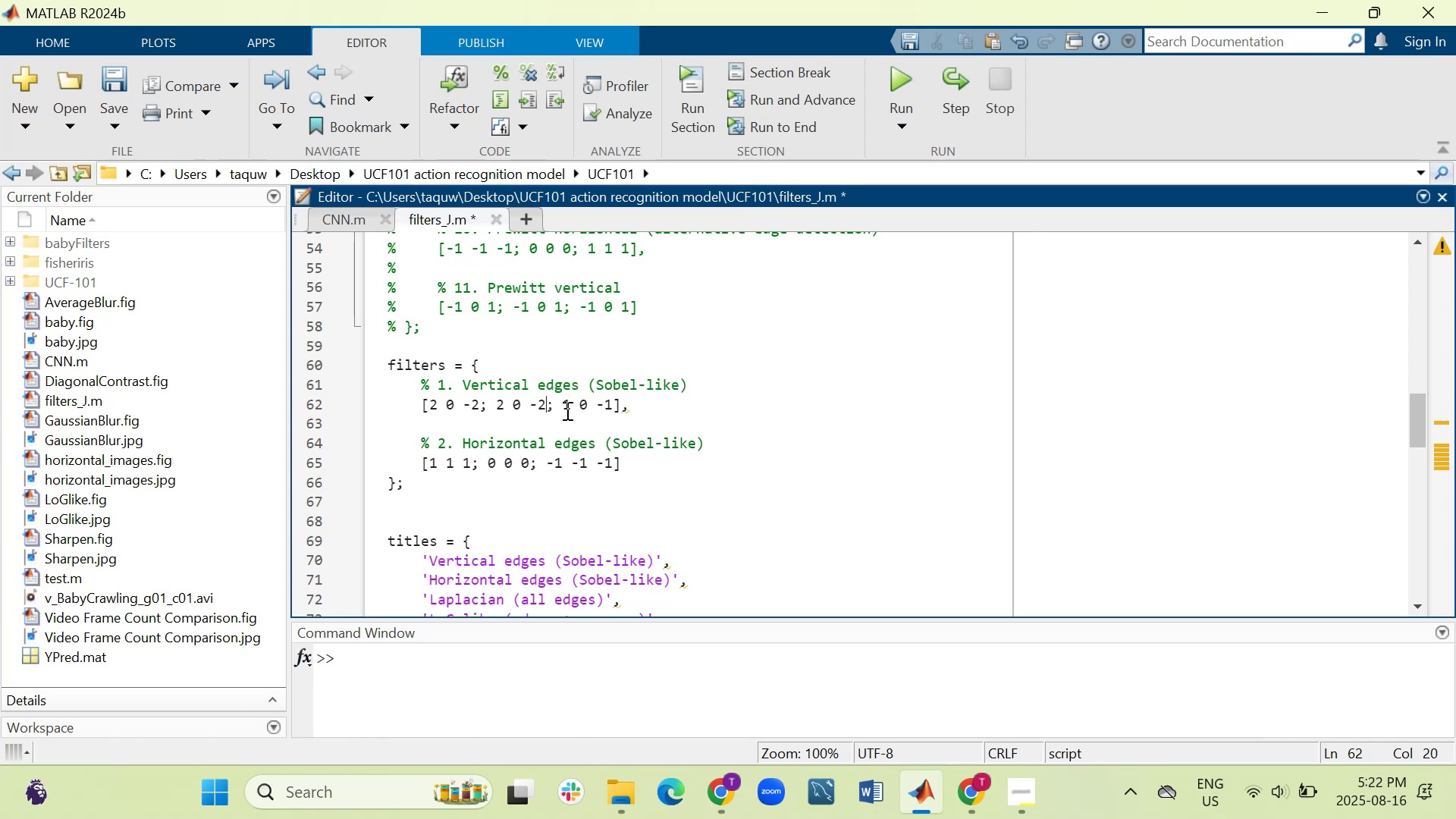 
left_click([567, 410])
 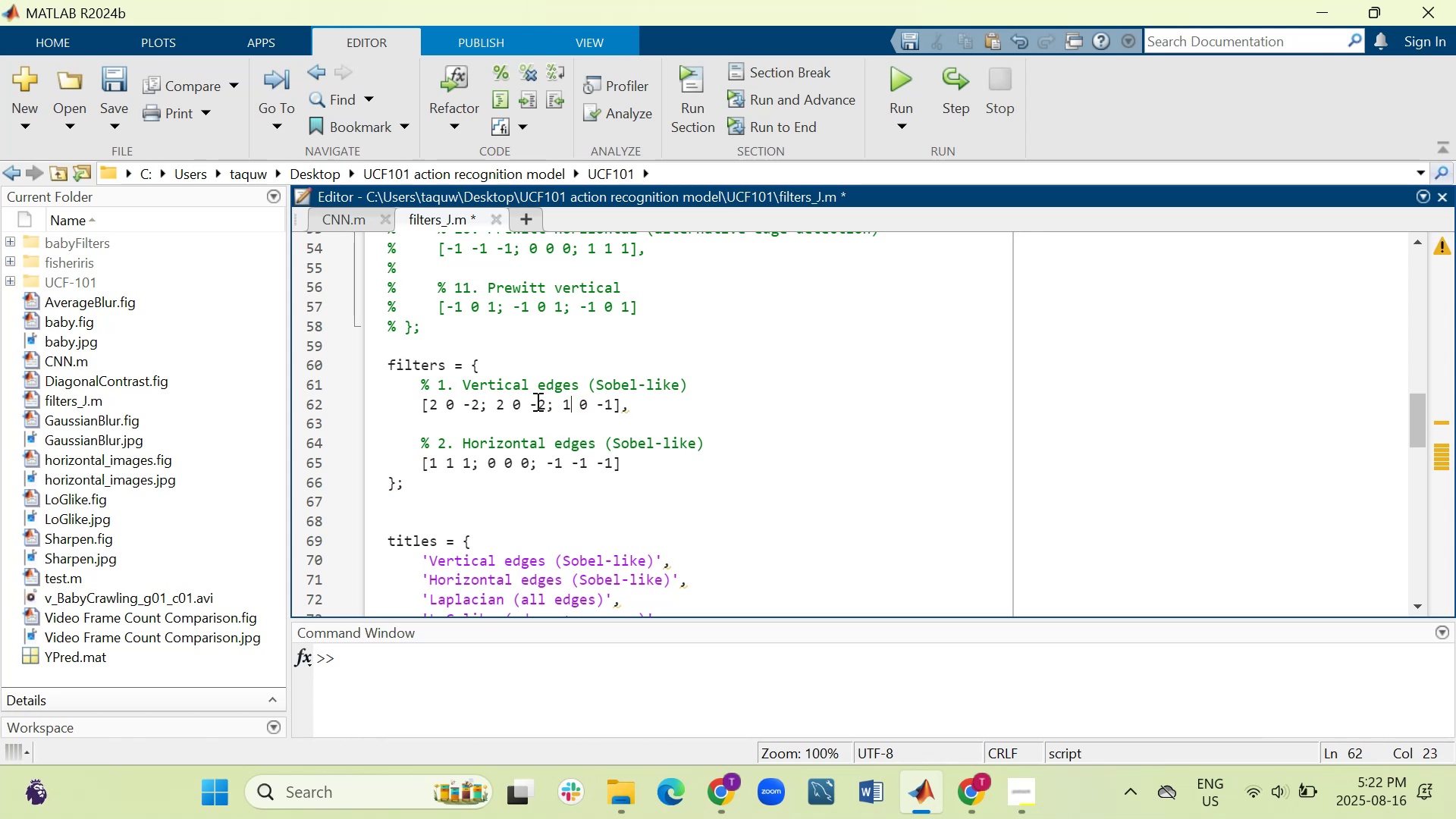 
key(Backspace)
 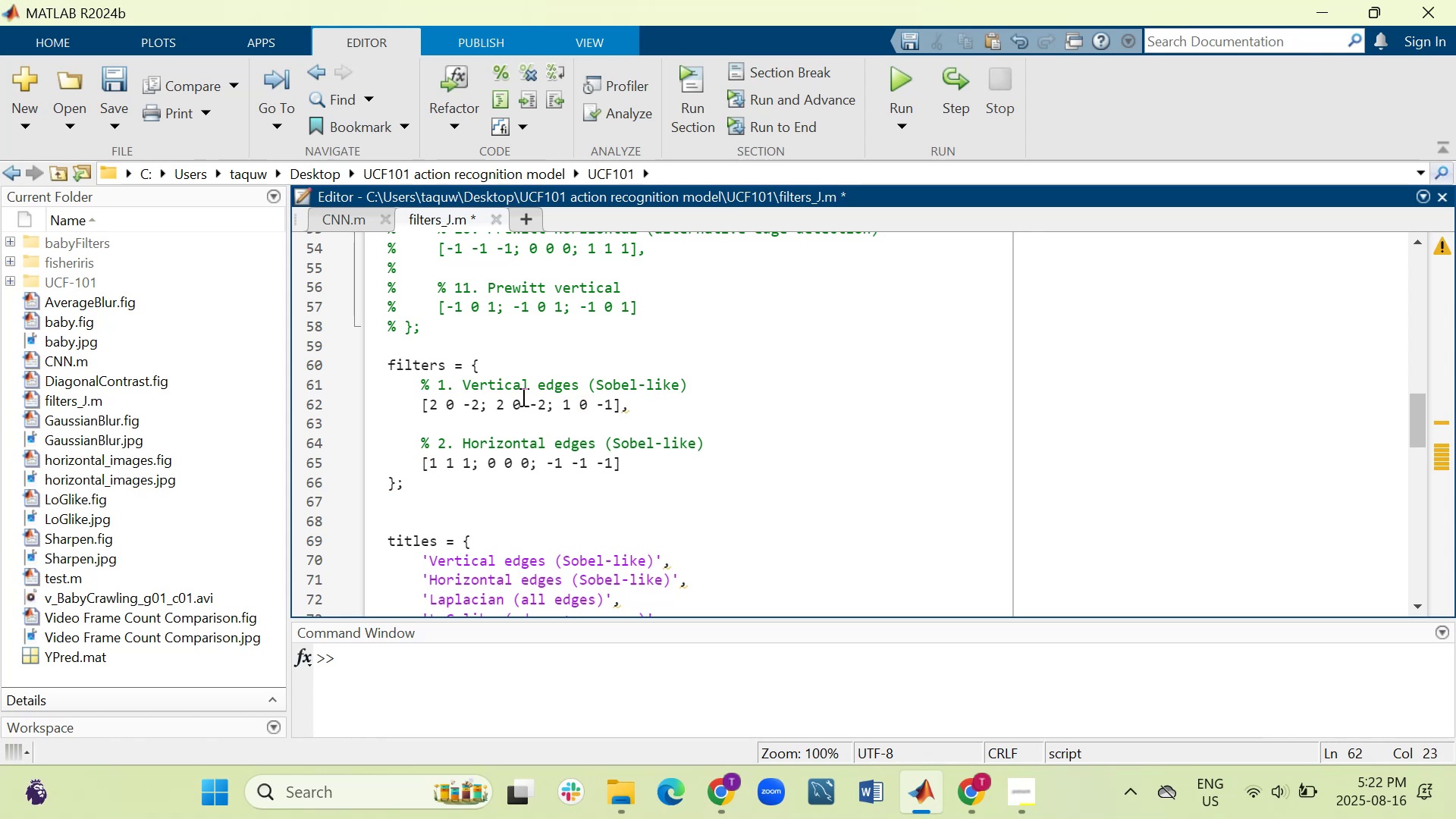 
key(2)
 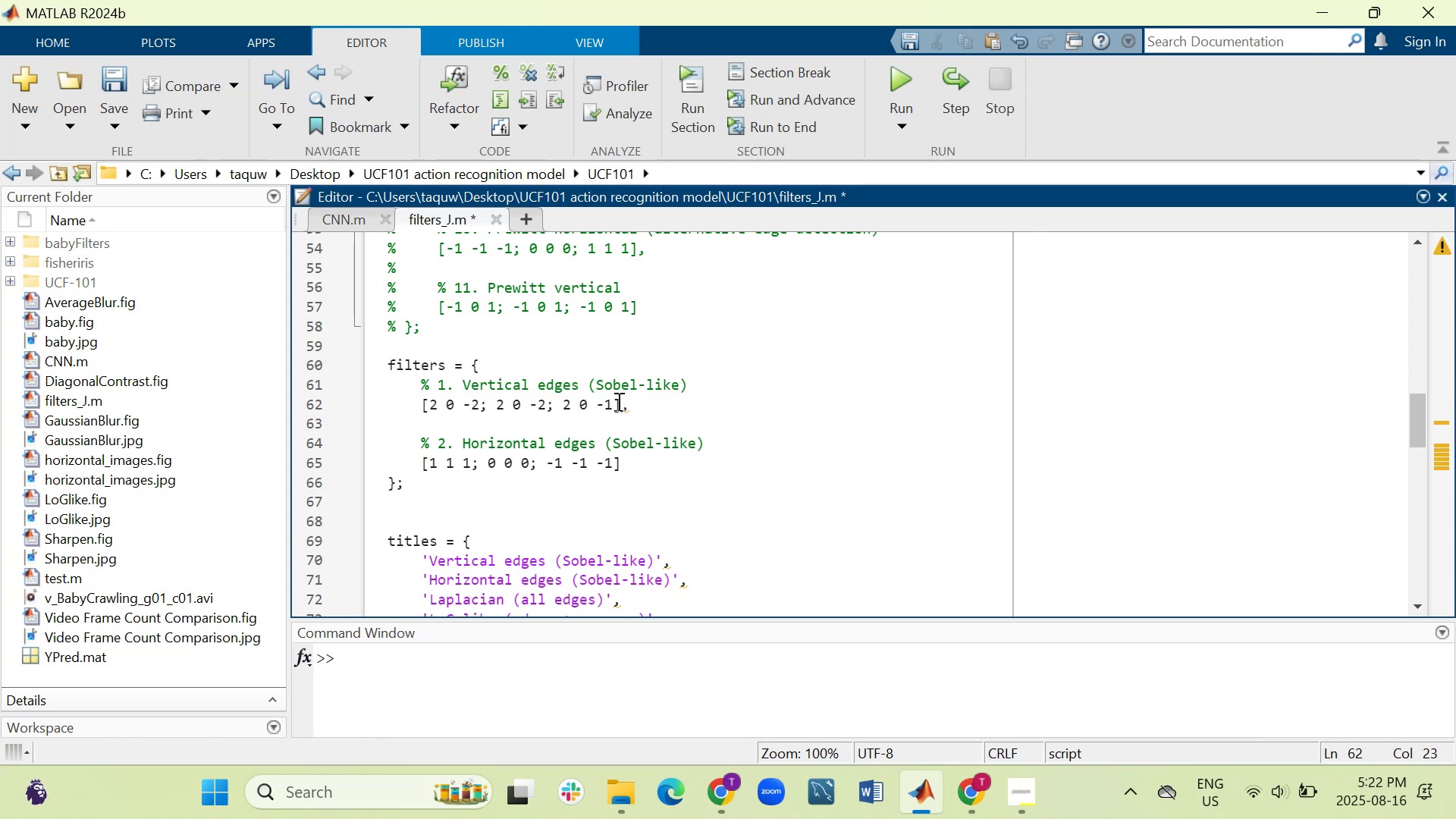 
left_click([611, 404])
 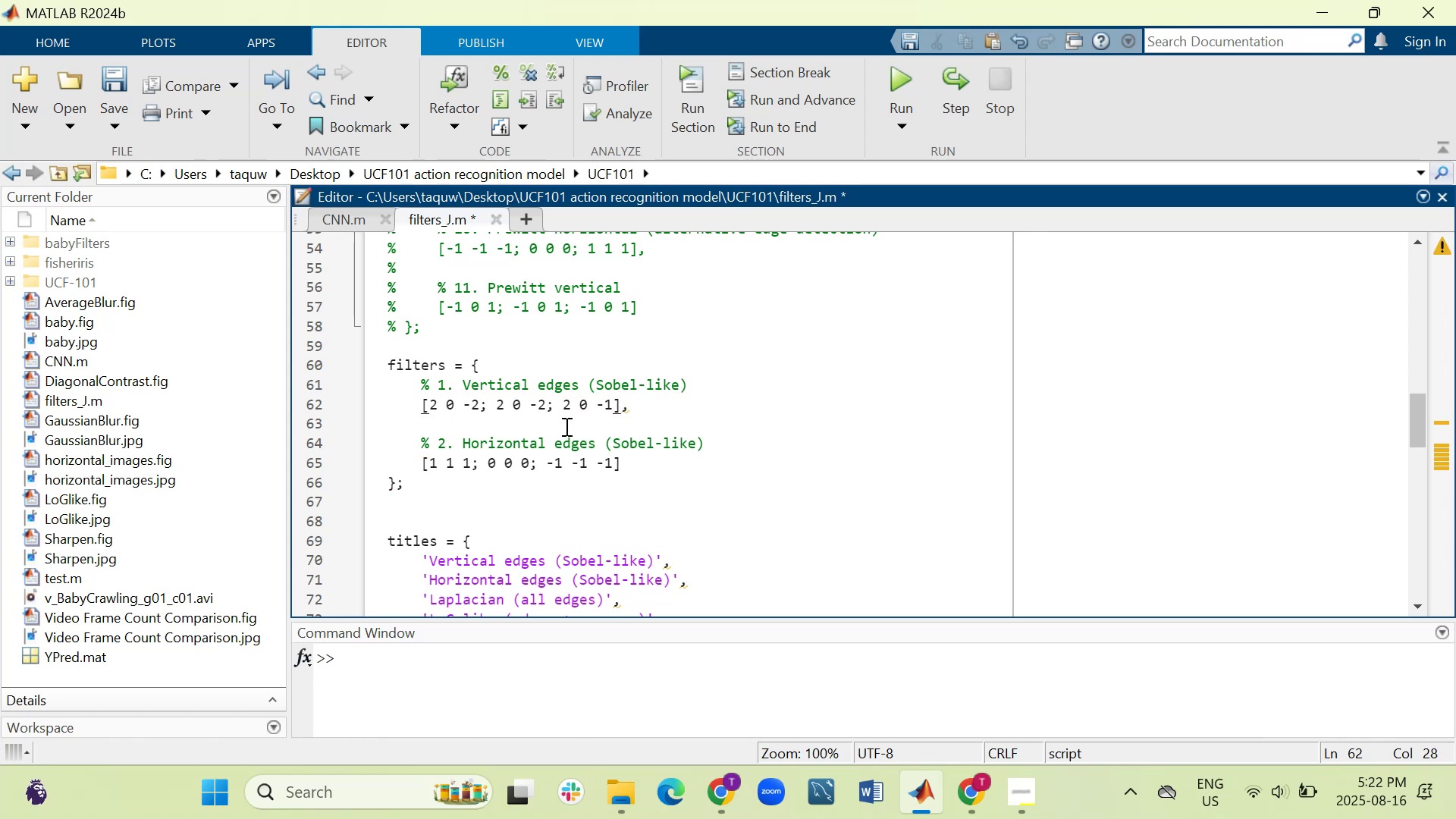 
key(Backspace)
 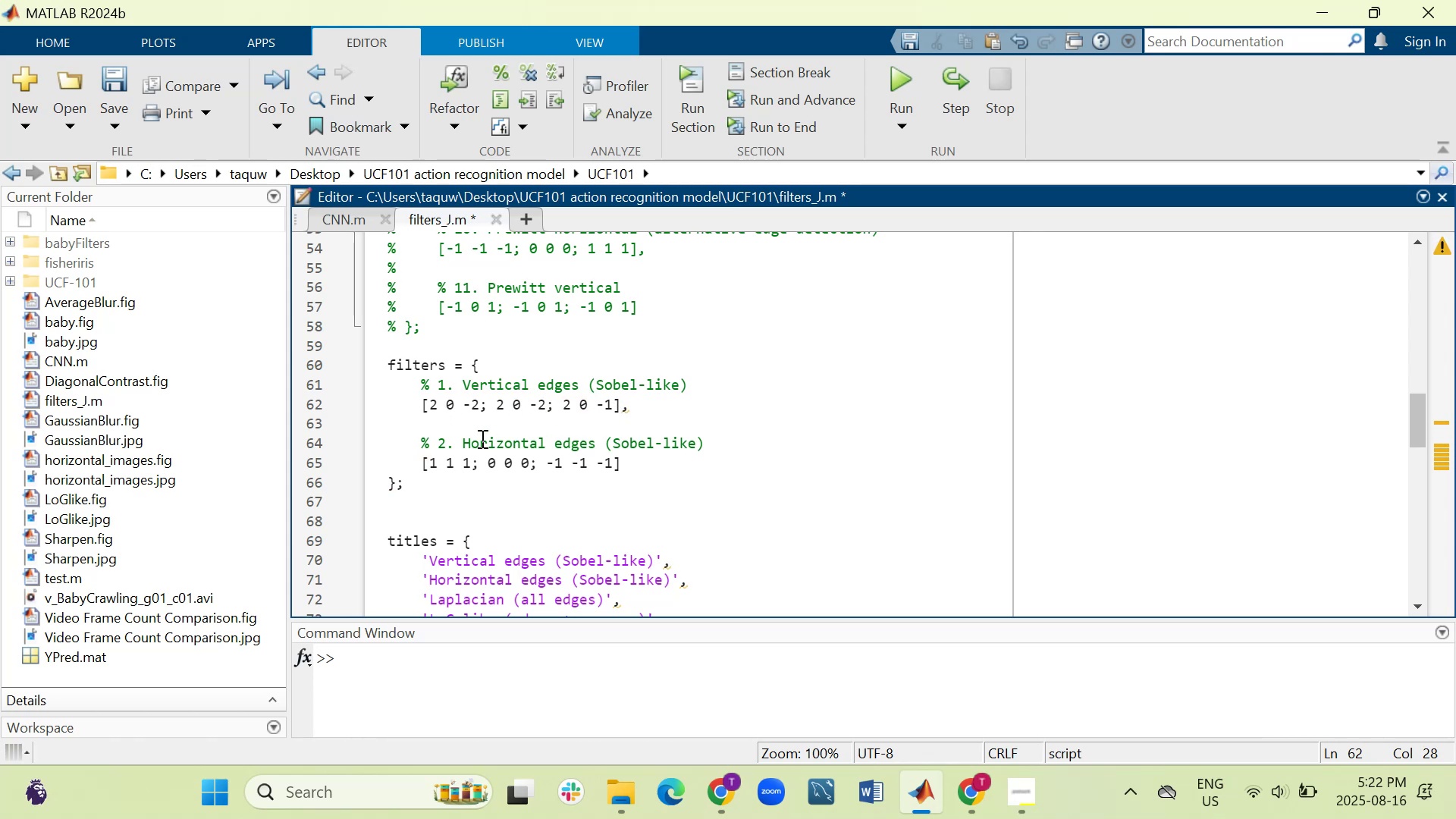 
key(2)
 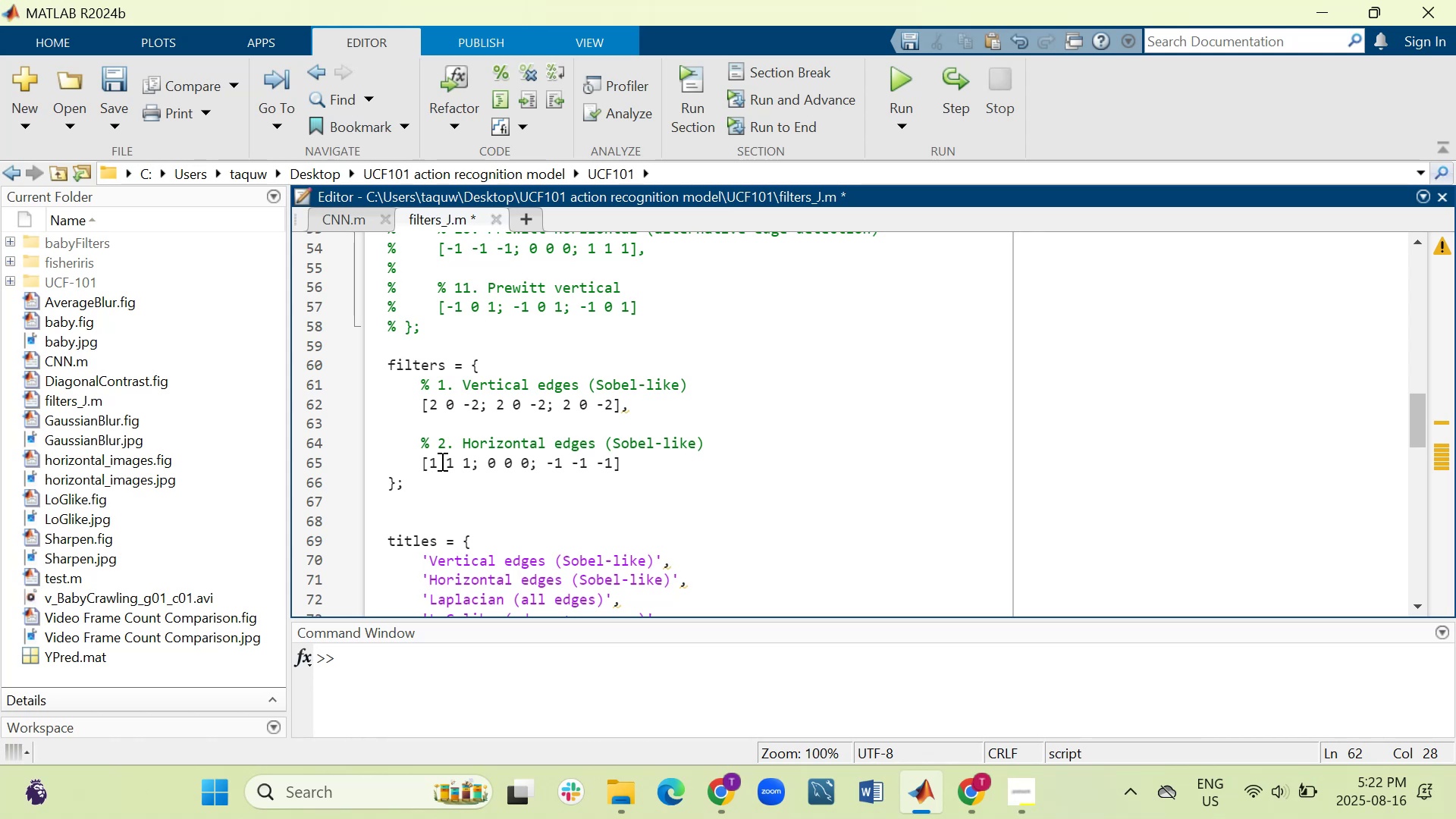 
left_click([439, 461])
 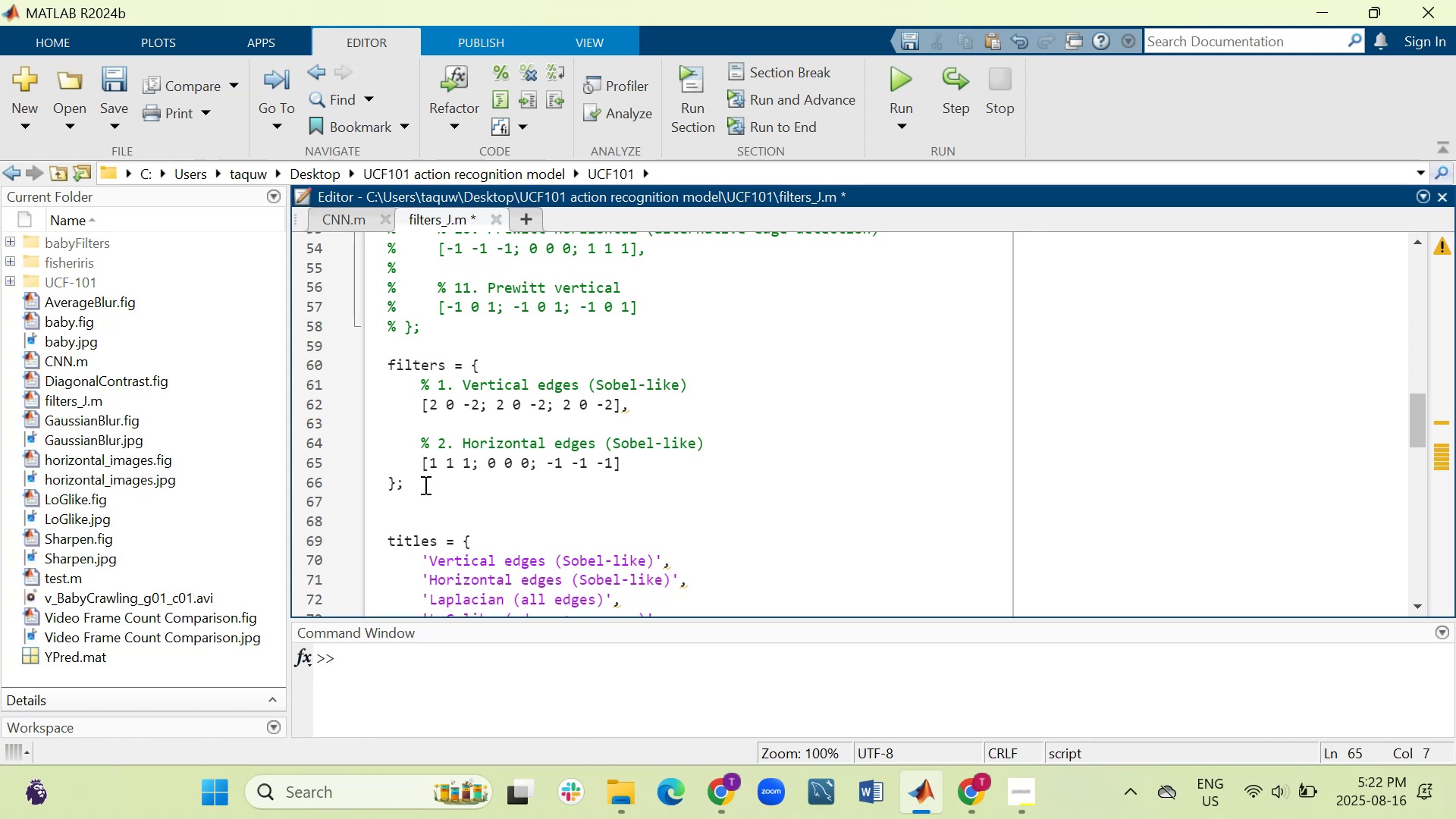 
key(Backspace)
 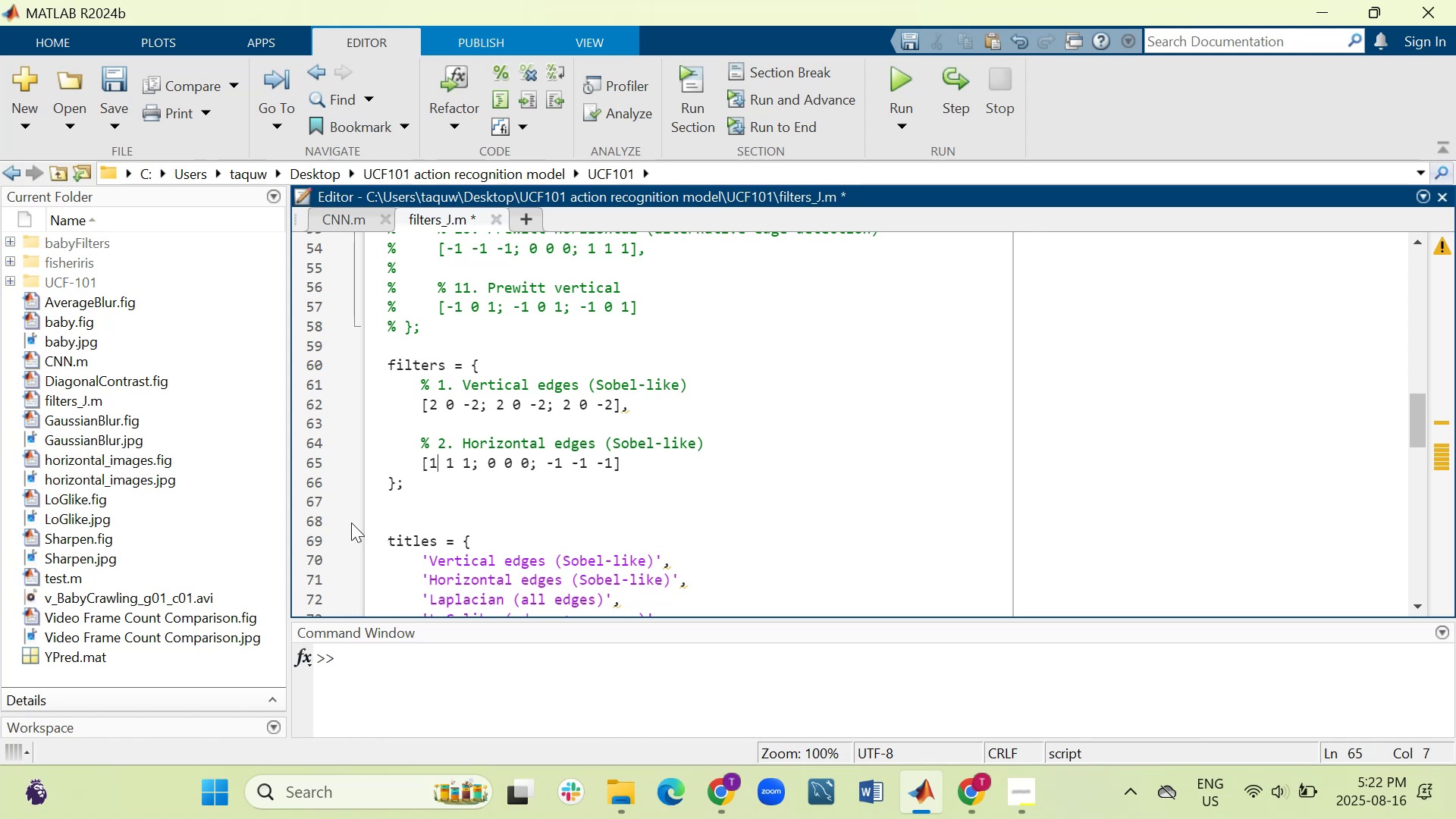 
key(2)
 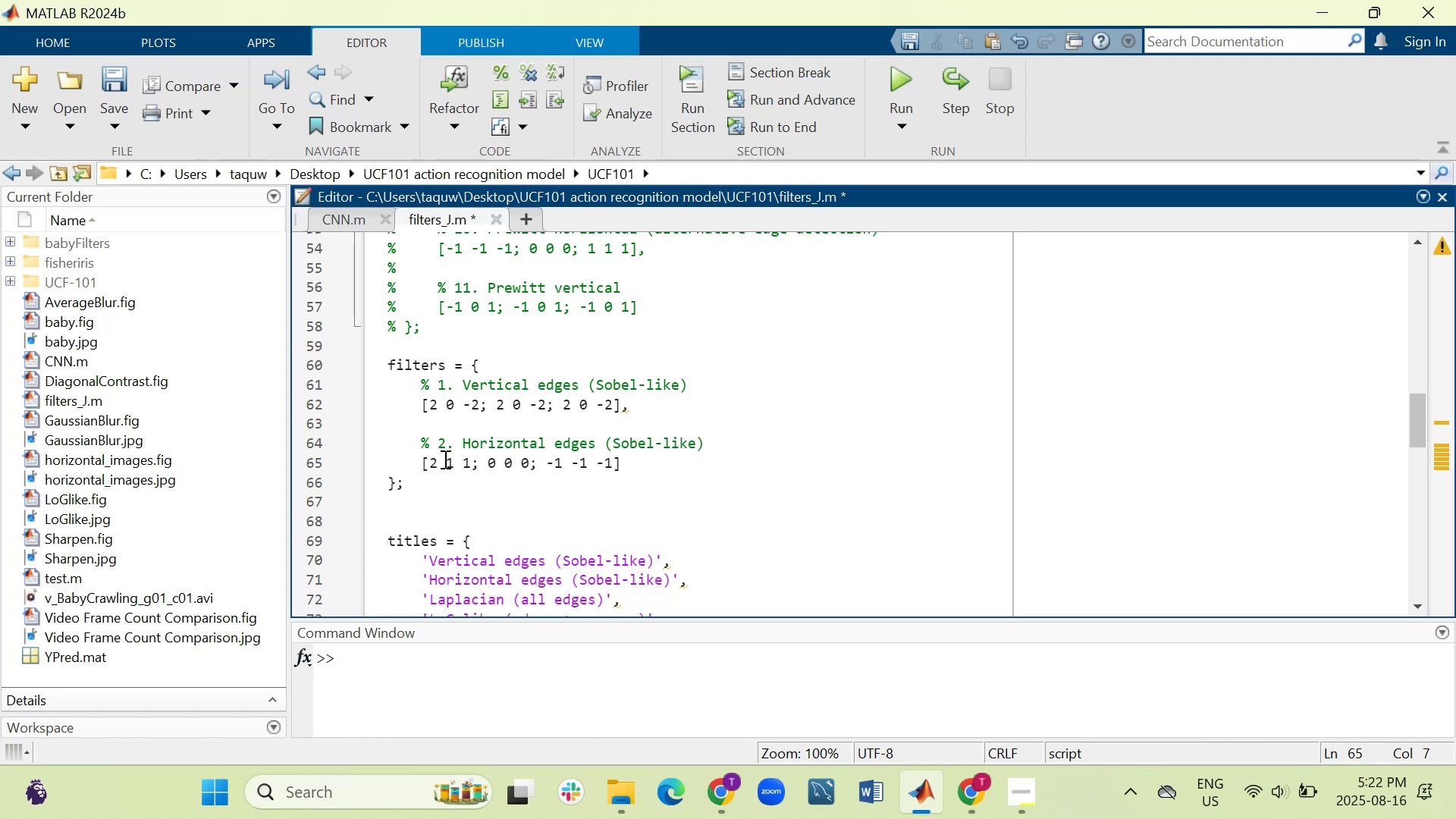 
left_click([450, 468])
 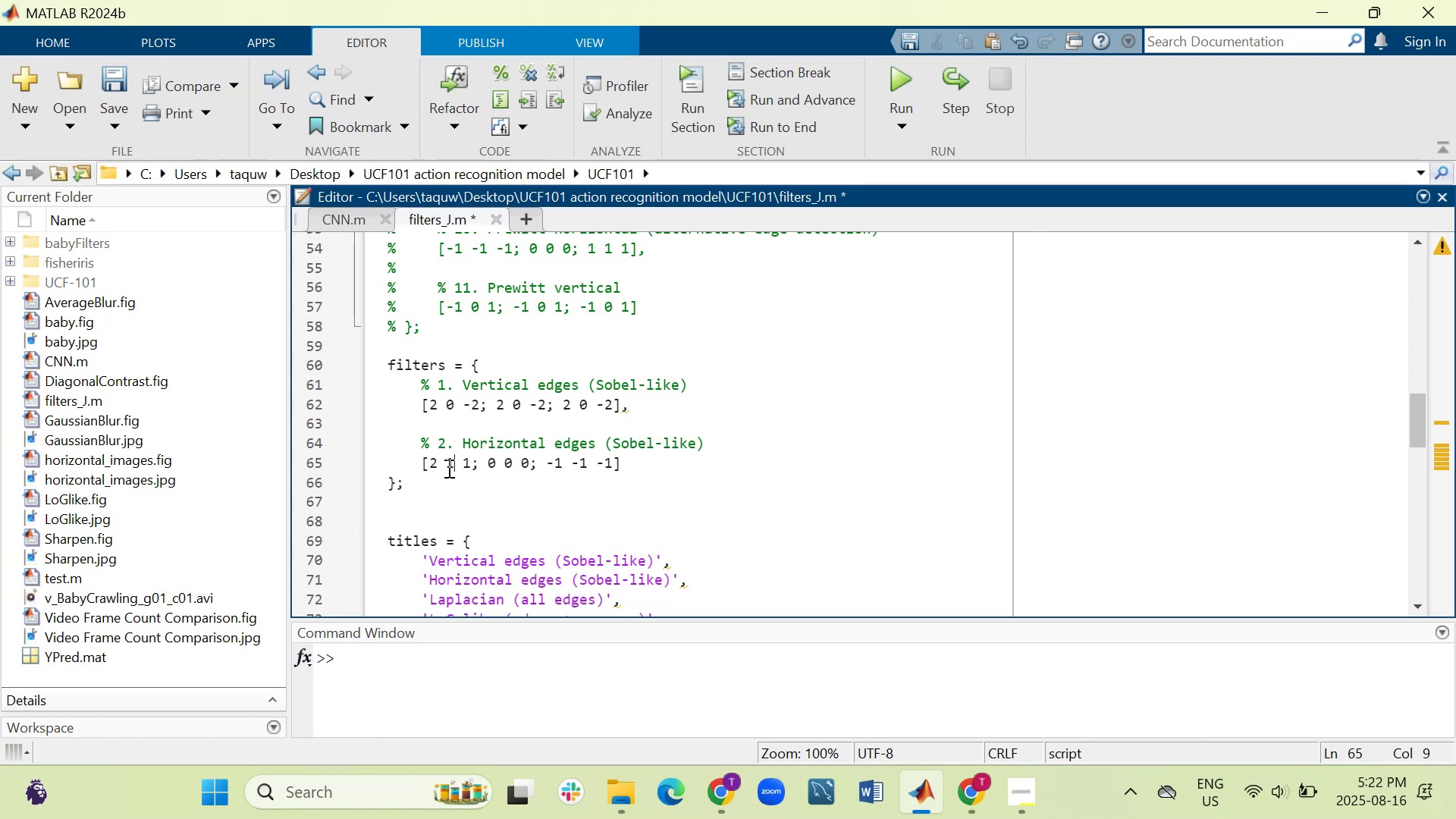 
key(Backspace)
 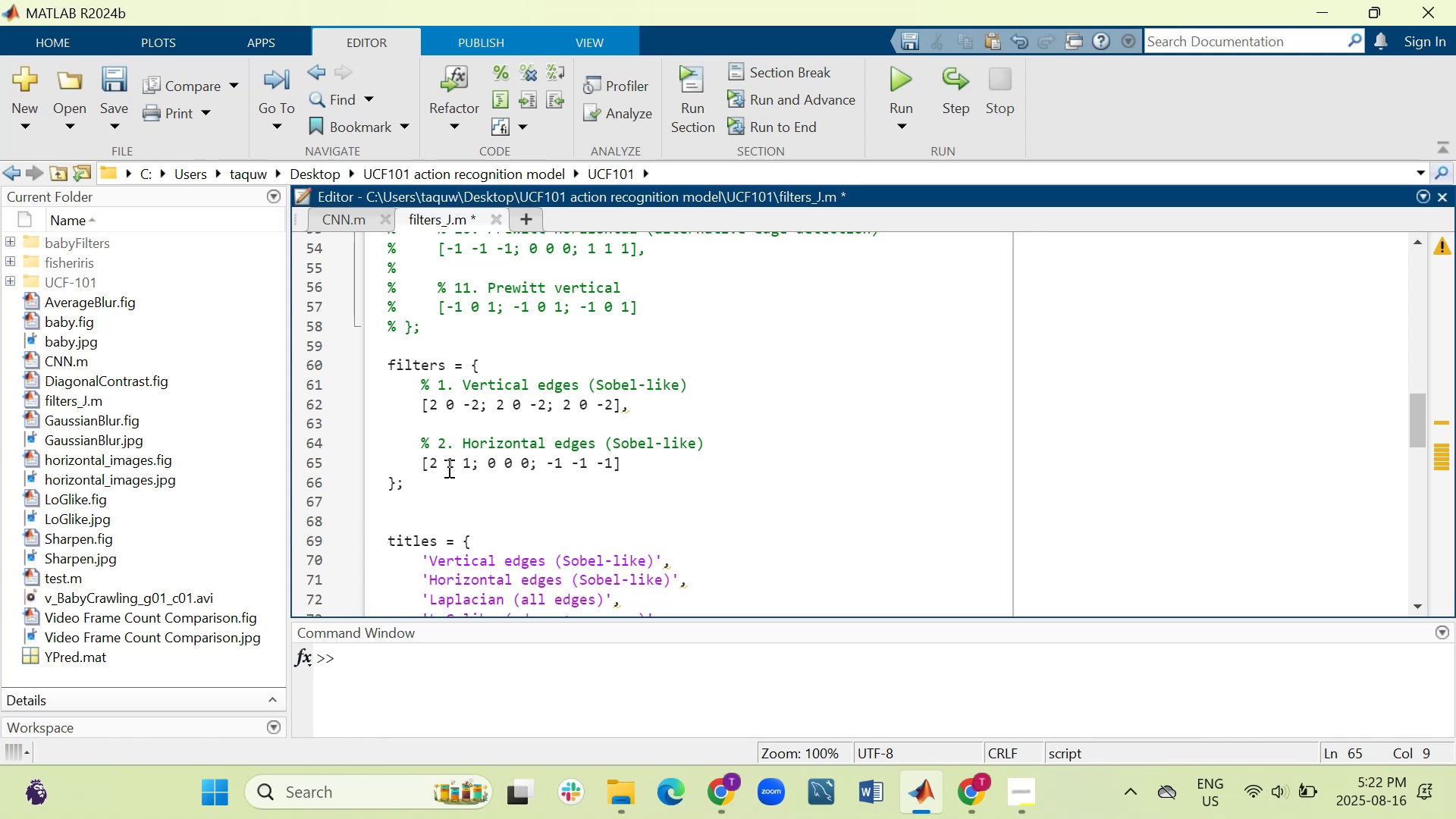 
key(2)
 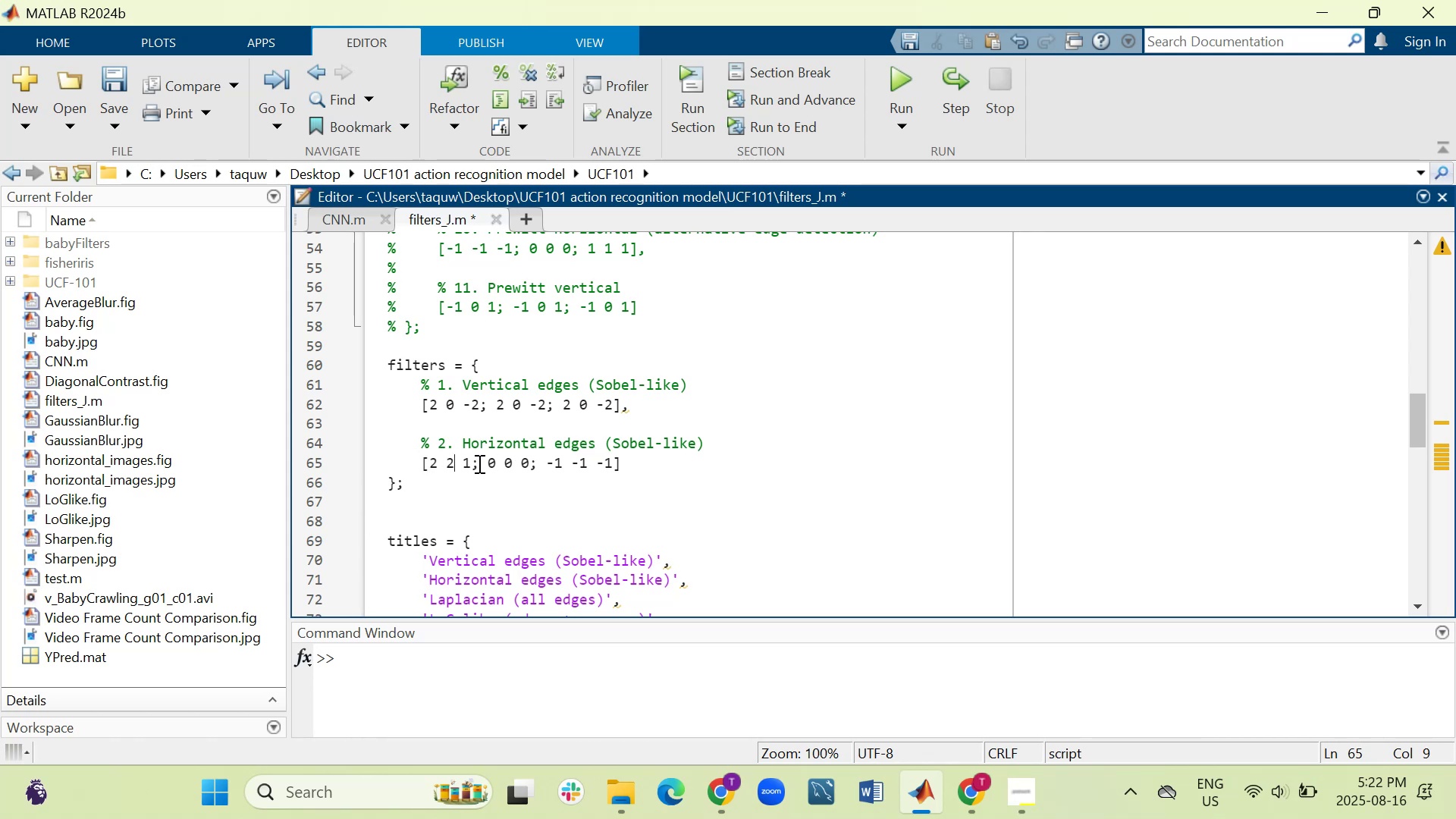 
left_click([469, 460])
 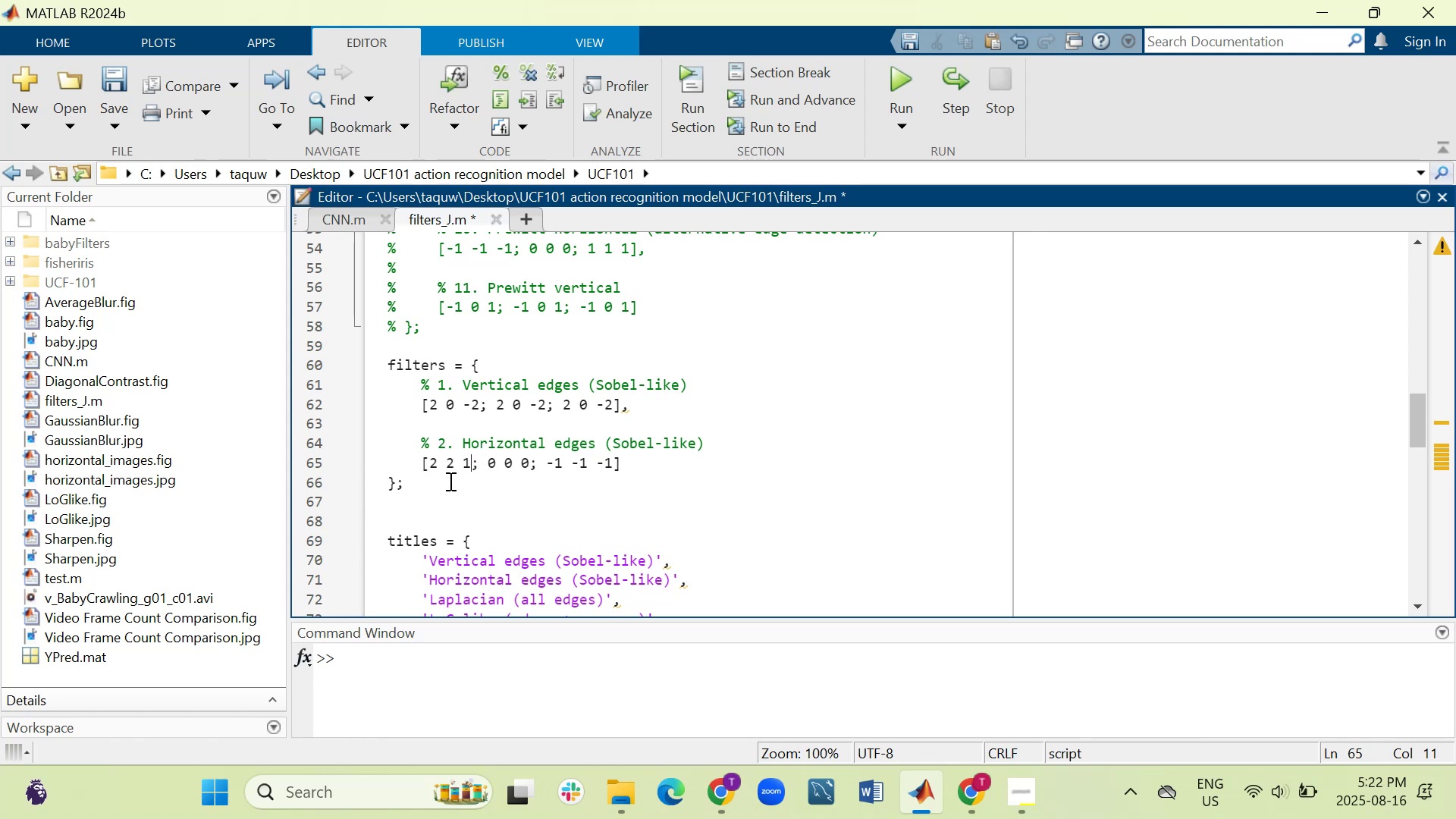 
key(Backspace)
 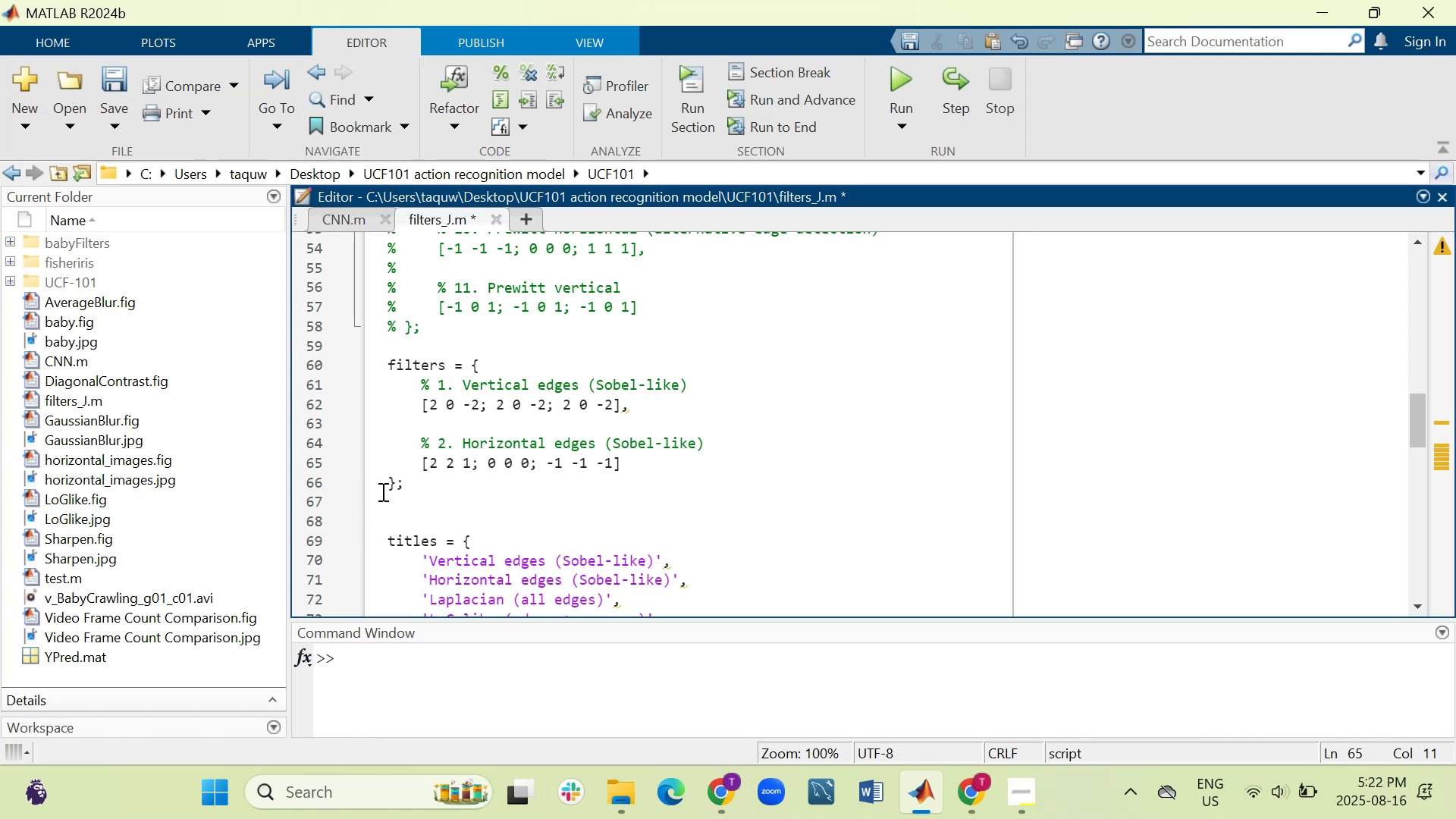 
key(2)
 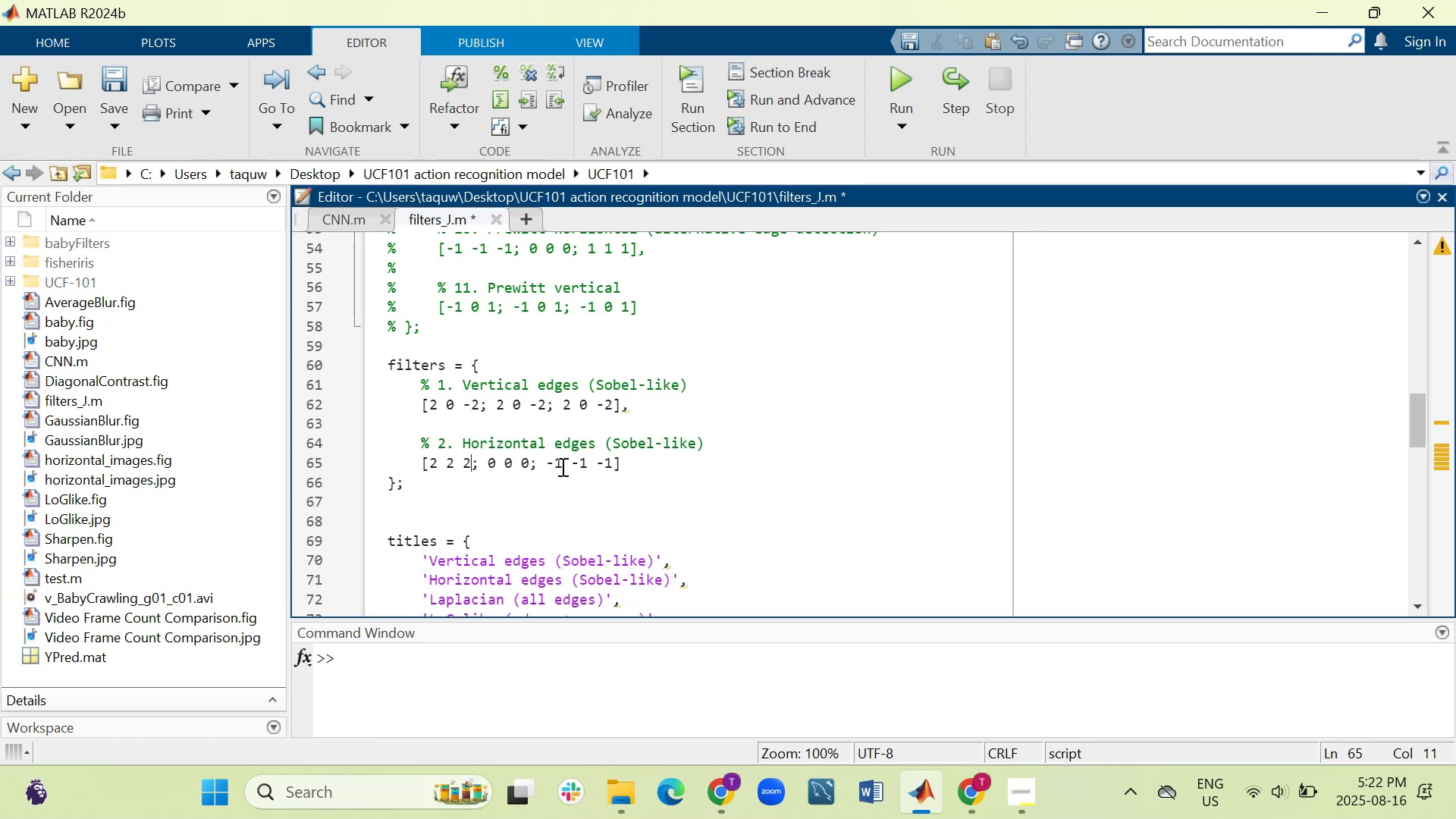 
key(Backspace)
 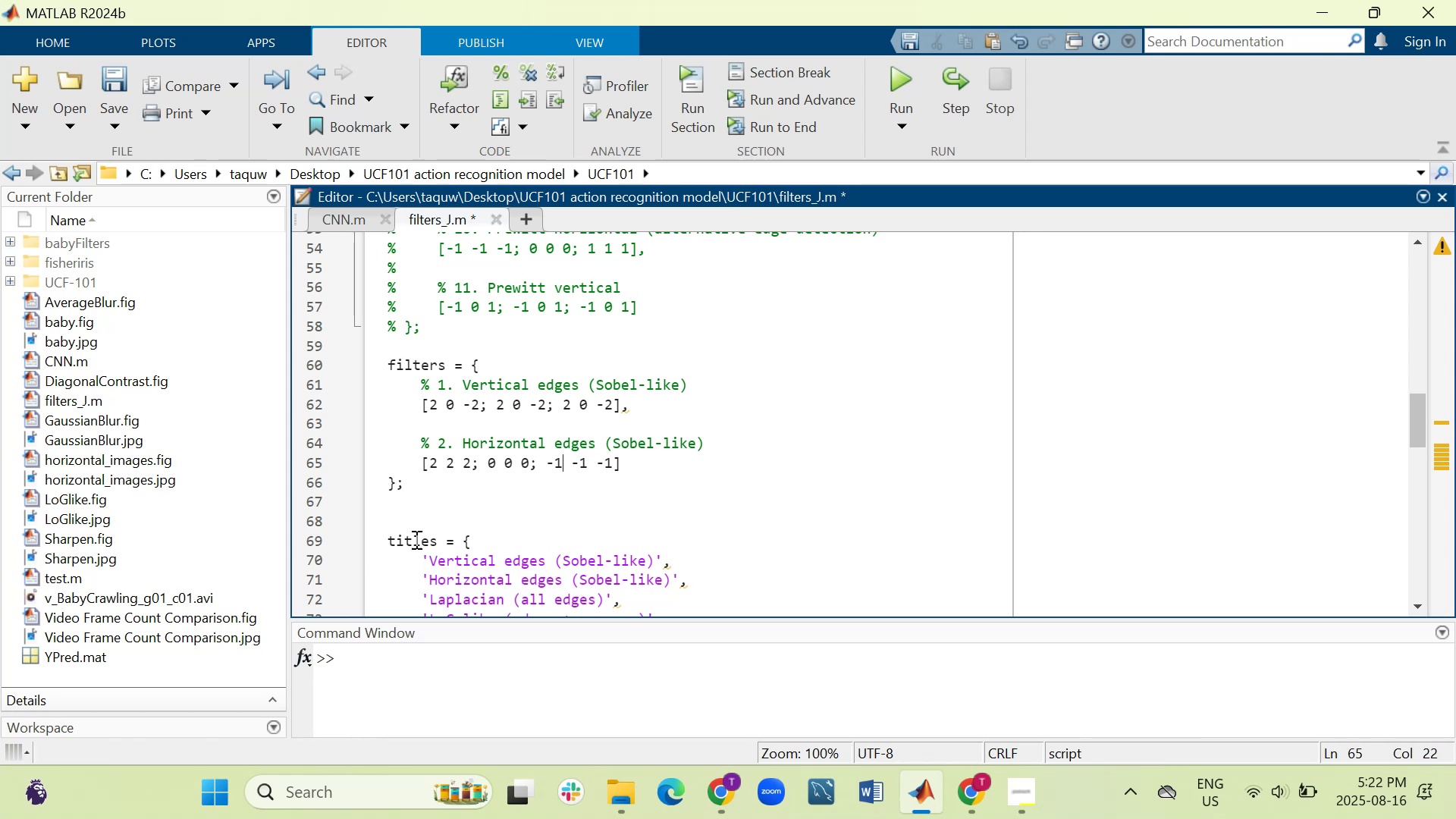 
key(2)
 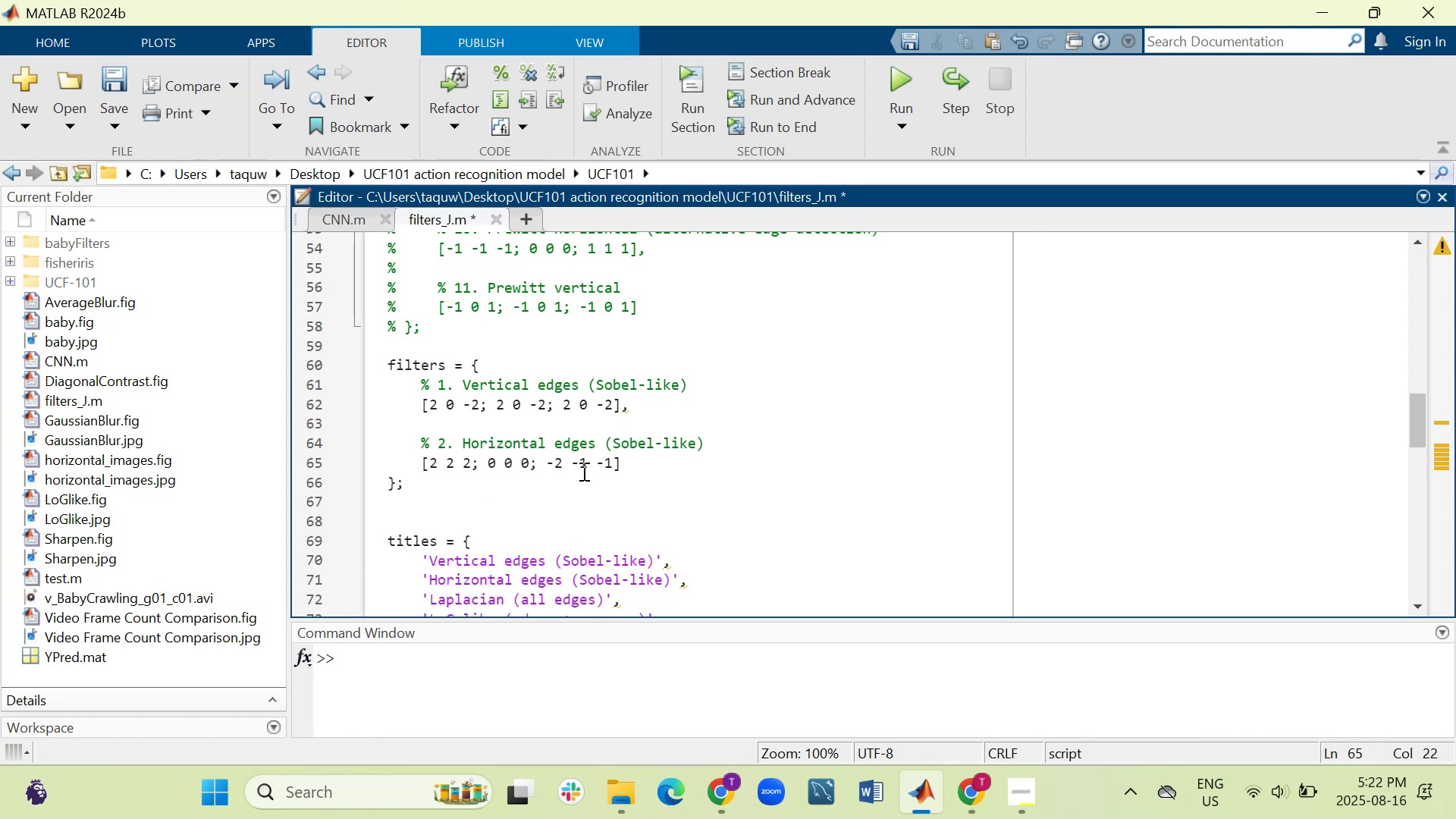 
left_click([588, 464])
 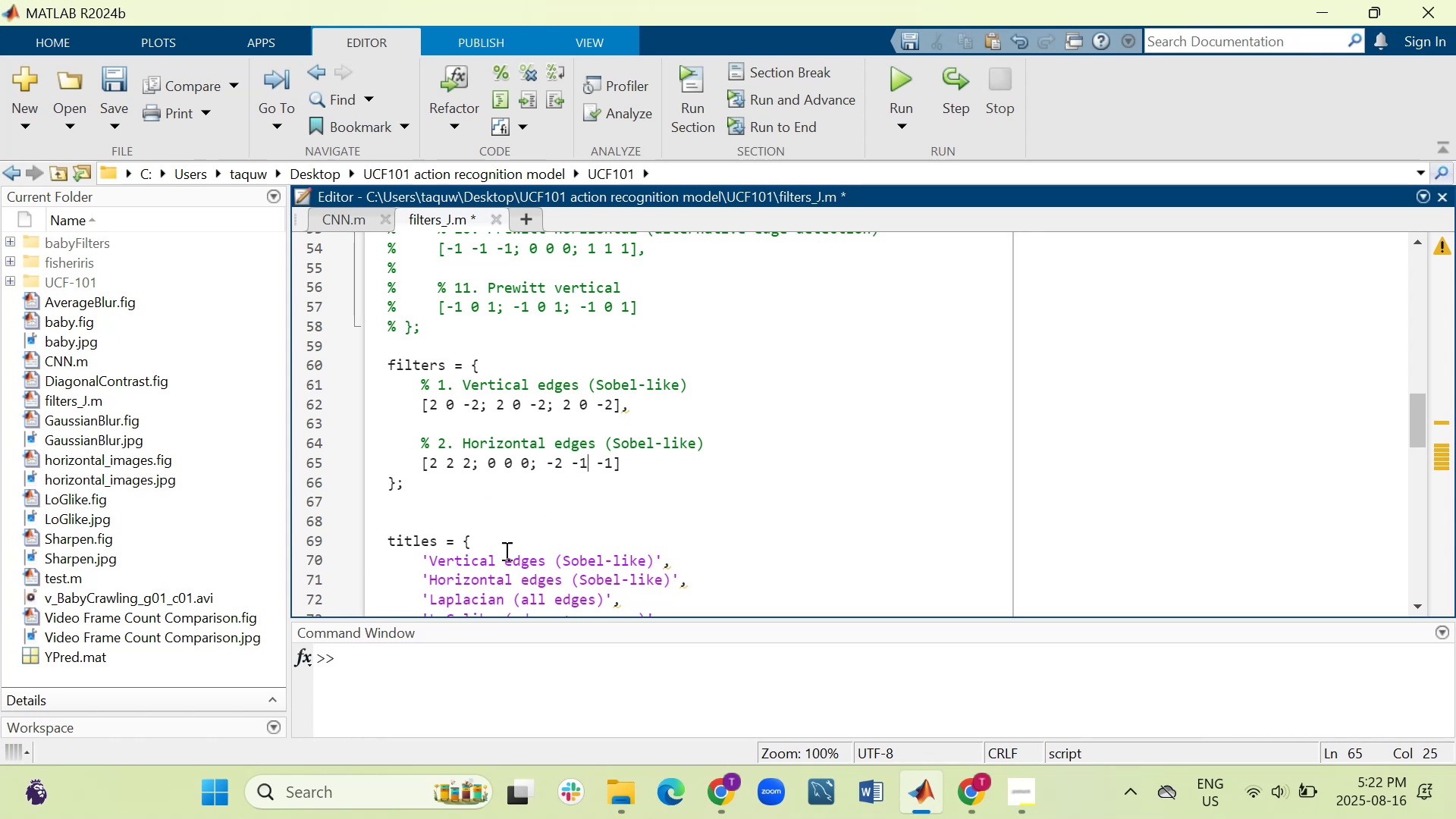 
key(Backspace)
 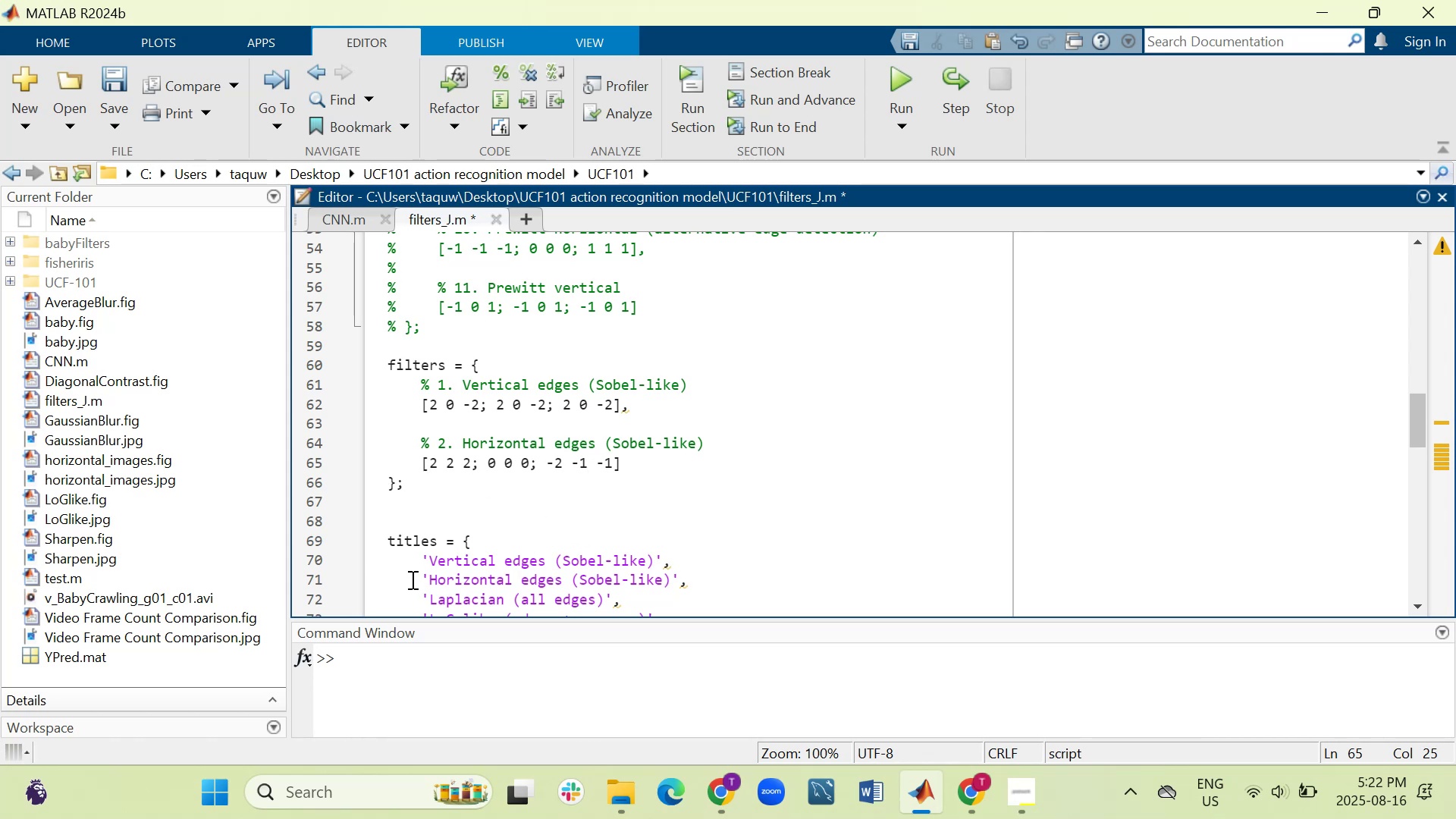 
key(2)
 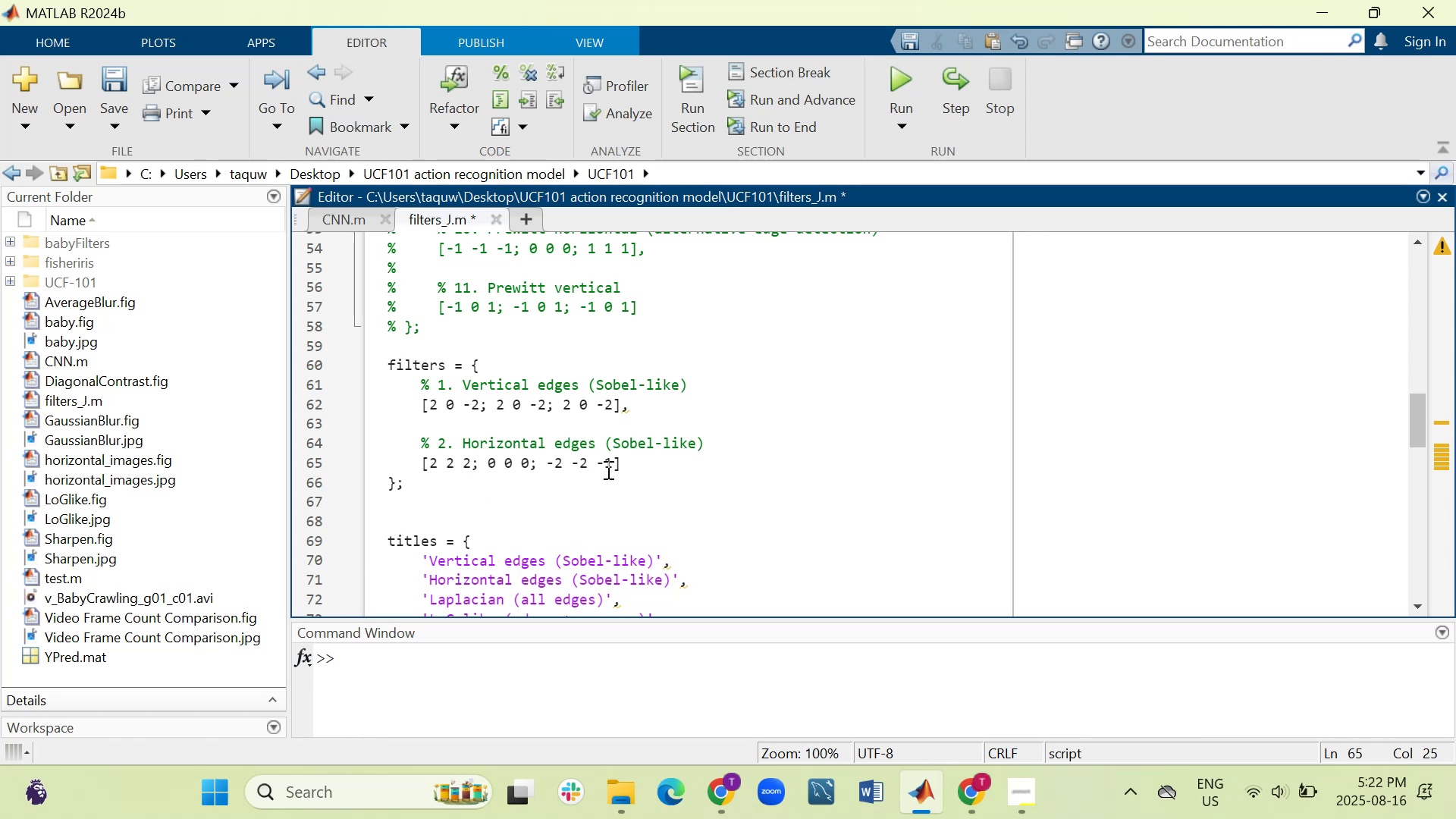 
left_click([609, 463])
 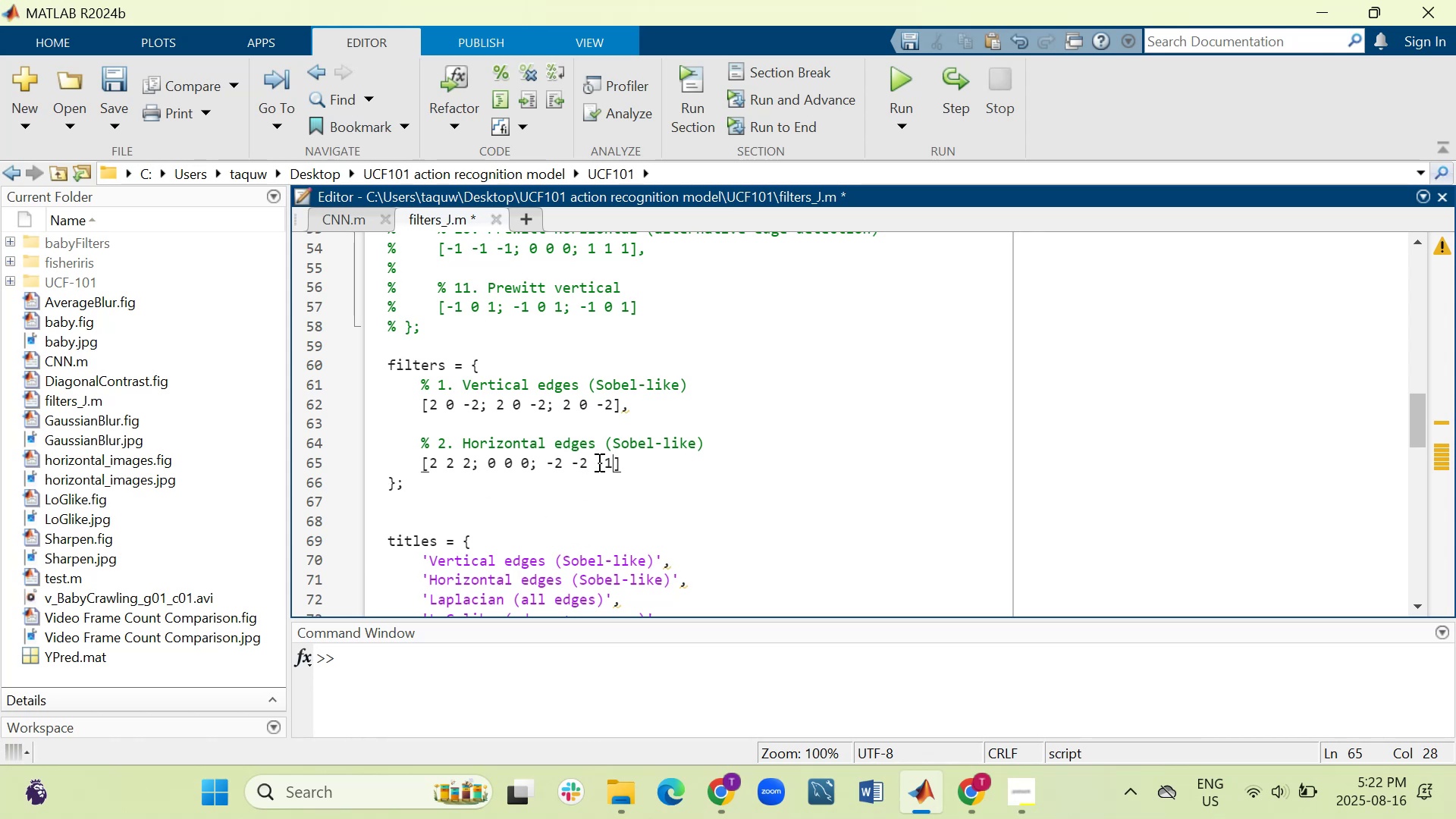 
key(Backspace)
 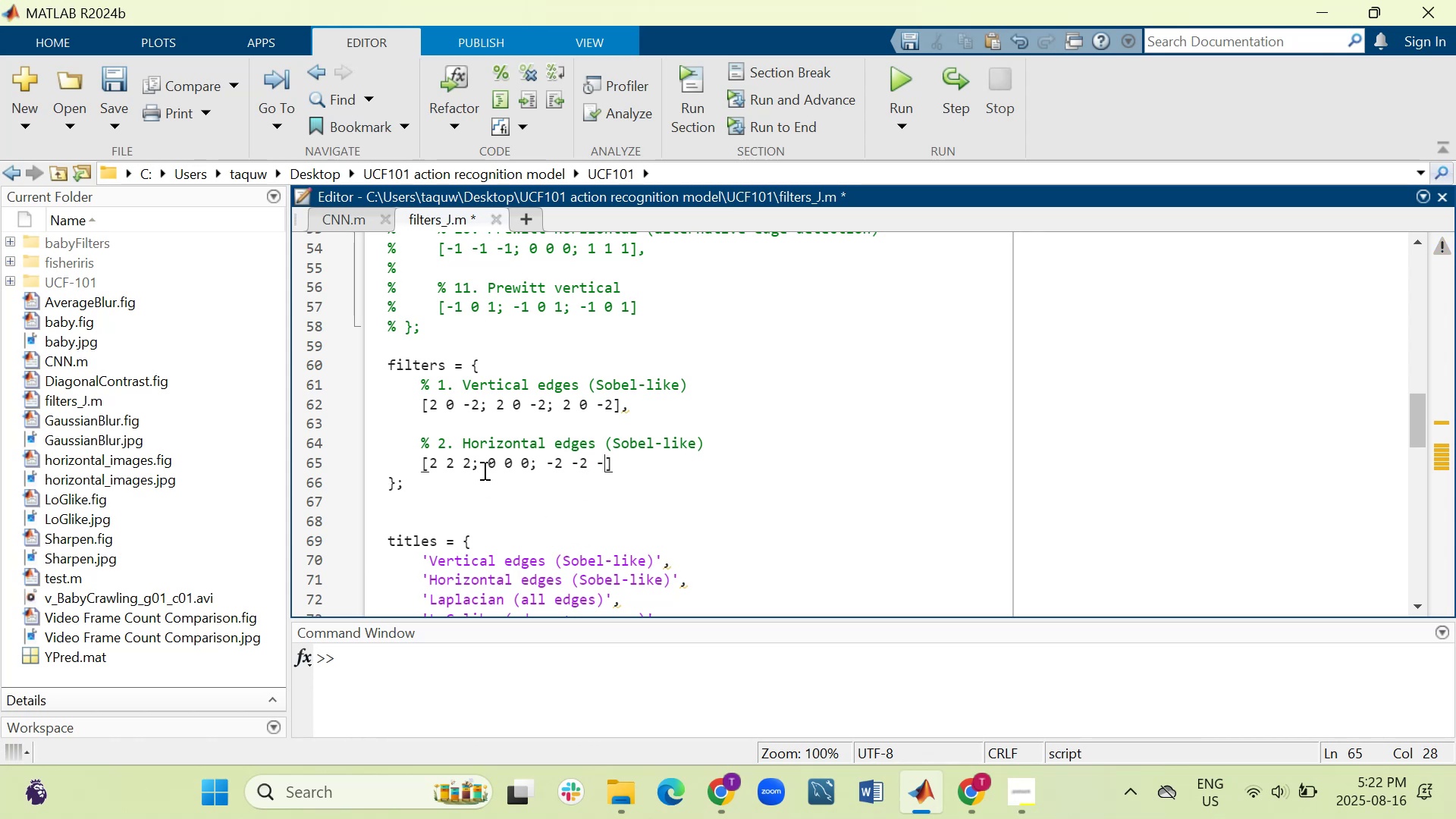 
key(2)
 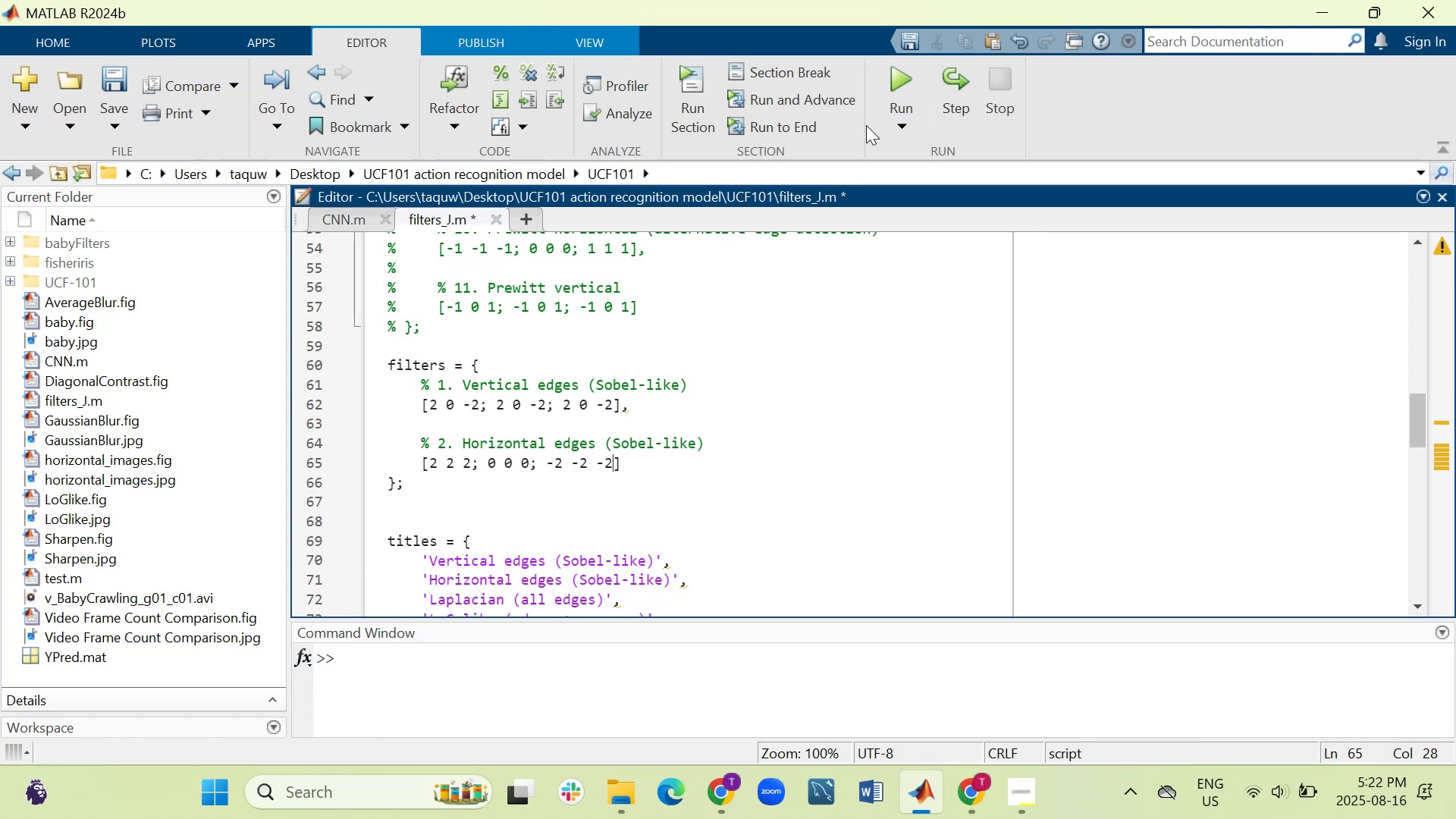 
left_click([897, 78])
 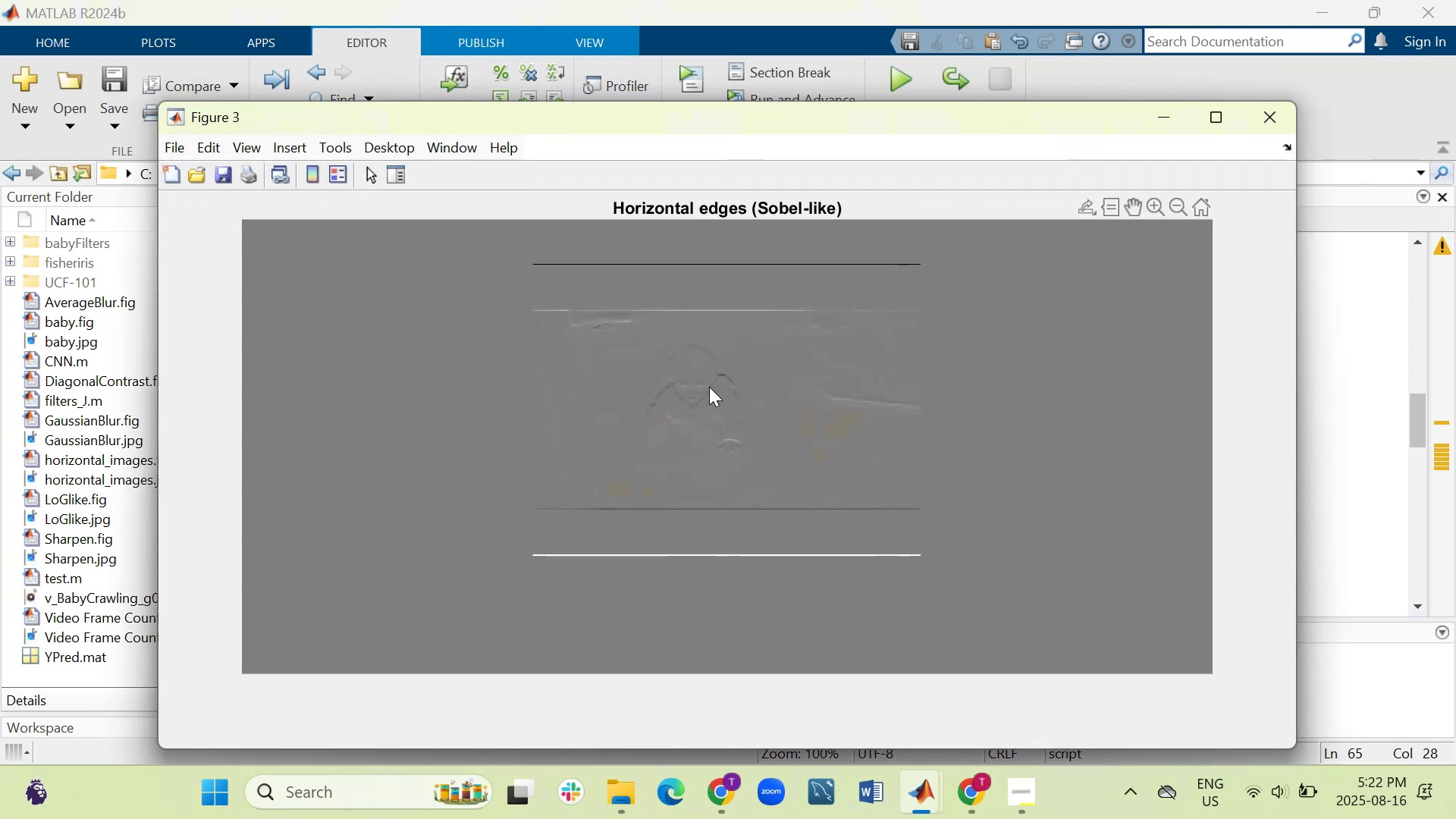 
wait(5.55)
 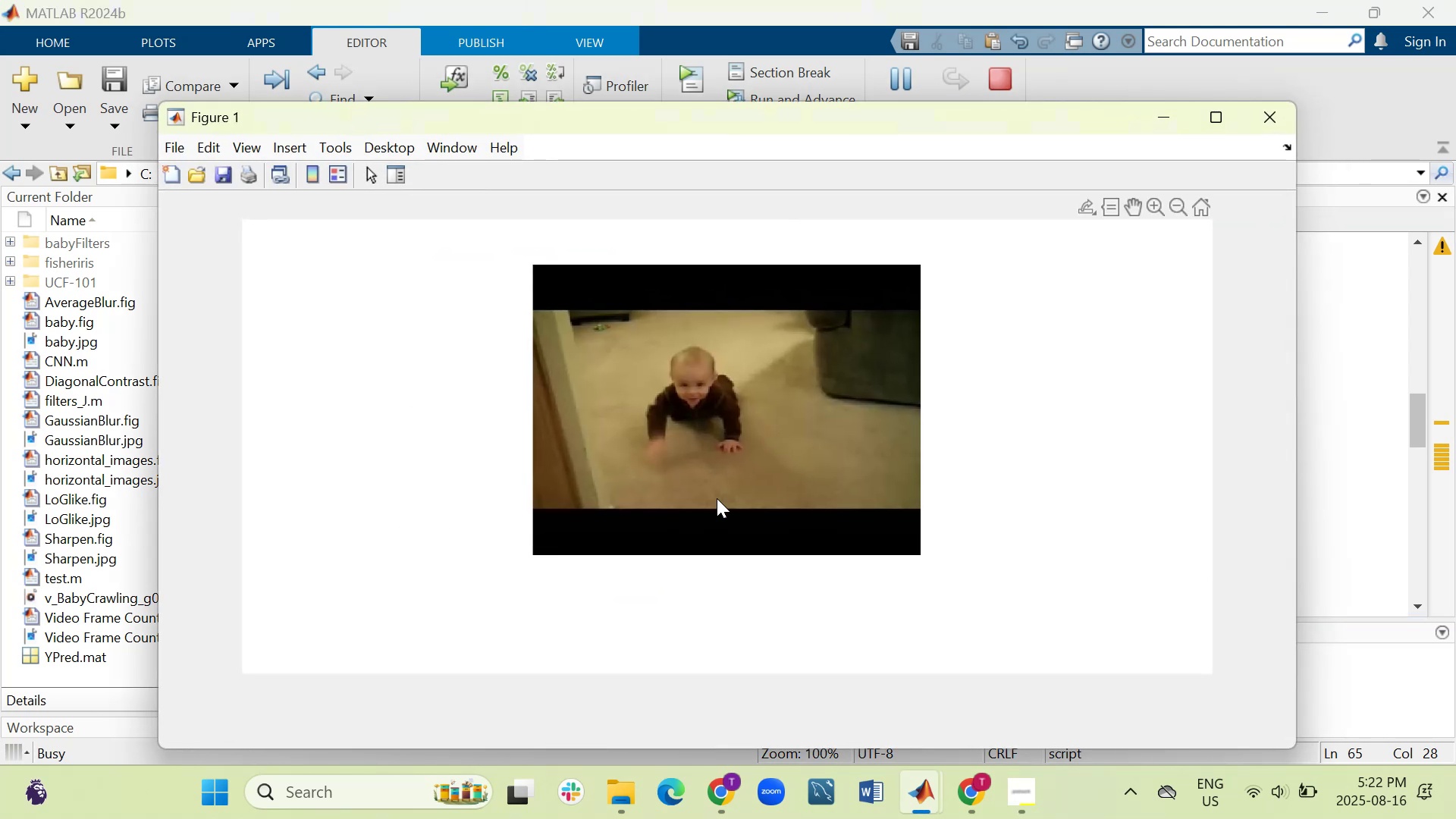 
left_click_drag(start_coordinate=[726, 130], to_coordinate=[724, 488])
 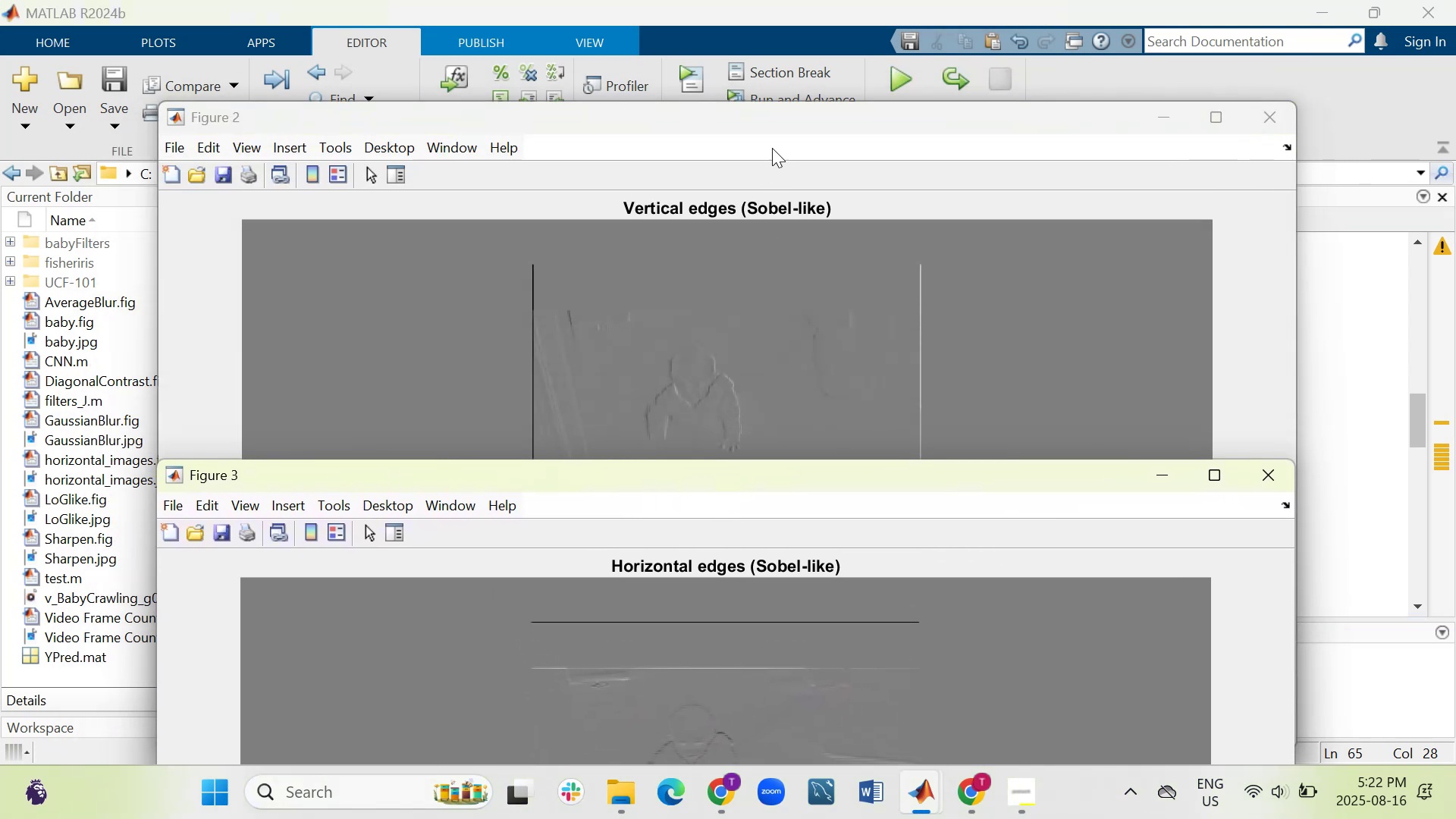 
left_click([775, 107])
 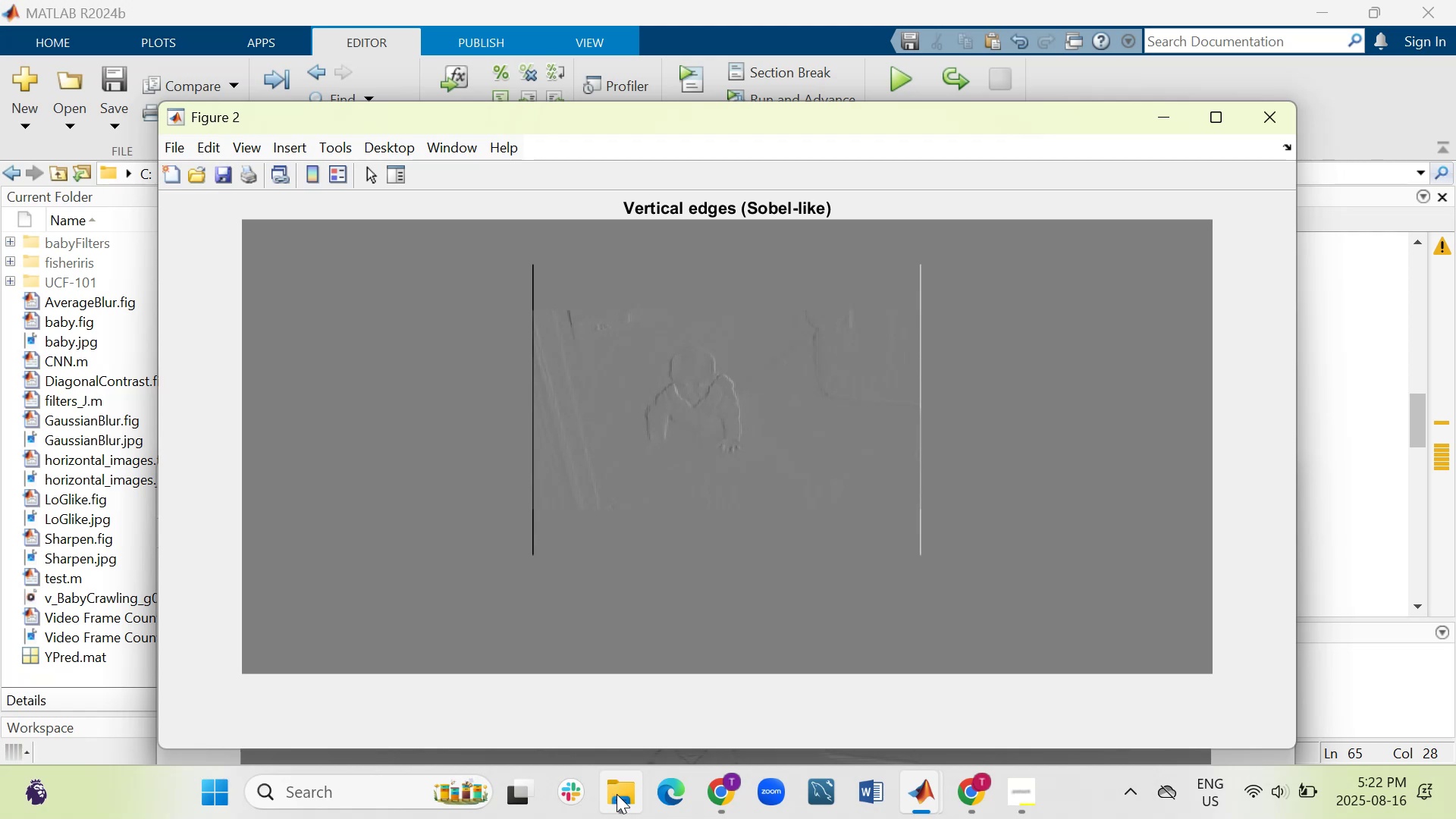 
left_click([624, 710])
 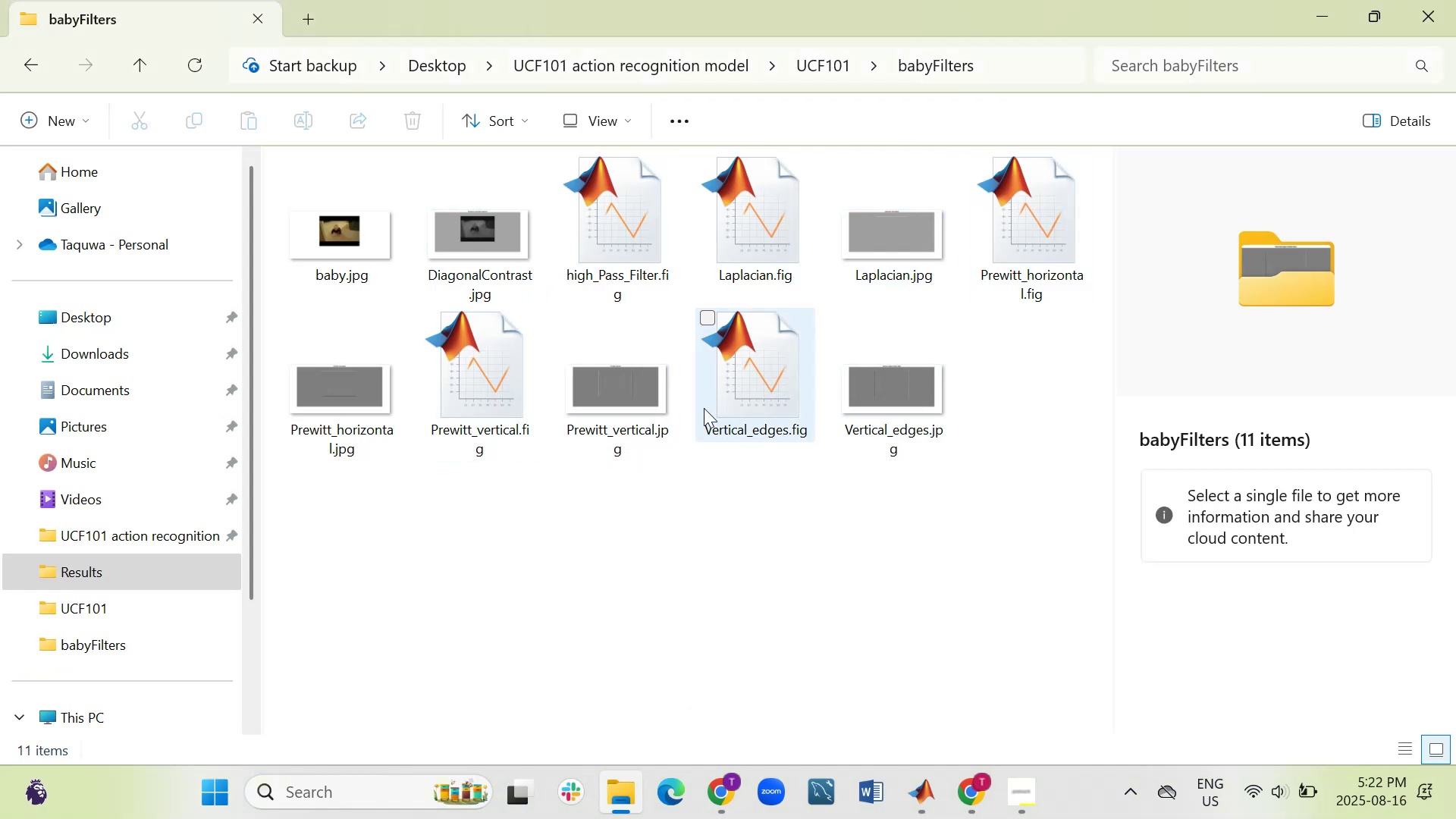 
wait(7.44)
 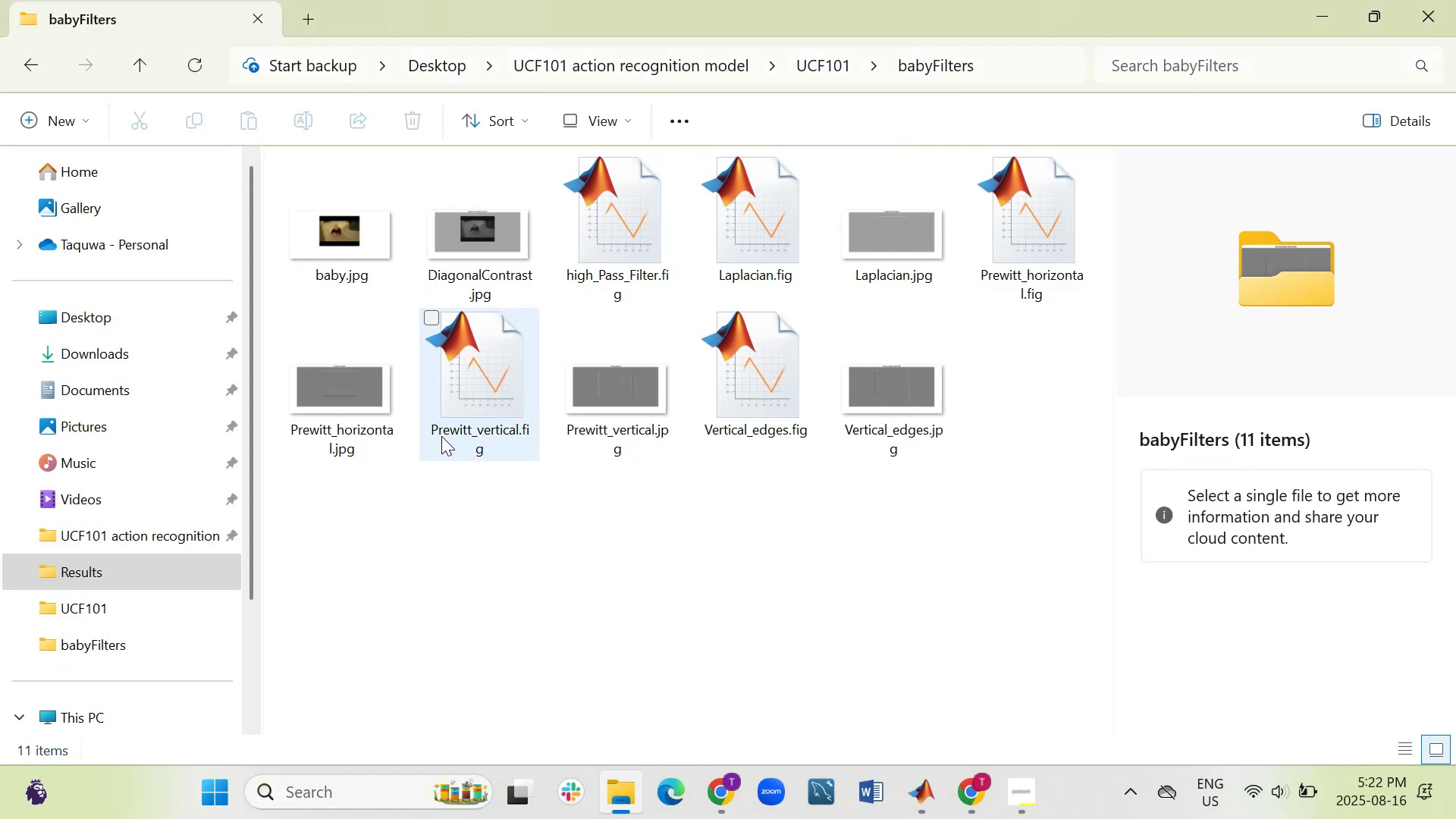 
left_click([21, 74])
 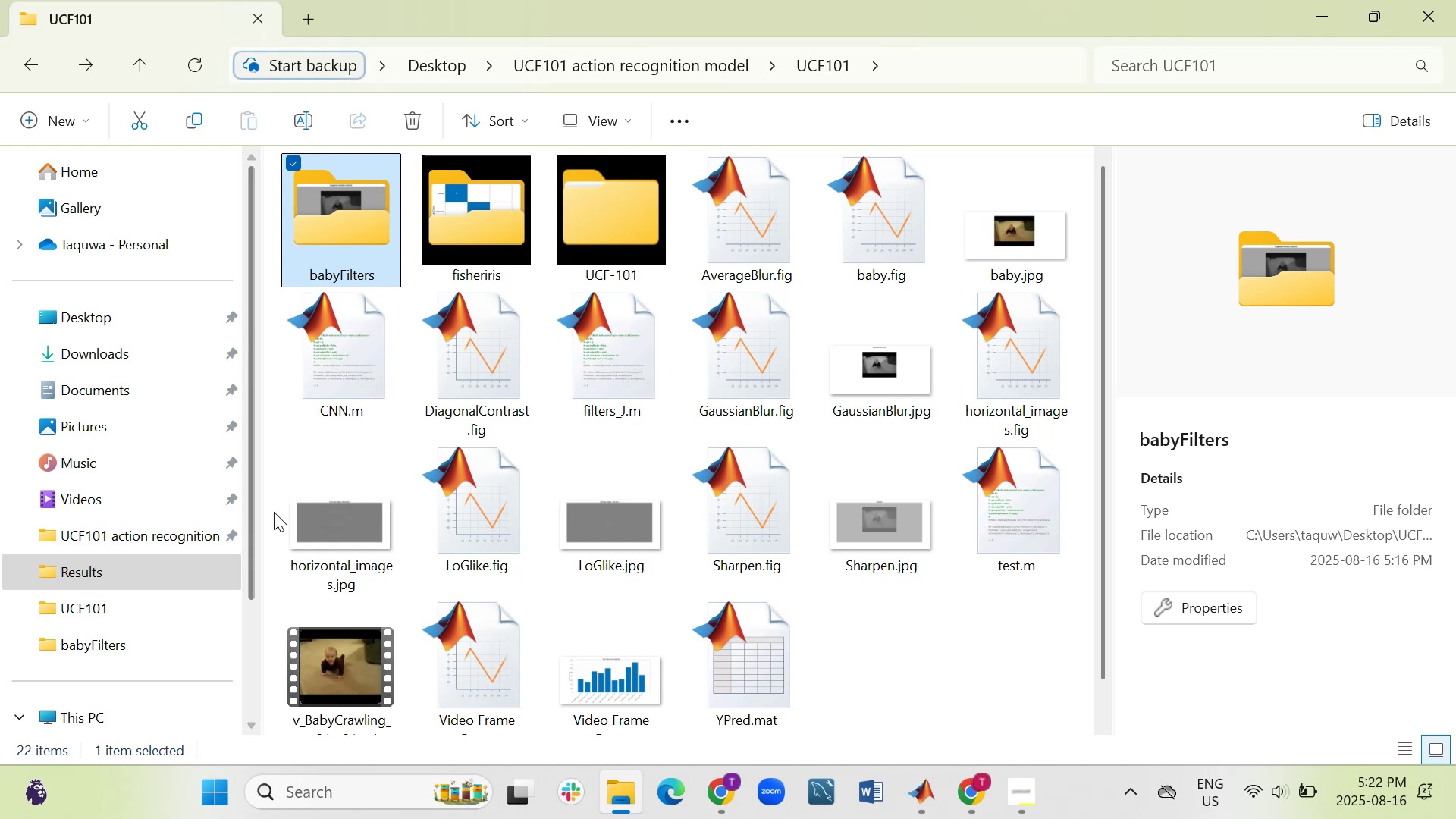 
left_click_drag(start_coordinate=[322, 531], to_coordinate=[294, 178])
 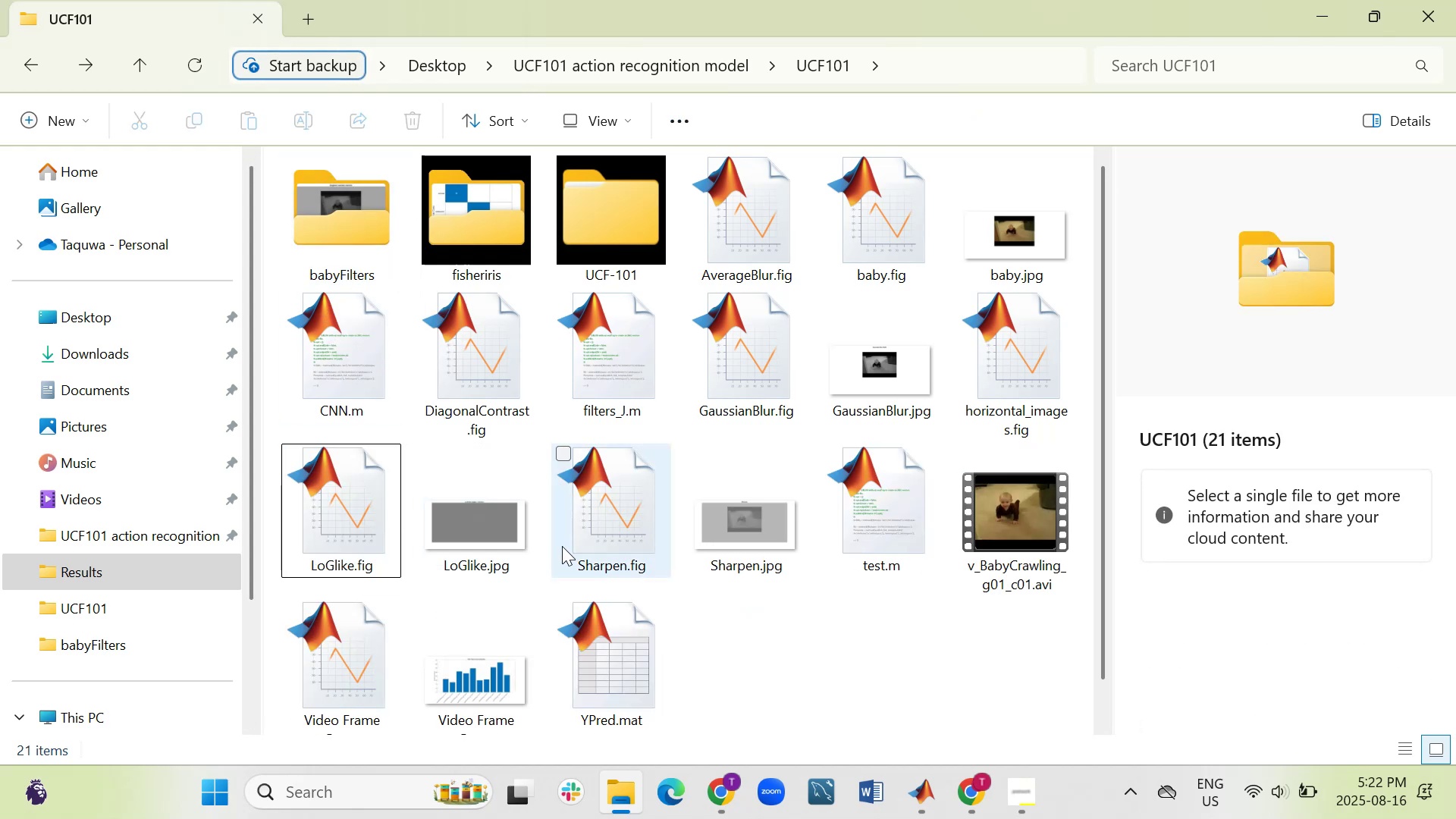 
left_click_drag(start_coordinate=[478, 538], to_coordinate=[324, 229])
 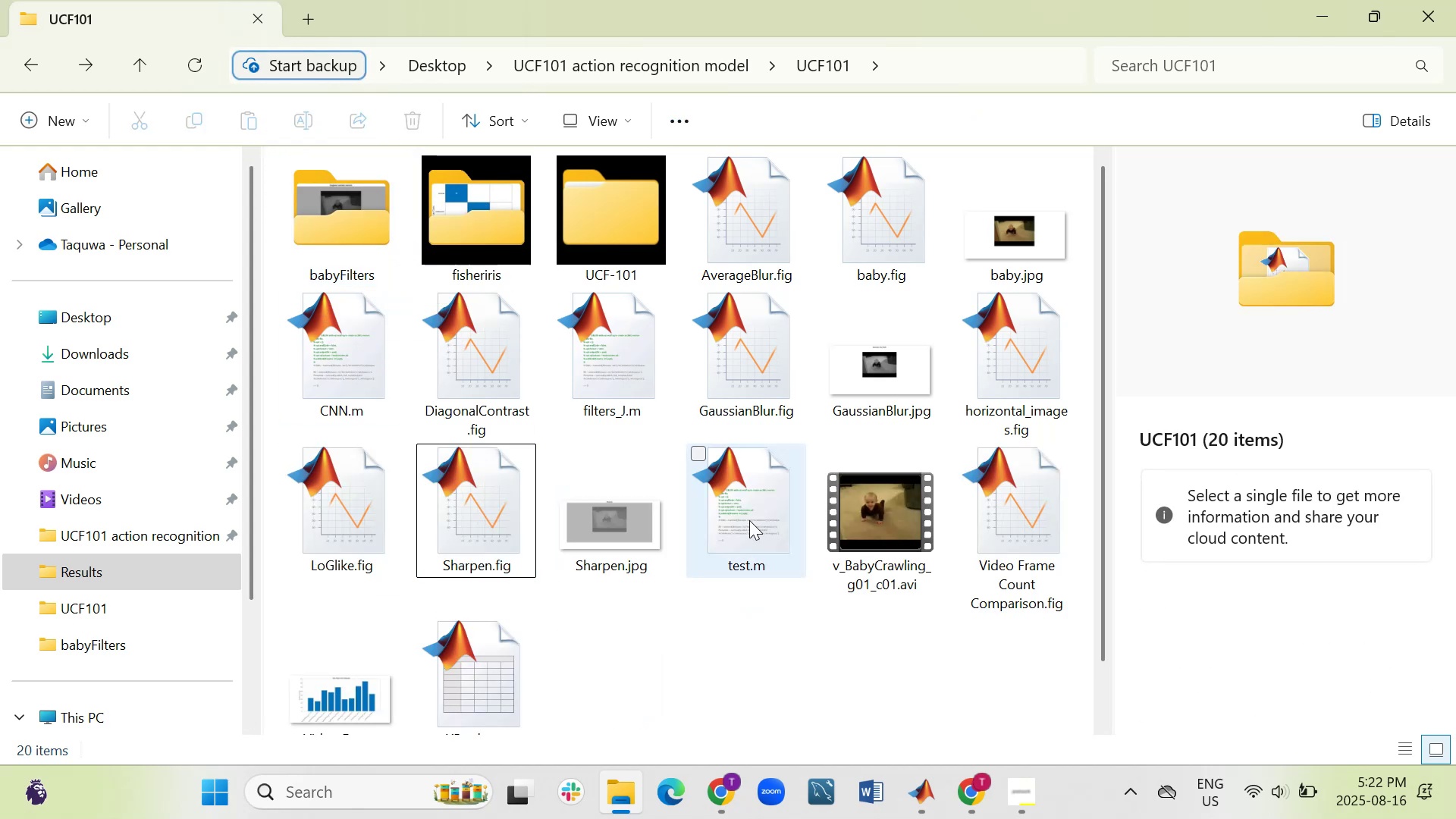 
left_click_drag(start_coordinate=[623, 529], to_coordinate=[341, 237])
 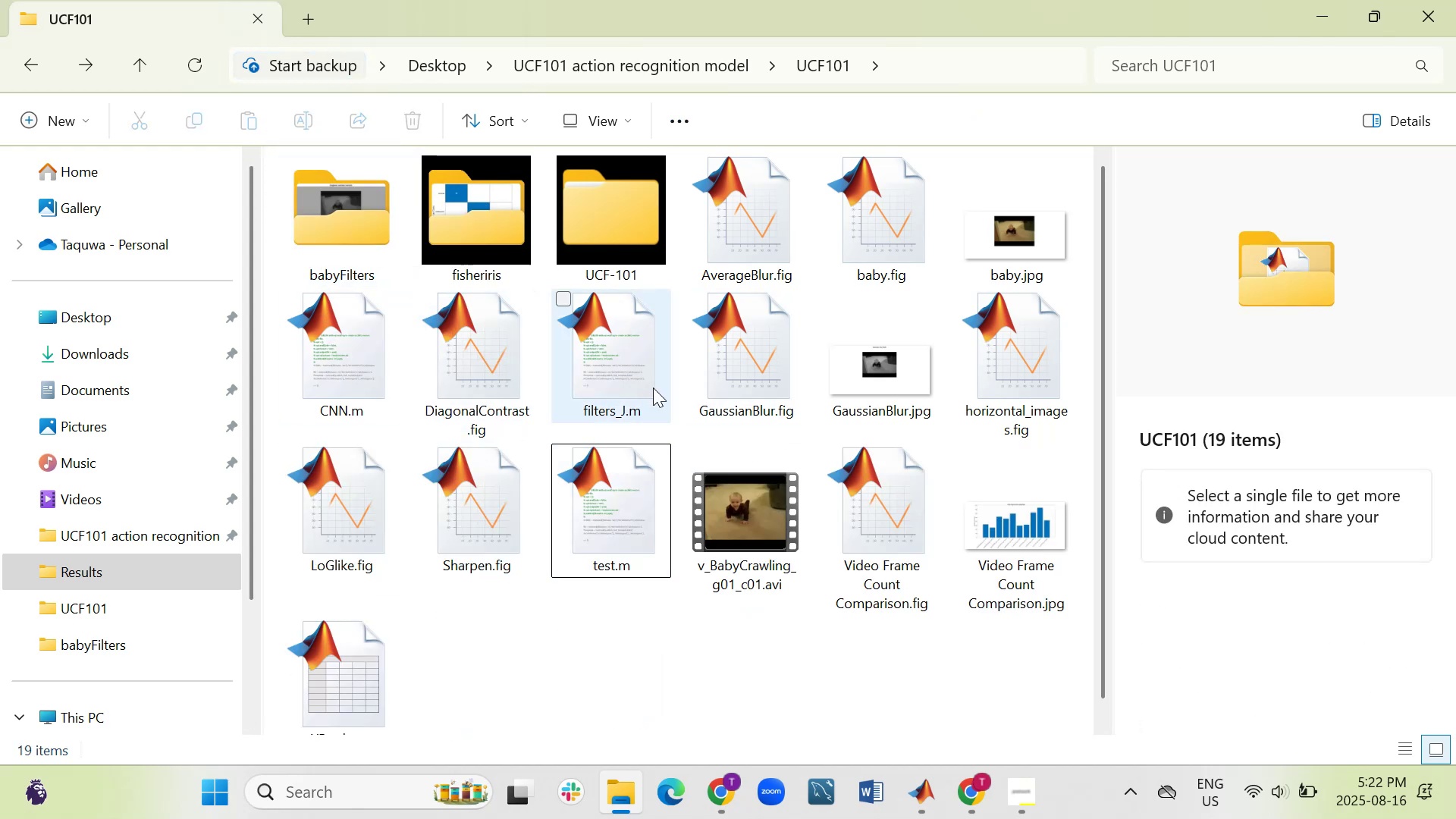 
left_click_drag(start_coordinate=[887, 371], to_coordinate=[397, 232])
 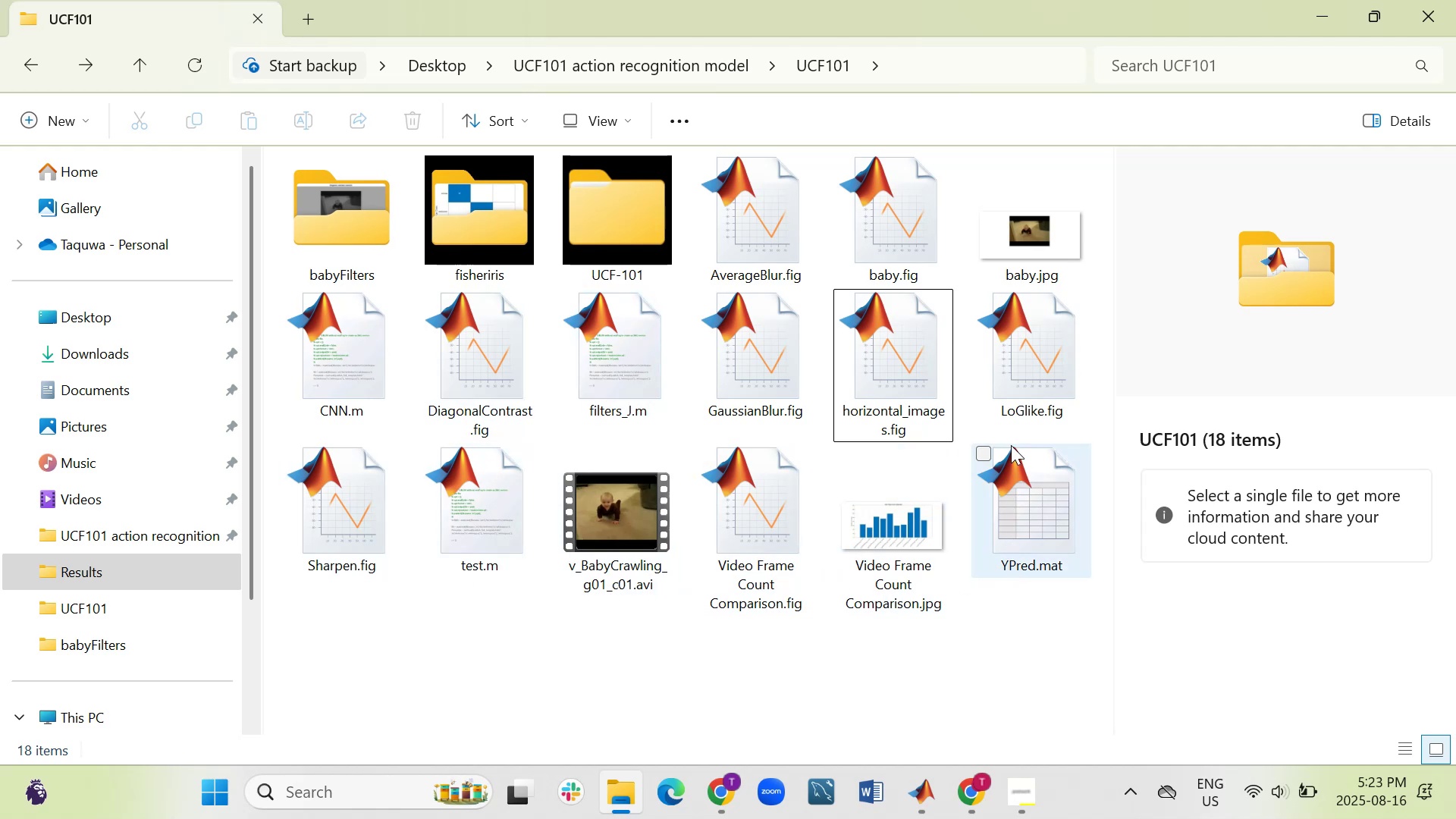 
wait(10.33)
 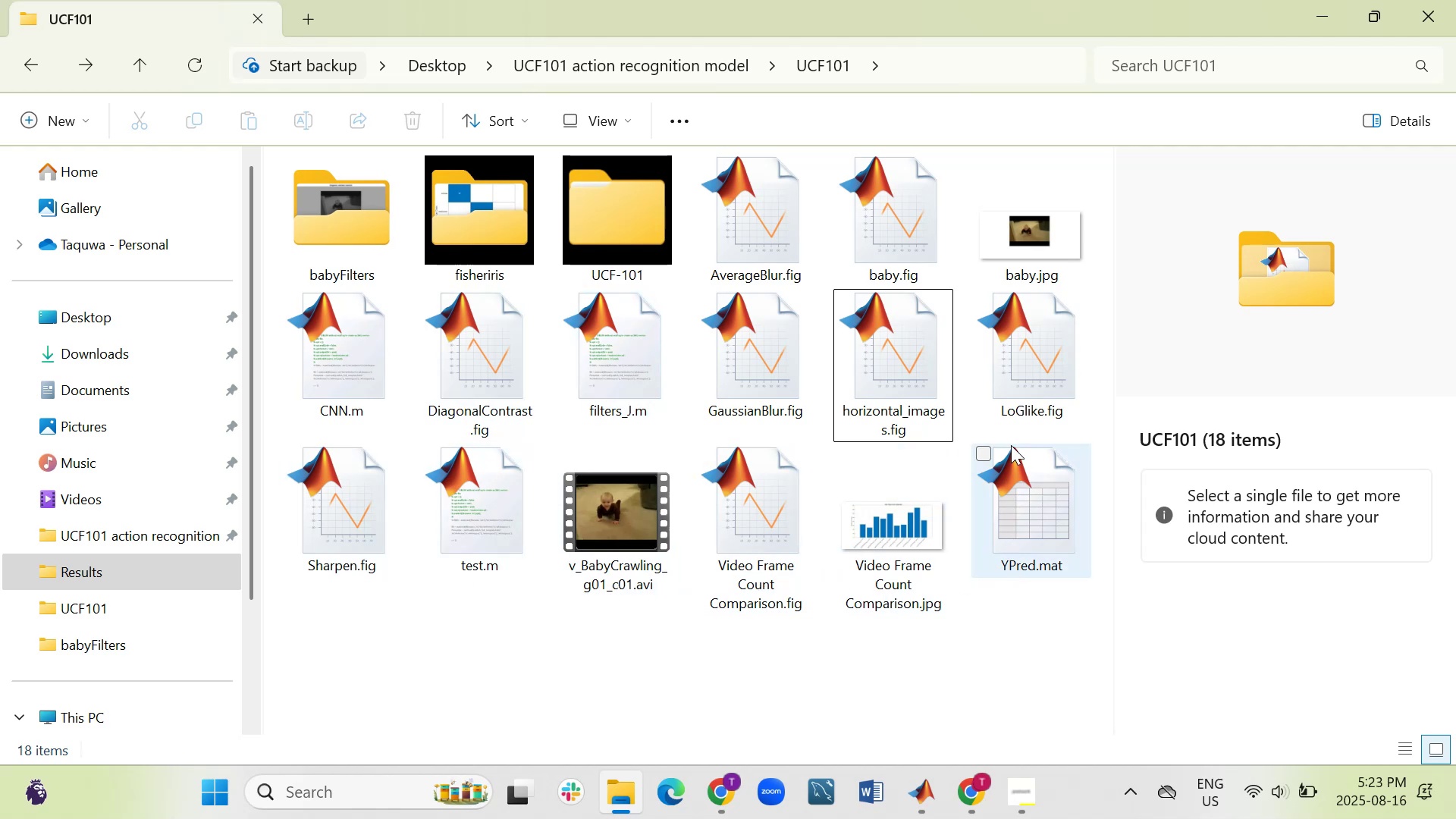 
left_click([367, 202])
 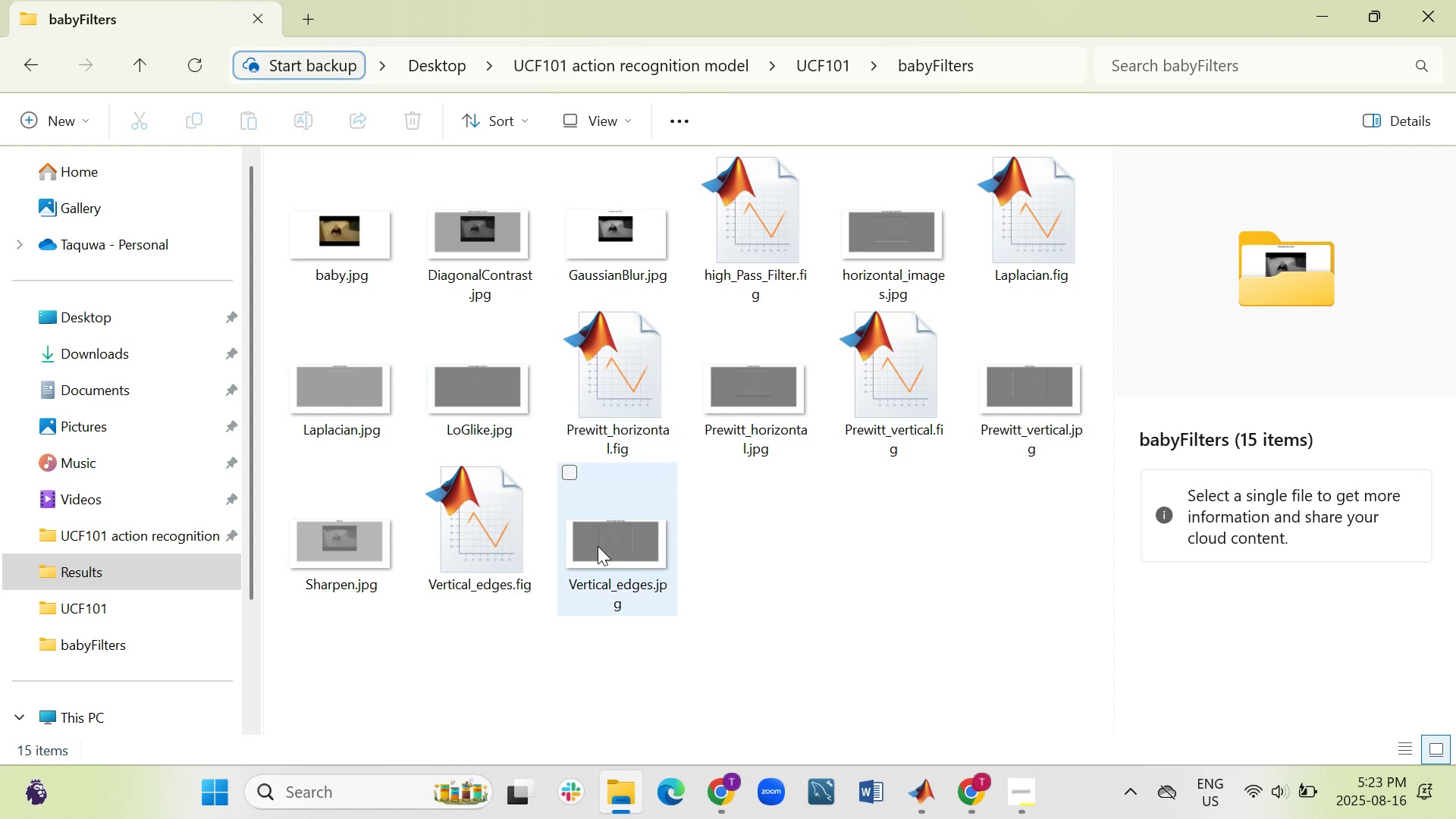 
double_click([609, 554])
 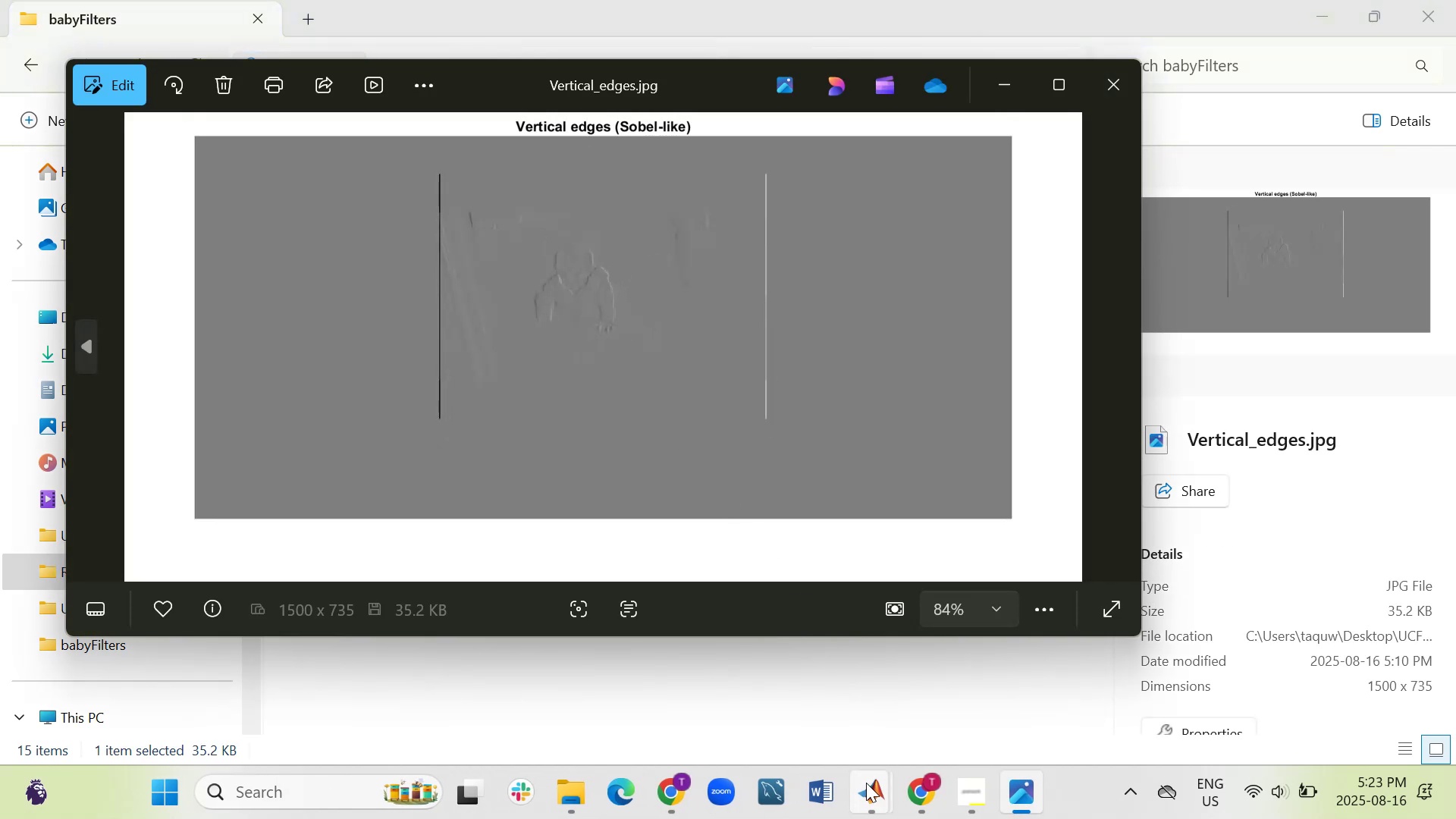 
wait(7.2)
 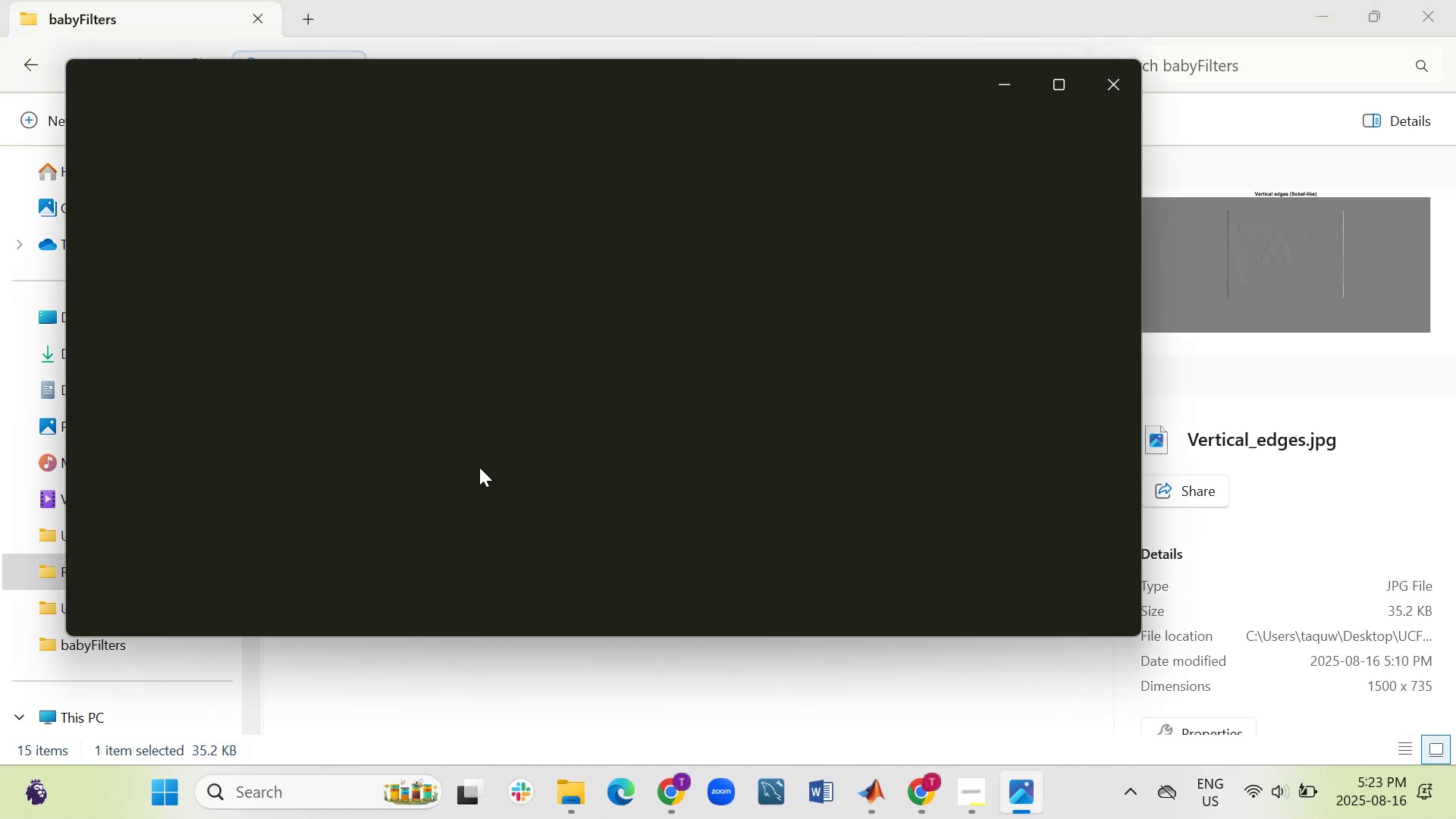 
left_click([933, 698])
 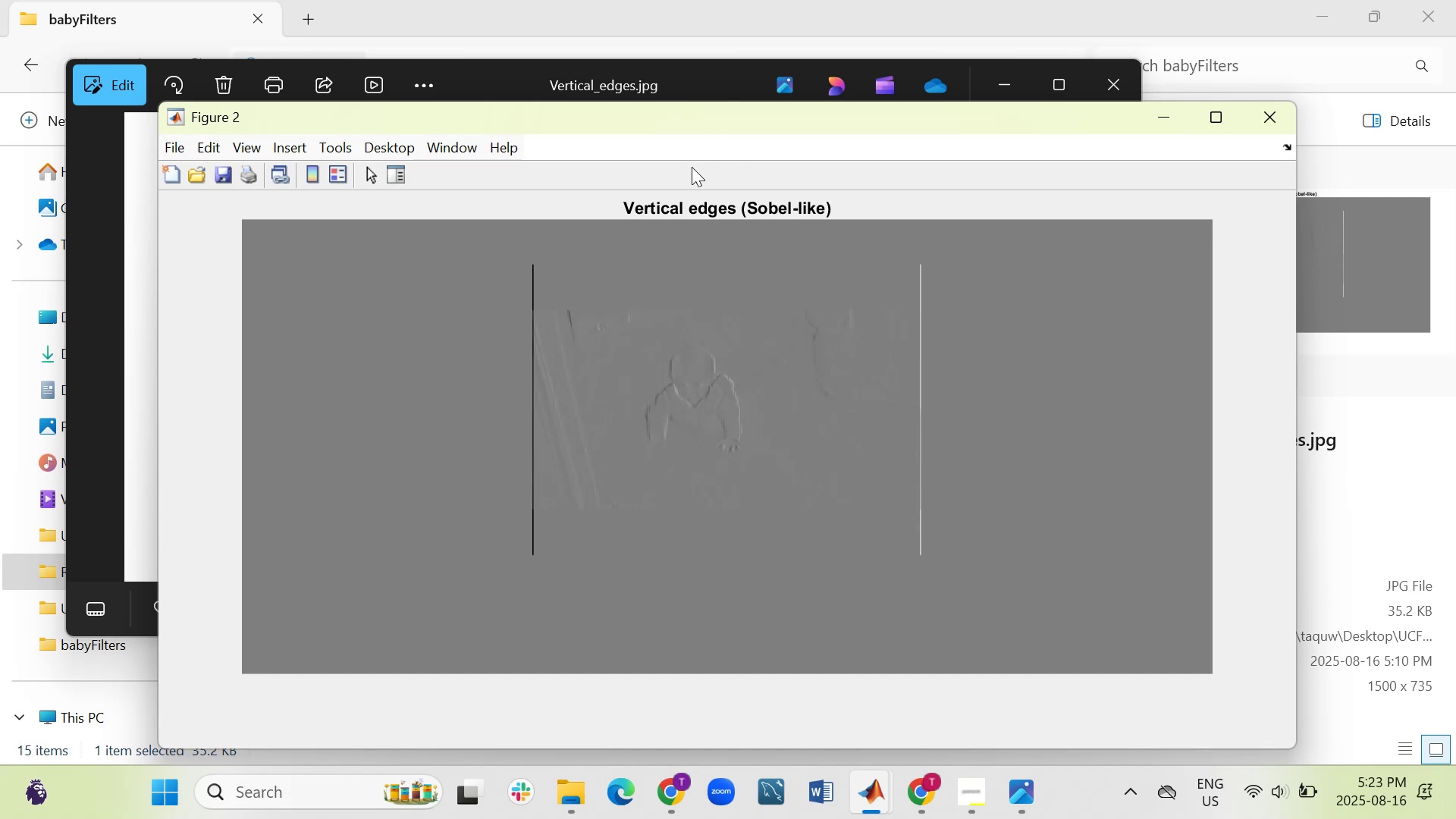 
left_click_drag(start_coordinate=[697, 115], to_coordinate=[563, 182])
 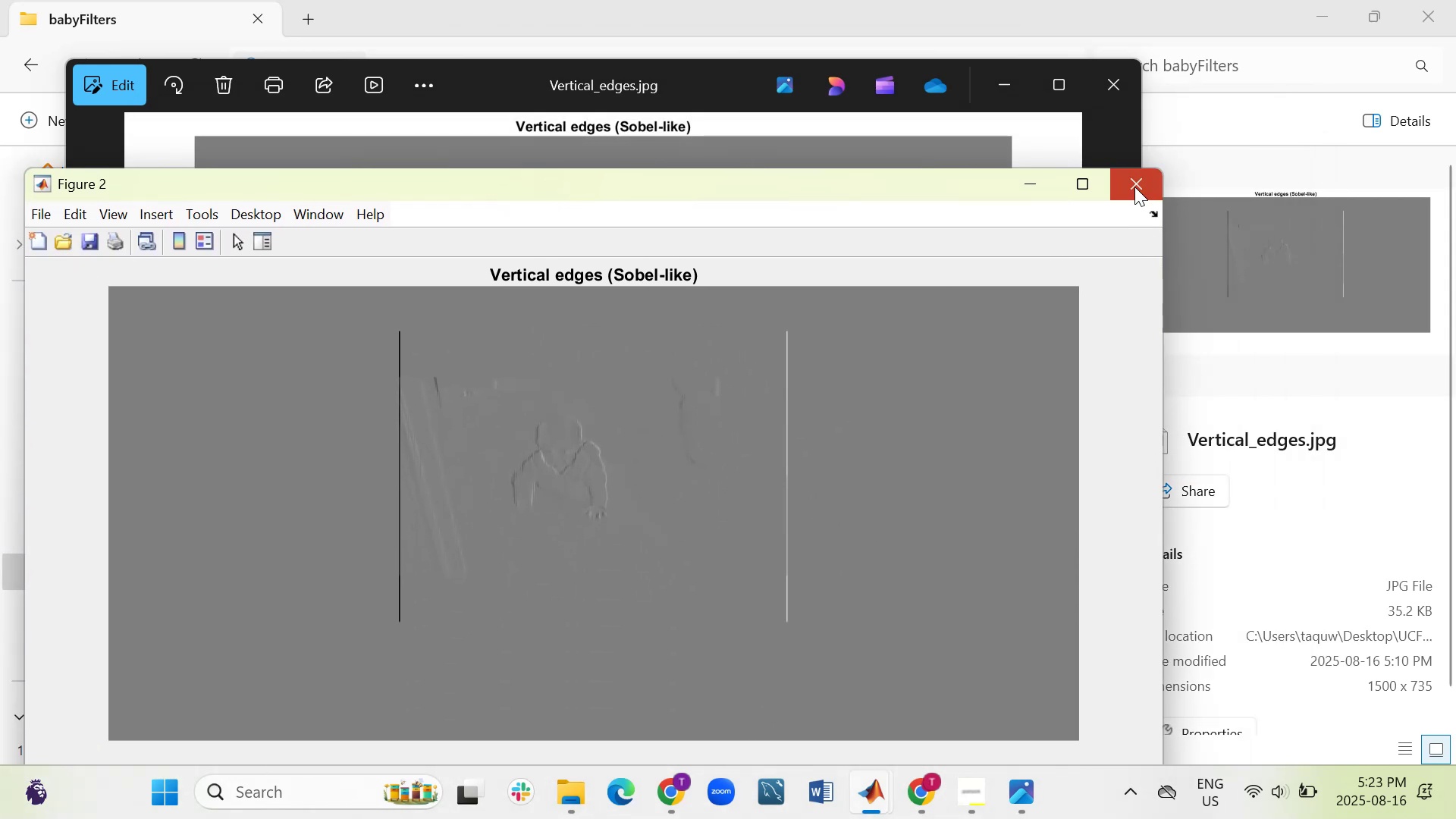 
double_click([1109, 93])
 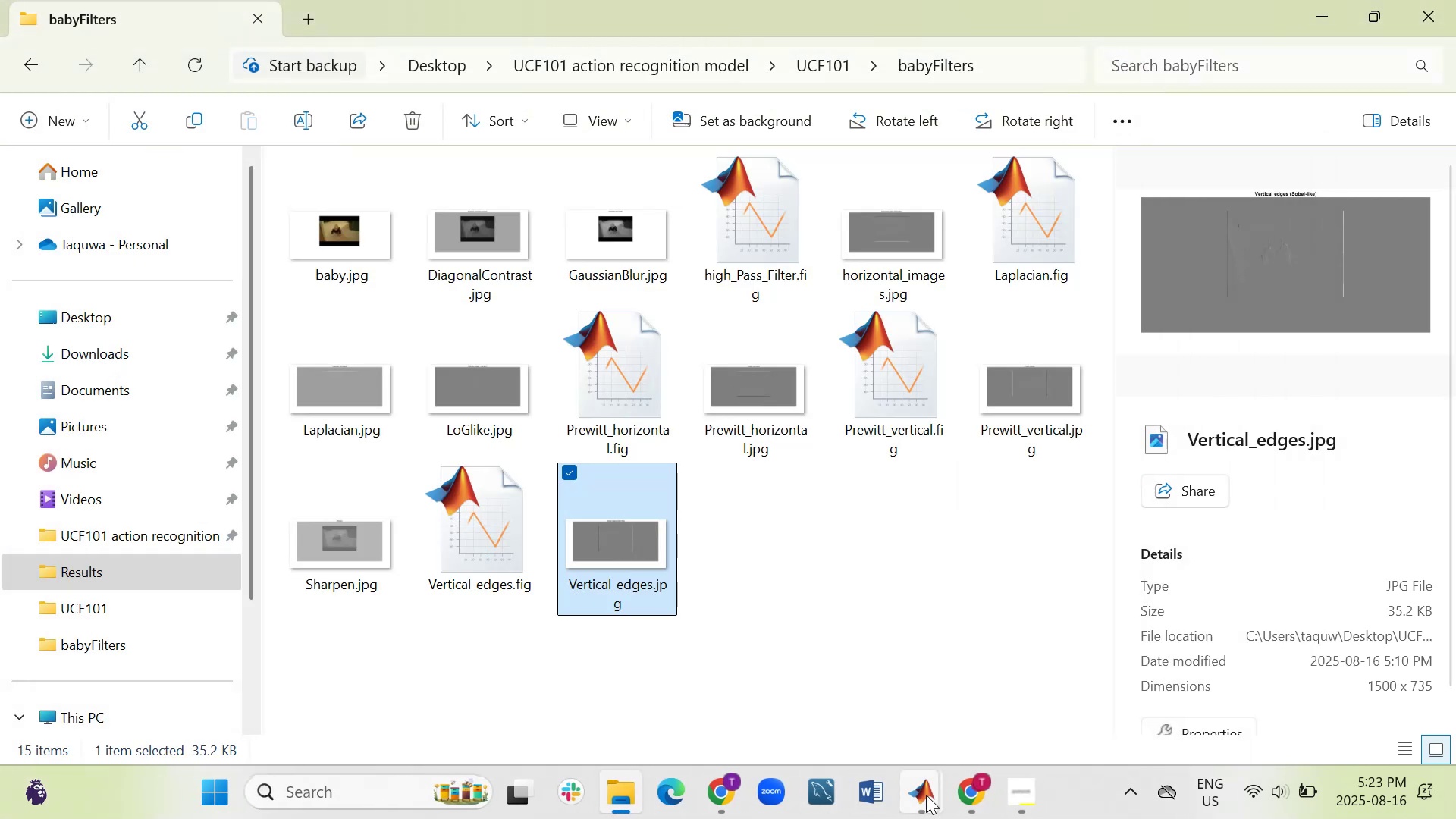 
left_click([783, 657])
 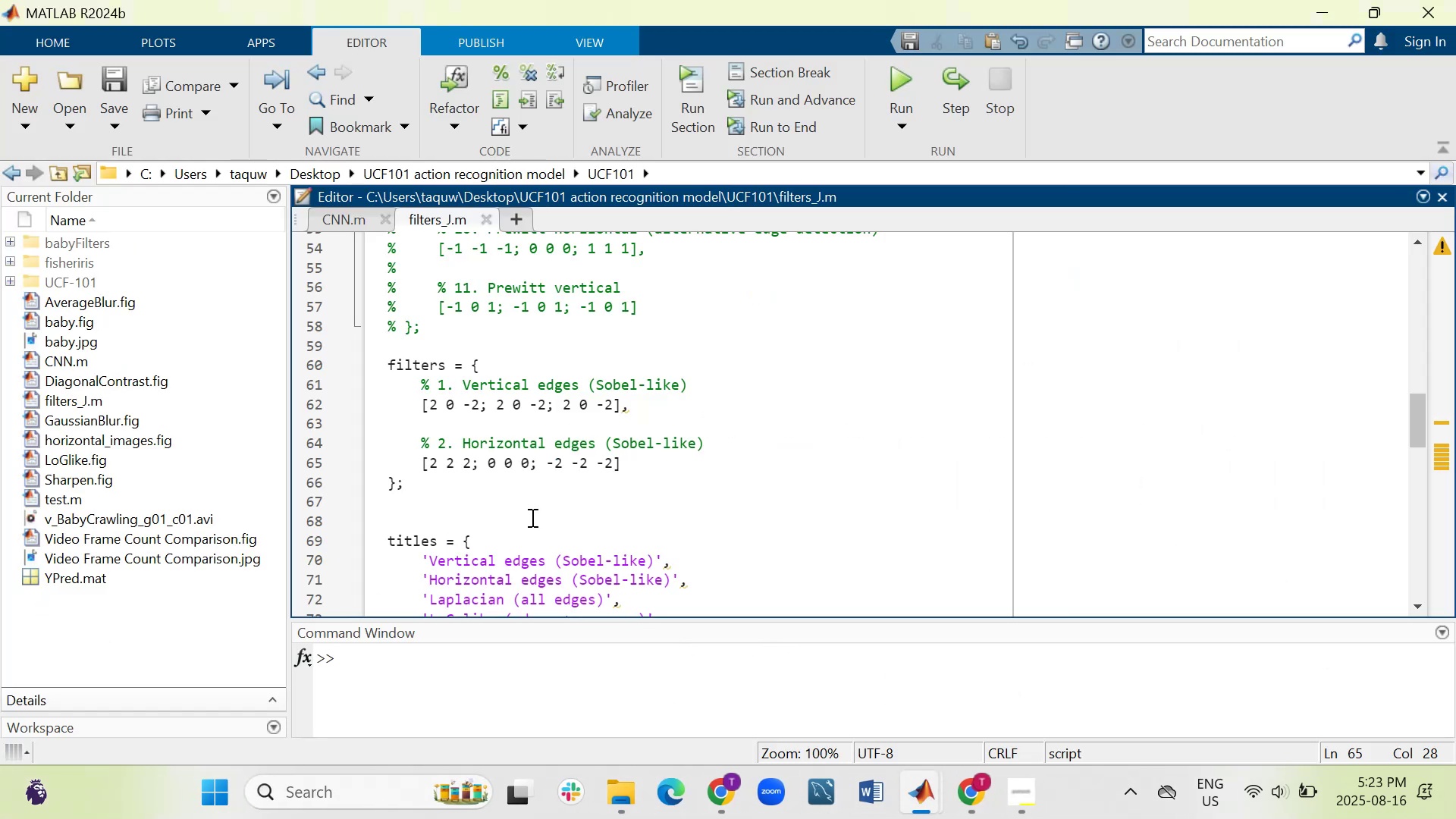 
left_click([479, 504])
 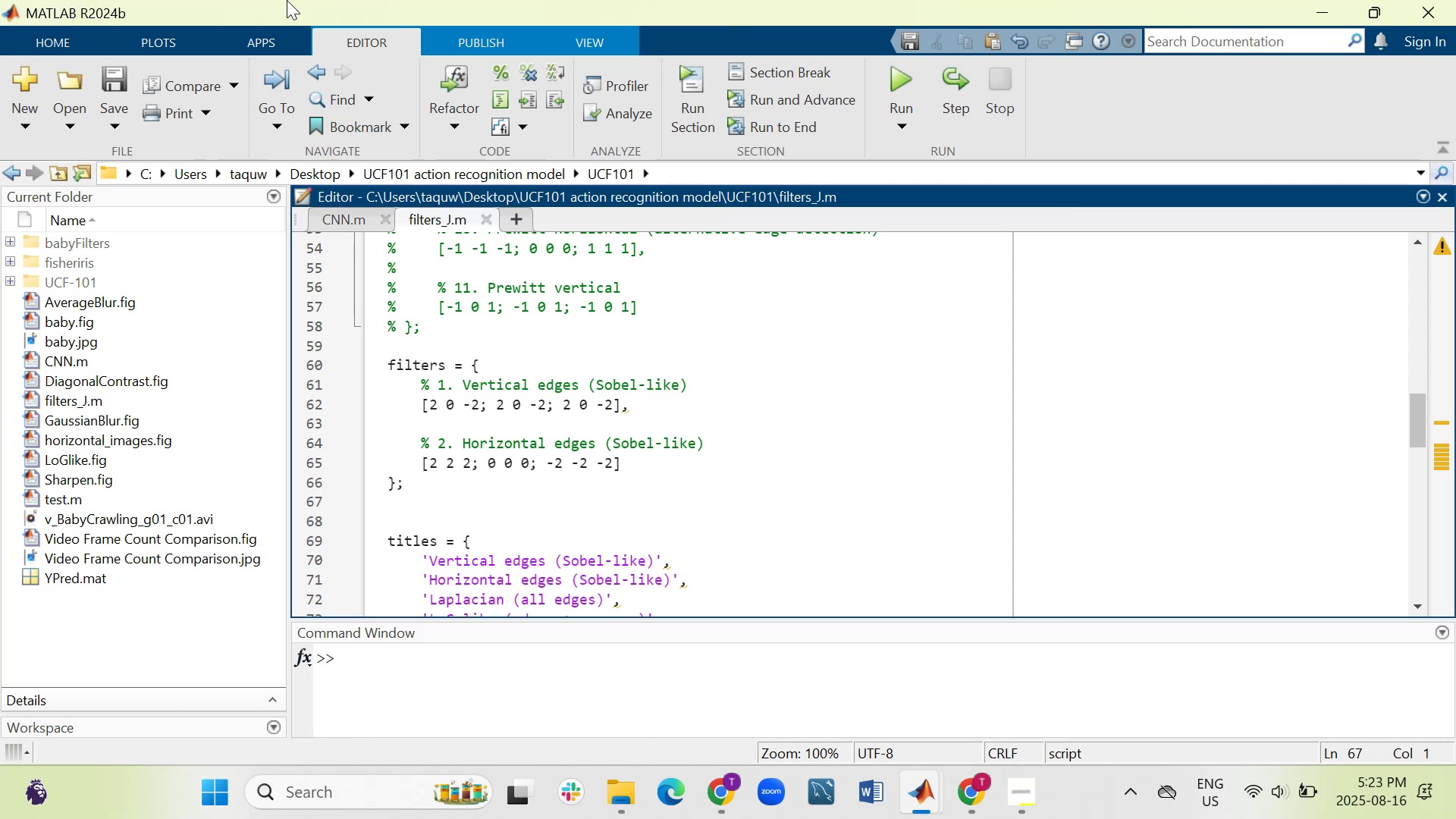 
key(Enter)
 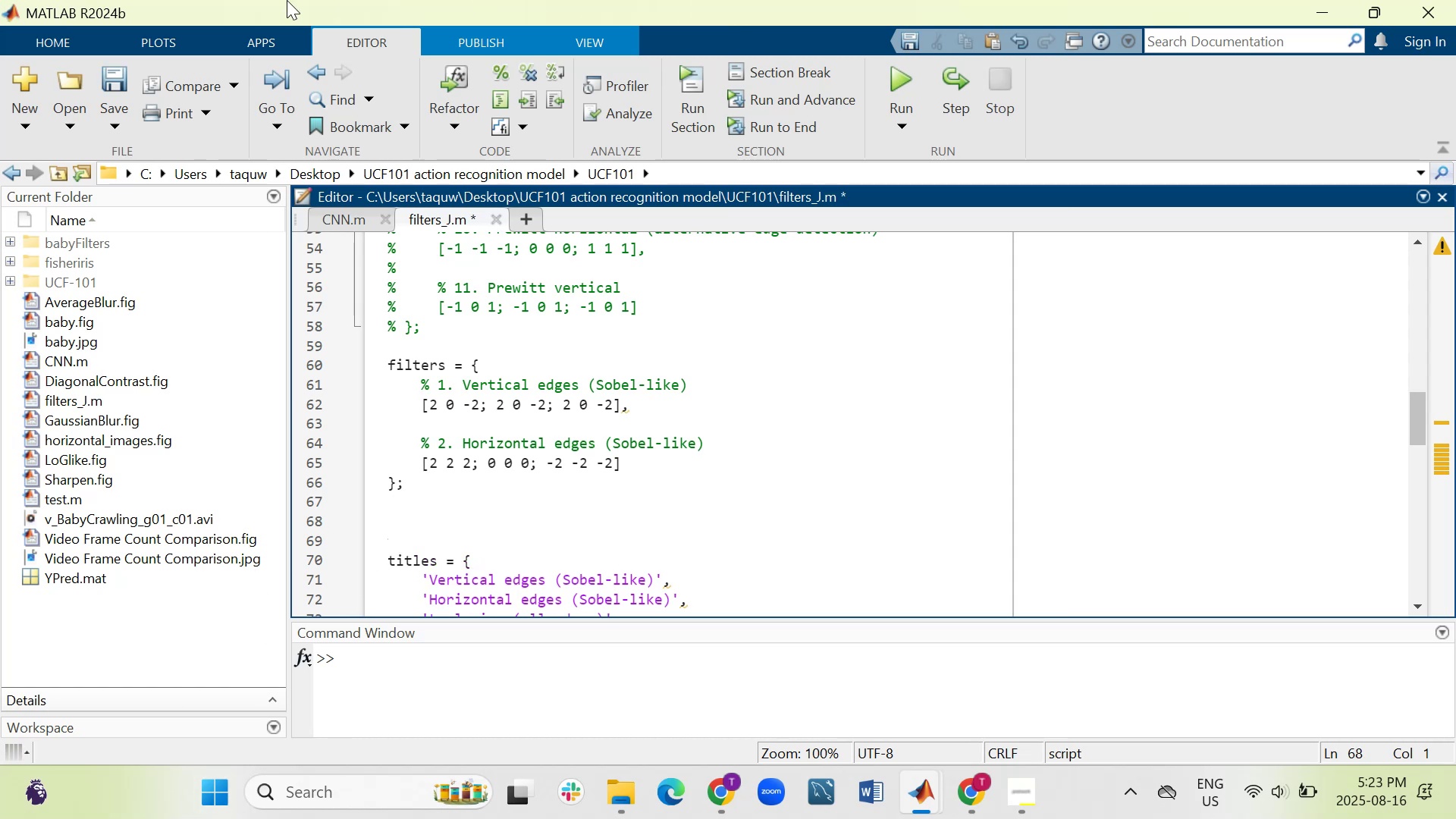 
type(filters=2.*FILTERS:)
 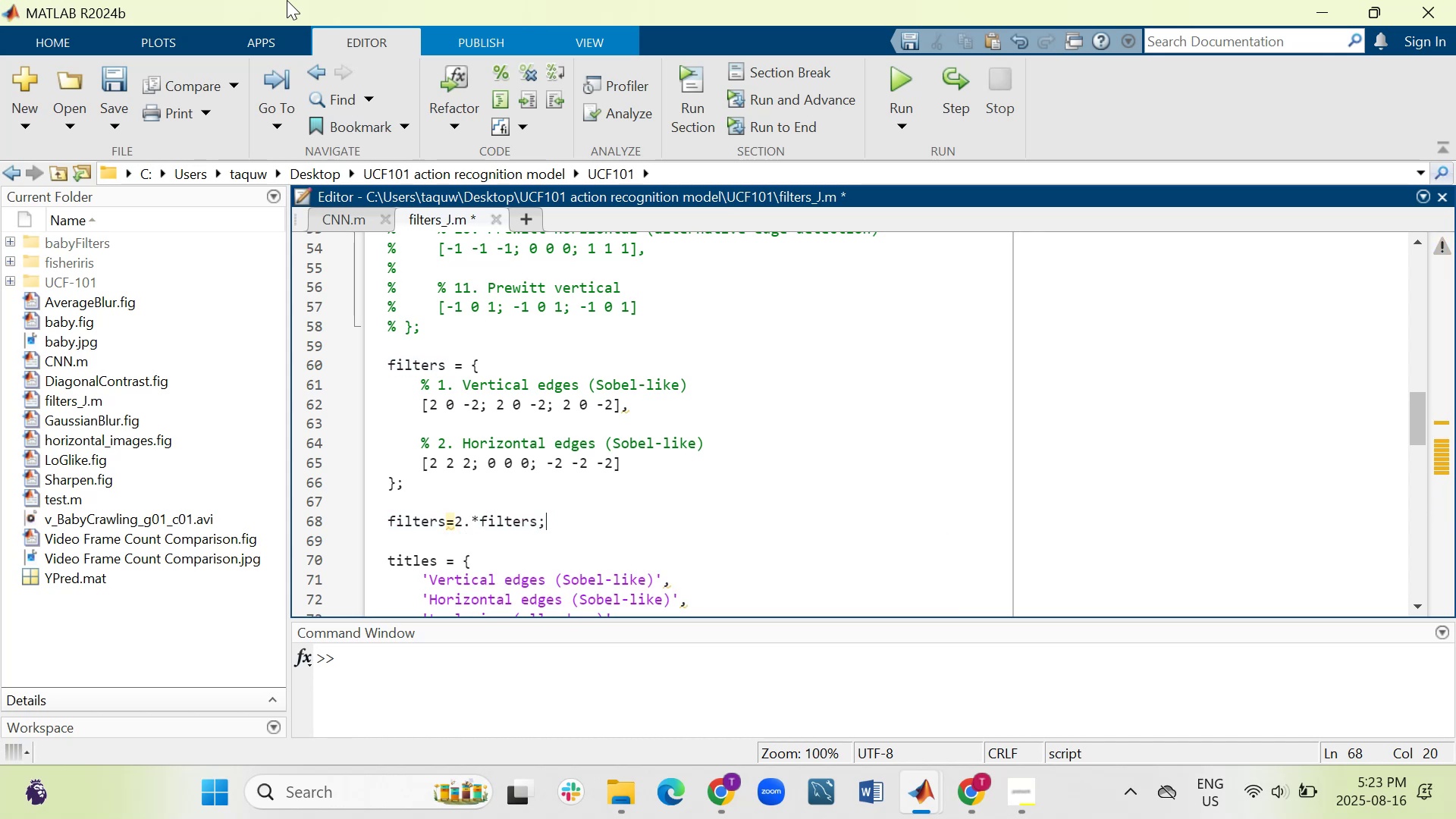 
left_click([898, 68])
 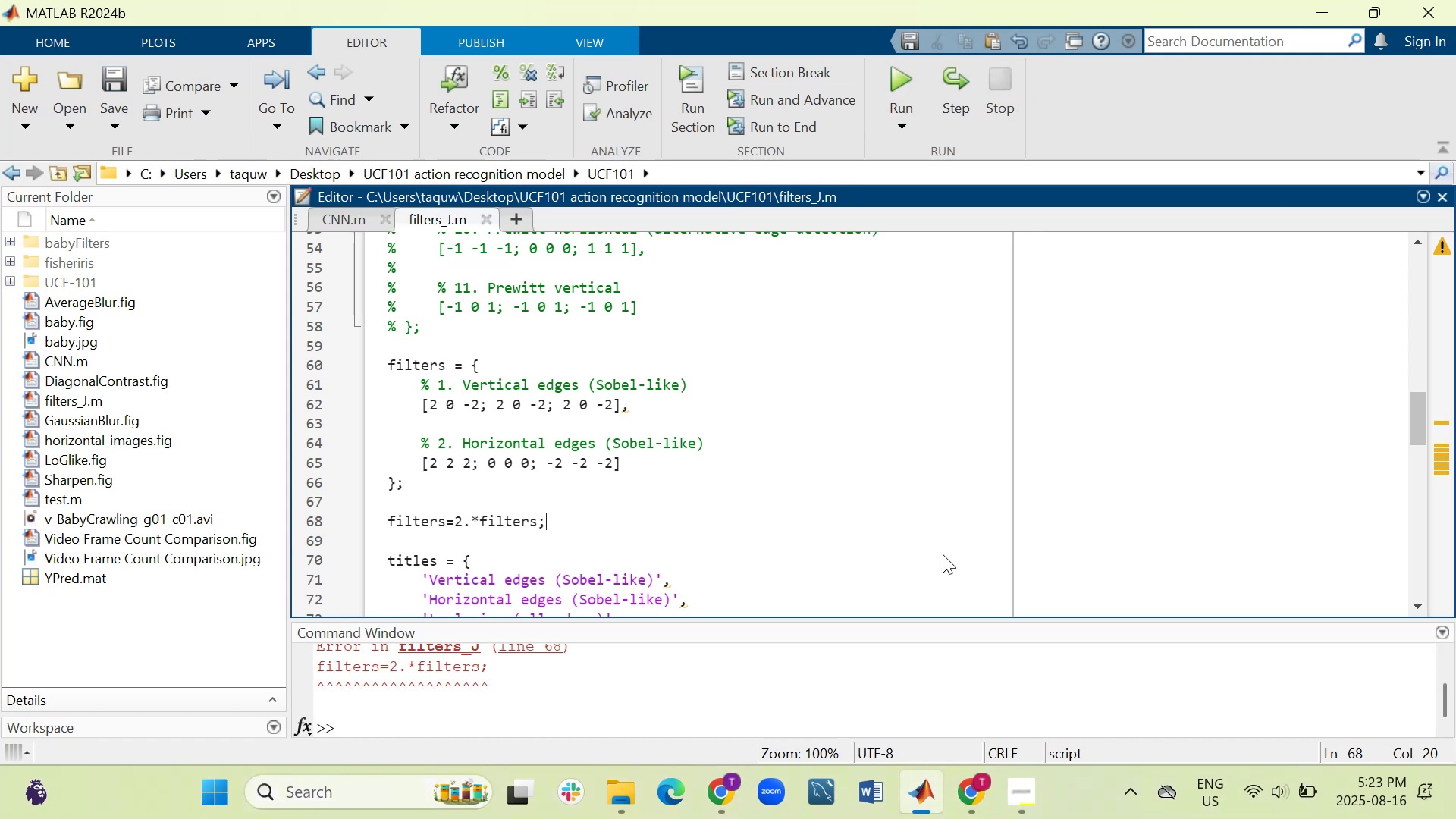 
wait(8.93)
 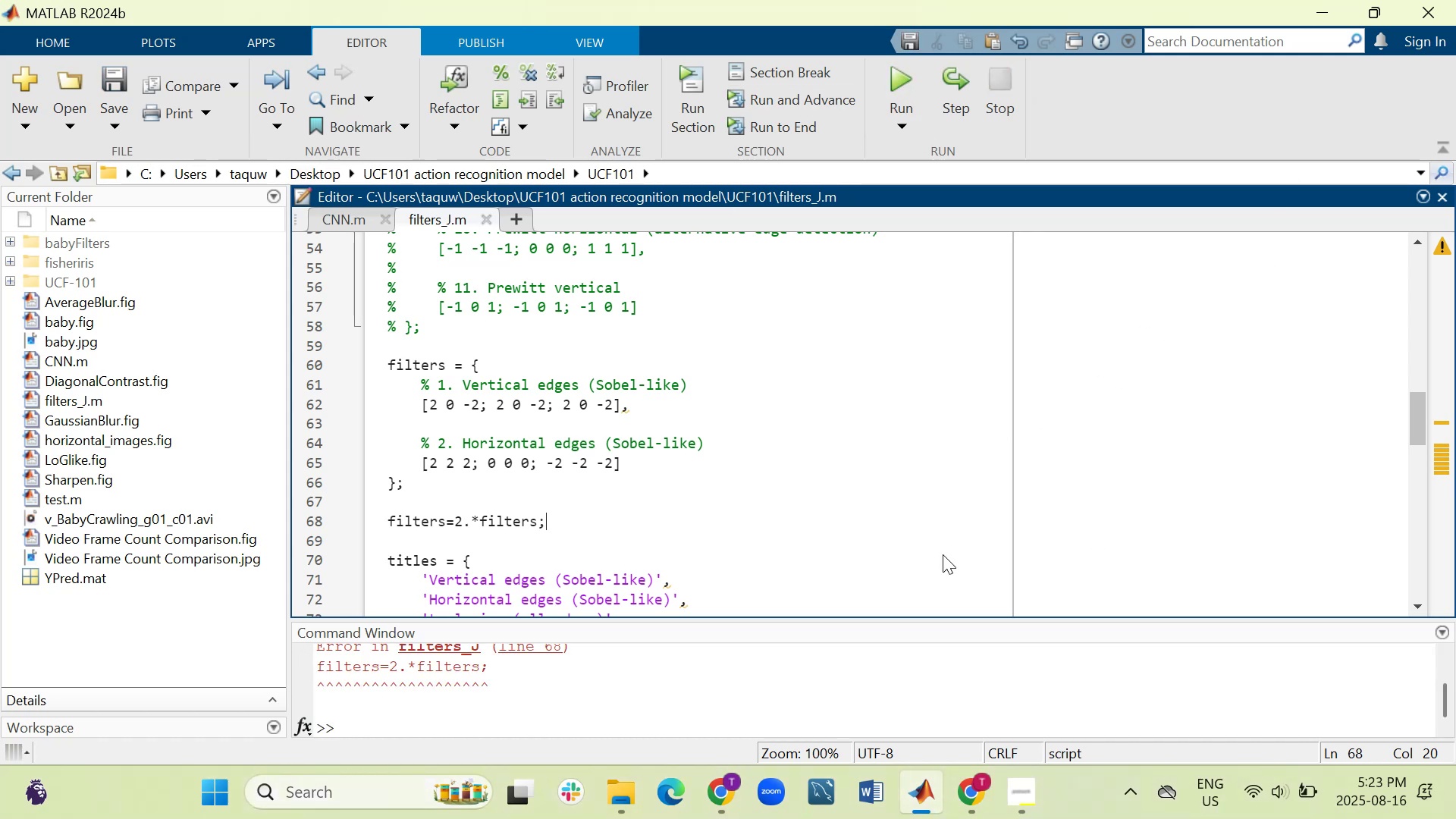 
left_click([471, 520])
 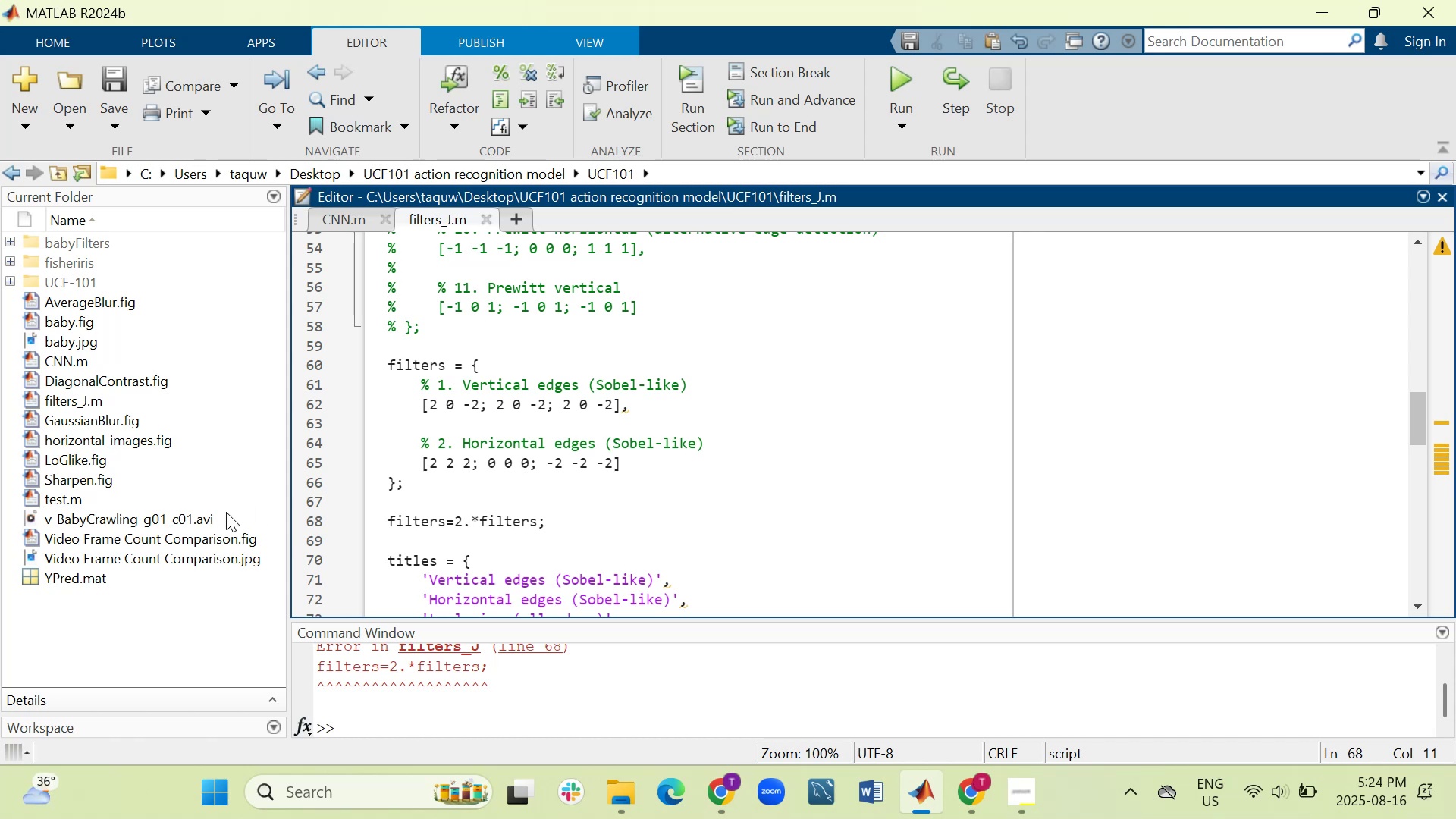 
key(Backspace)
 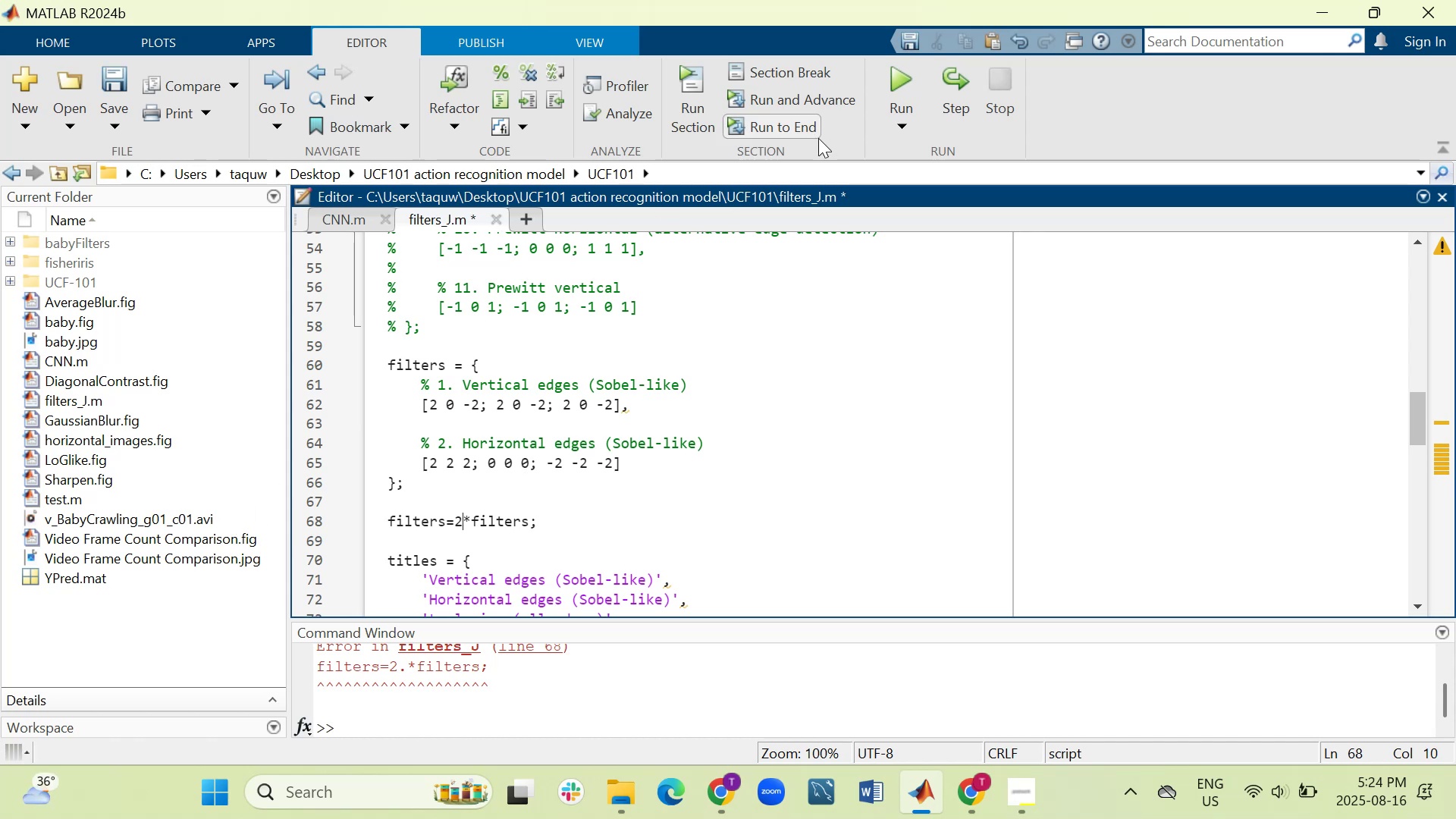 
left_click([900, 80])
 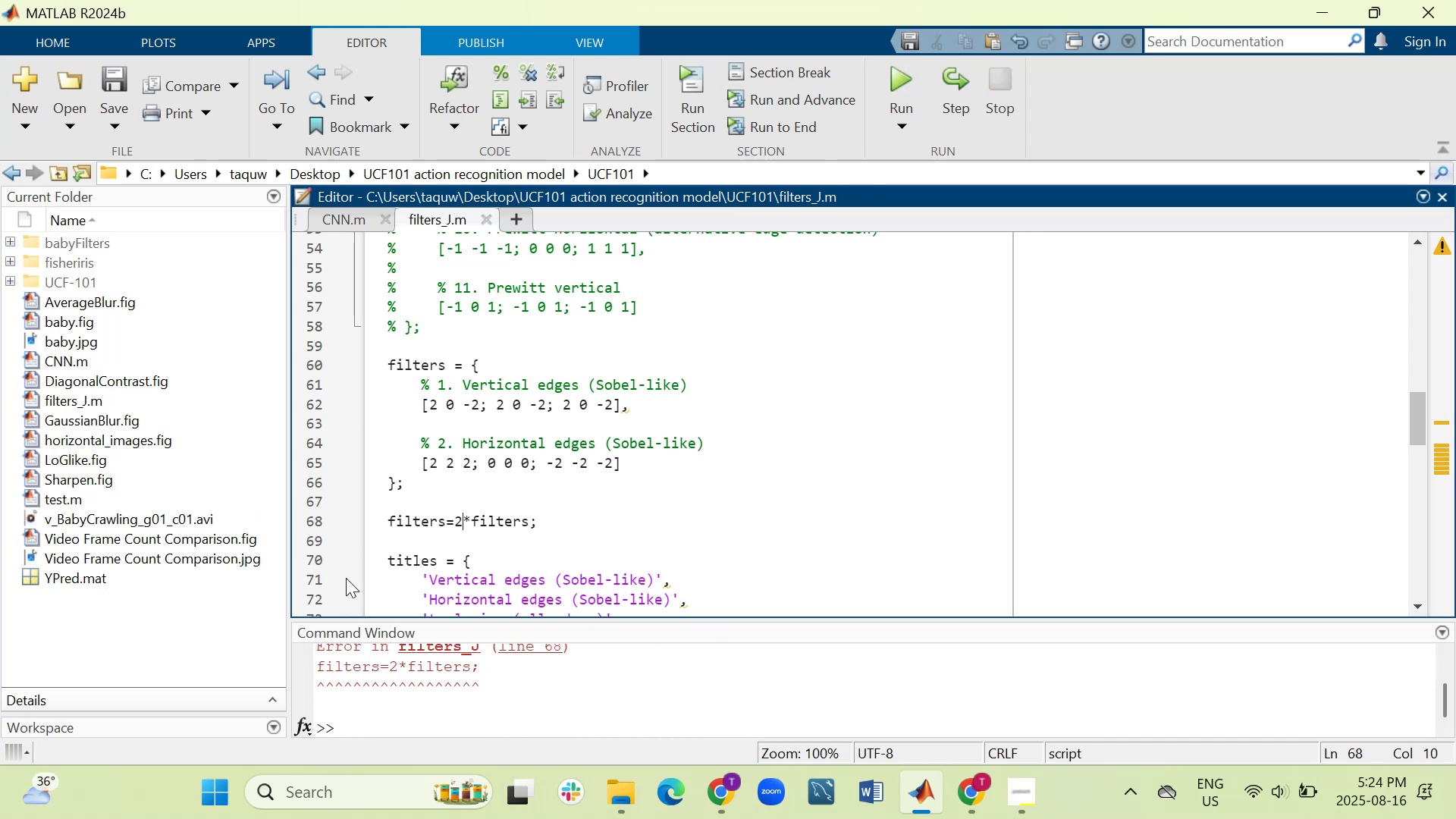 
key(Period)
 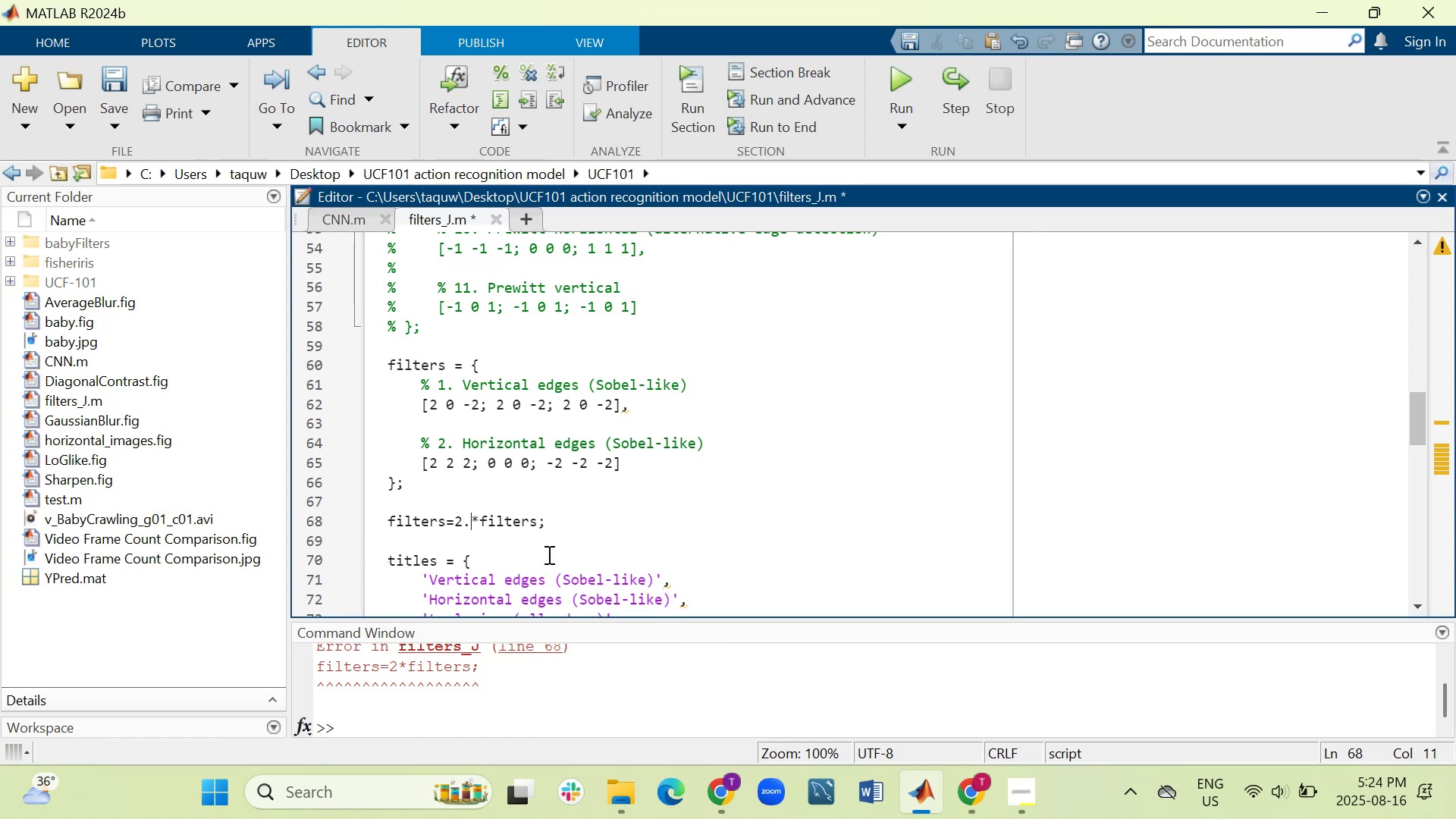 
left_click([909, 63])
 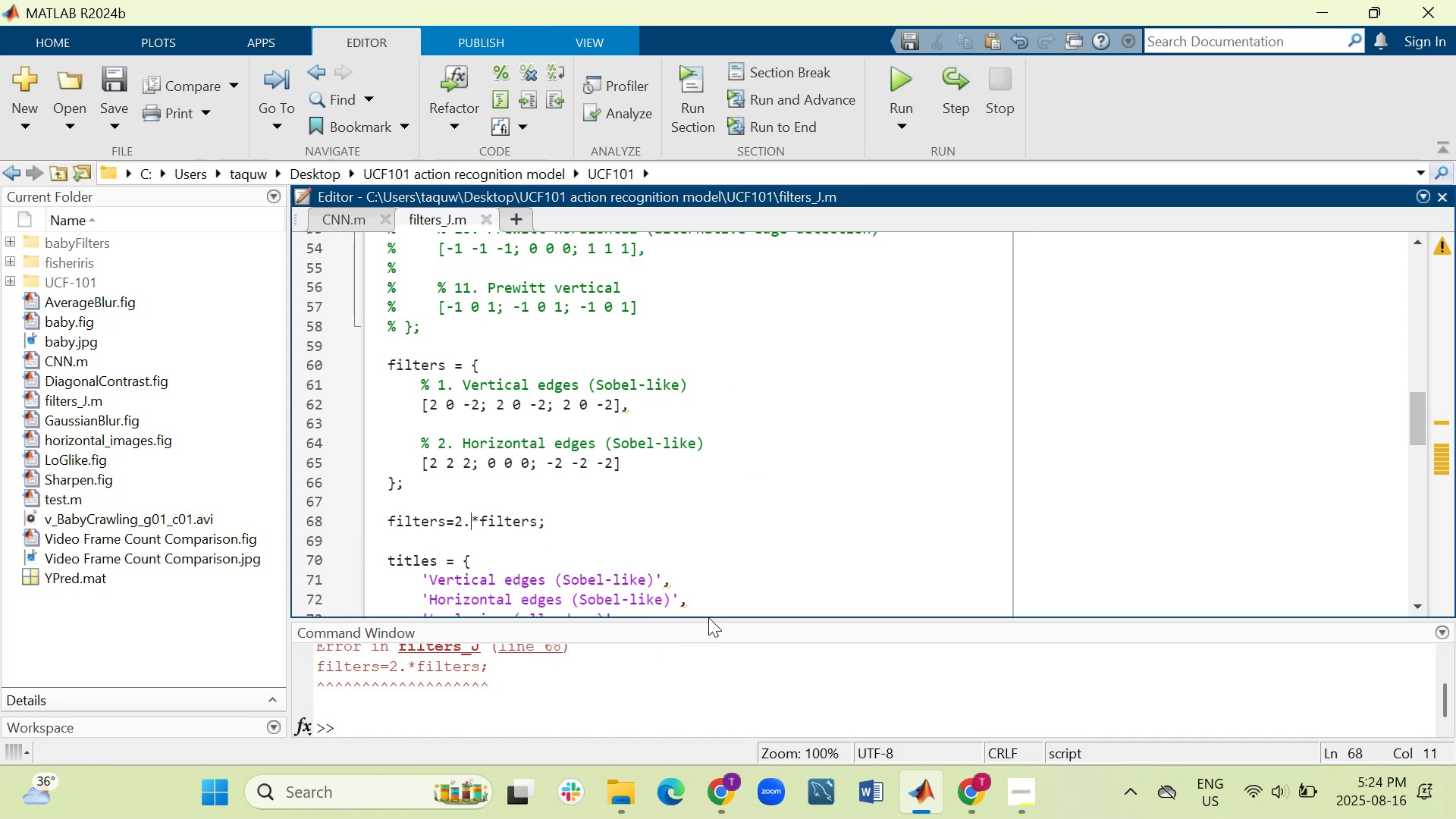 
left_click_drag(start_coordinate=[710, 619], to_coordinate=[736, 467])
 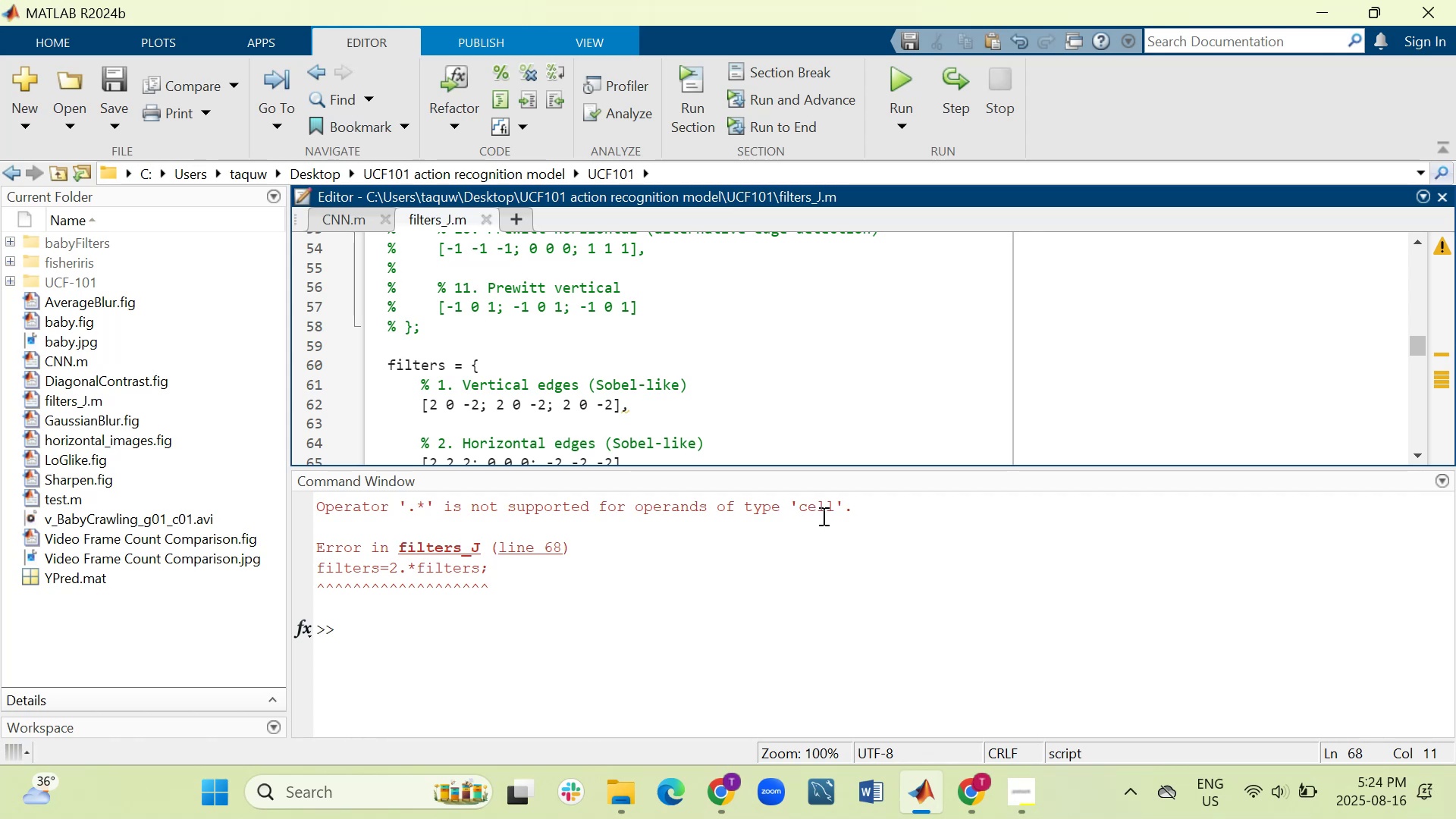 
left_click_drag(start_coordinate=[504, 579], to_coordinate=[315, 513])
 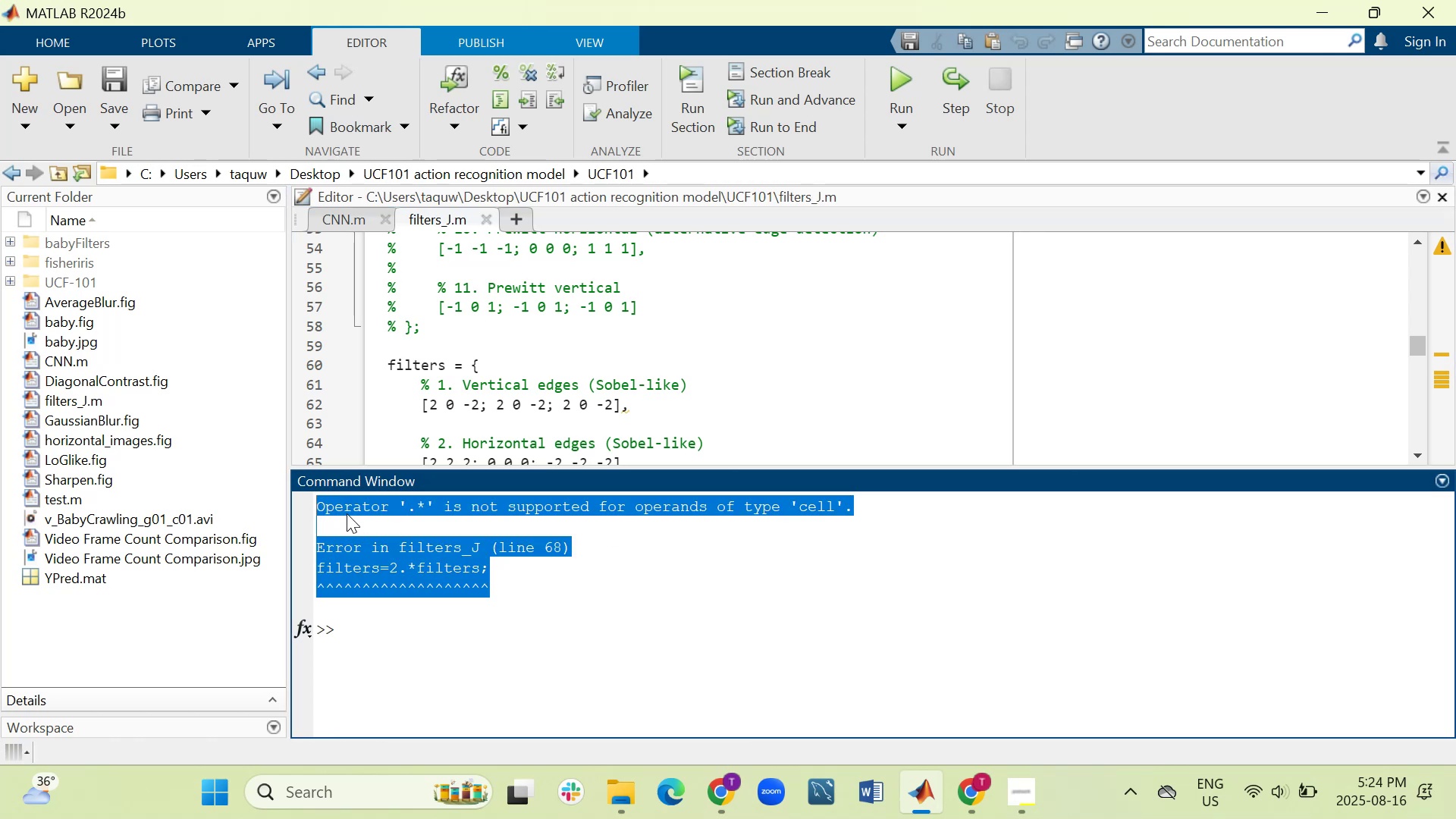 
right_click([347, 513])
 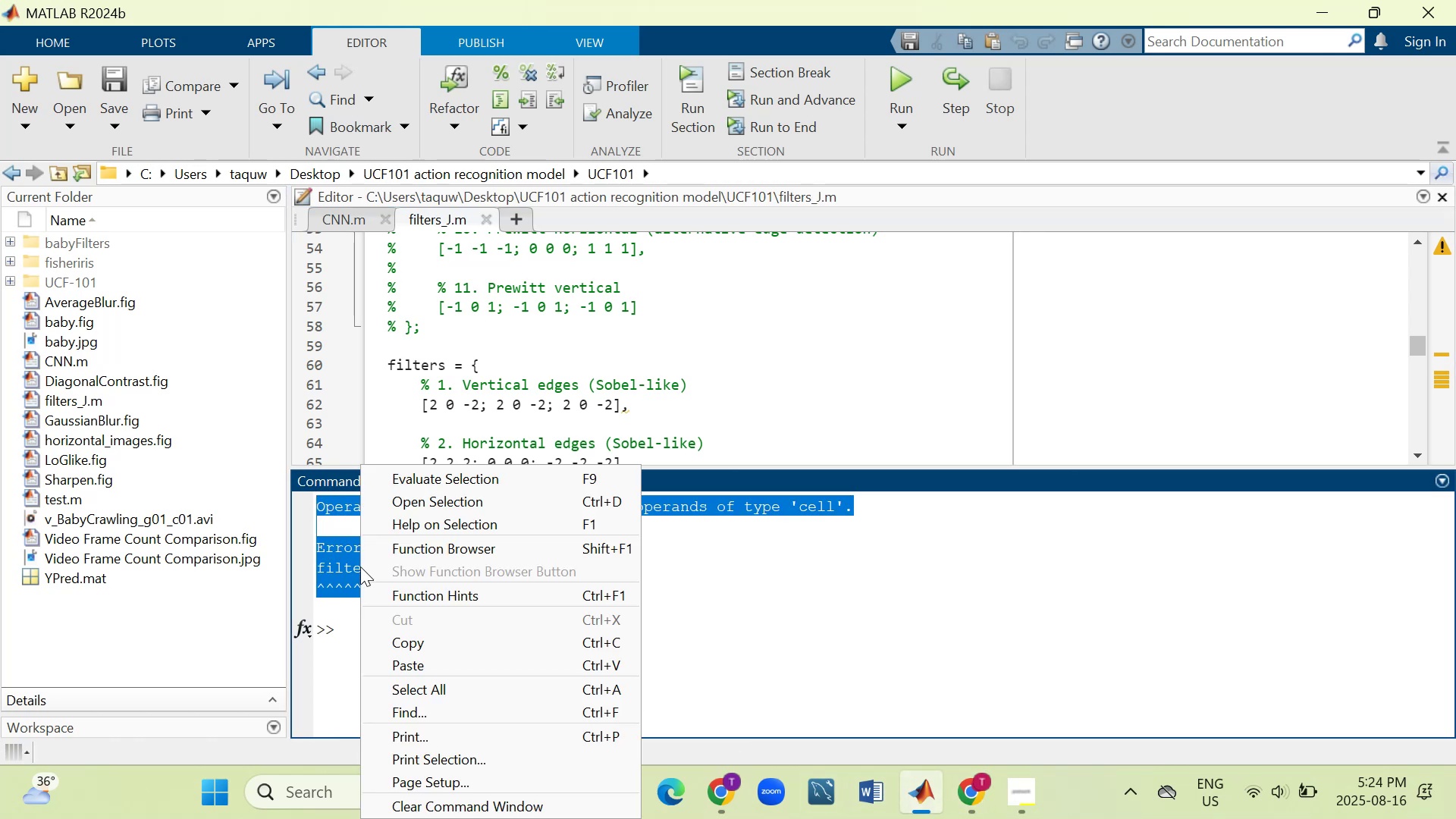 
left_click([436, 646])
 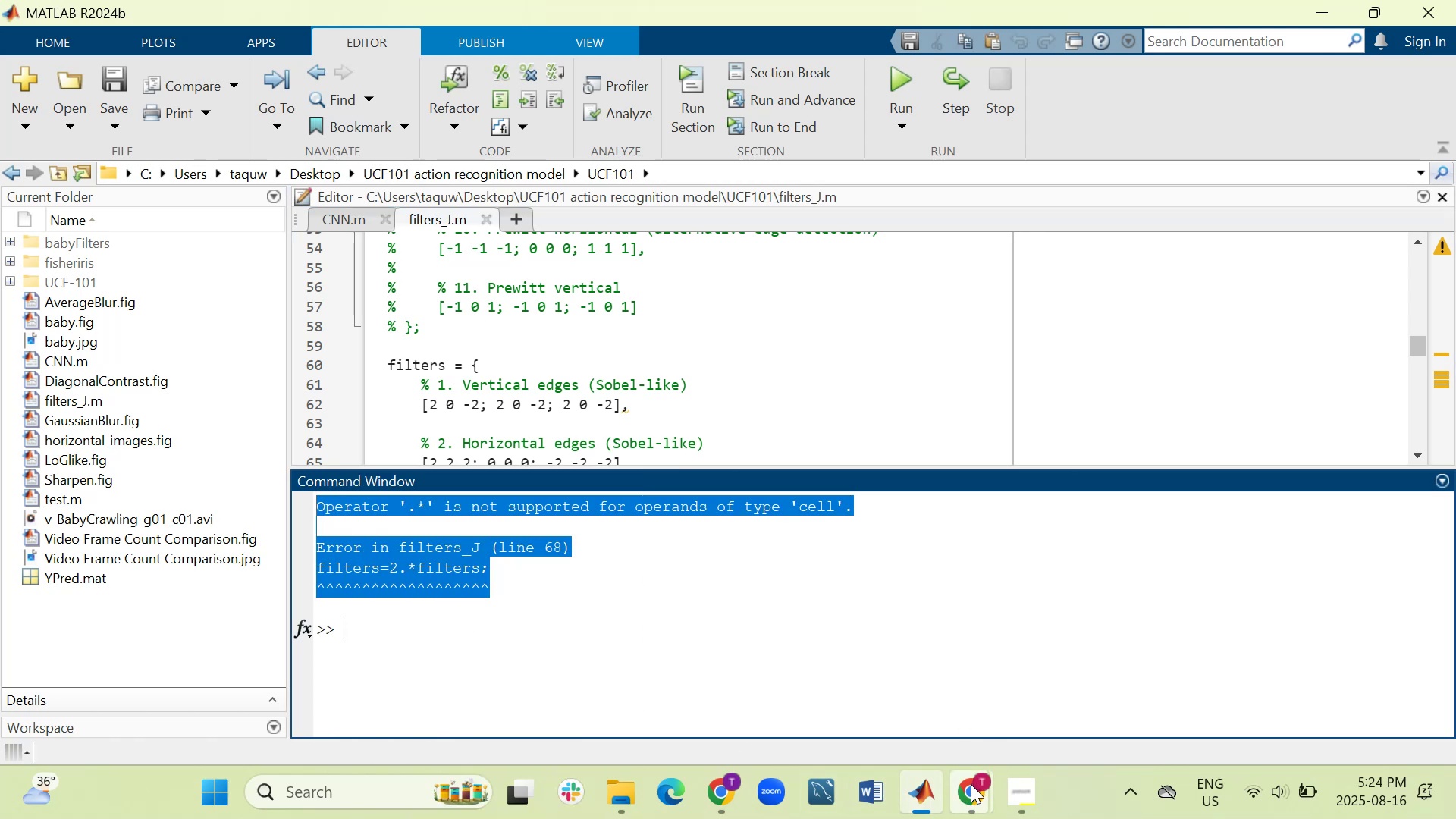 
left_click([843, 686])
 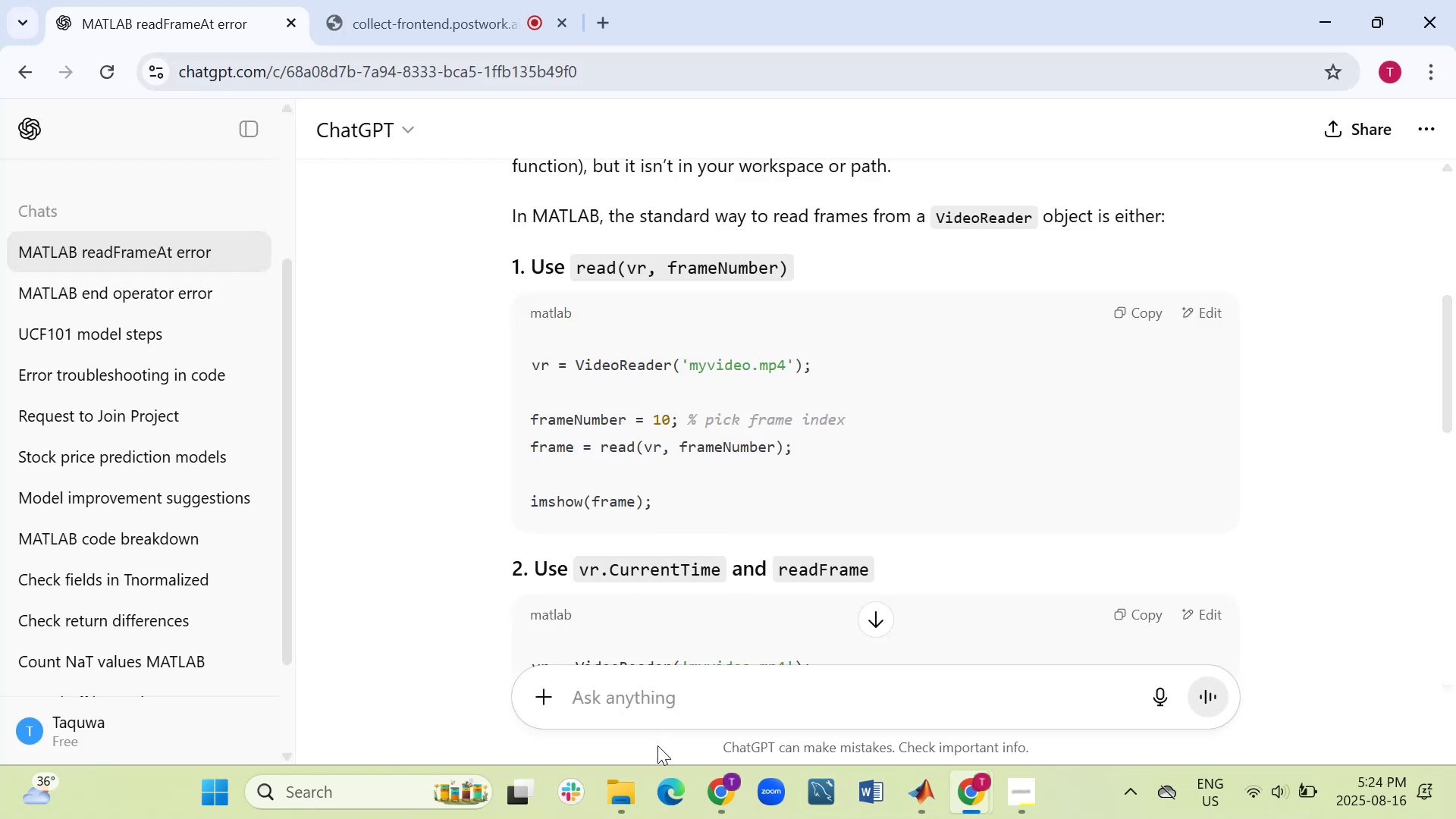 
left_click([633, 686])
 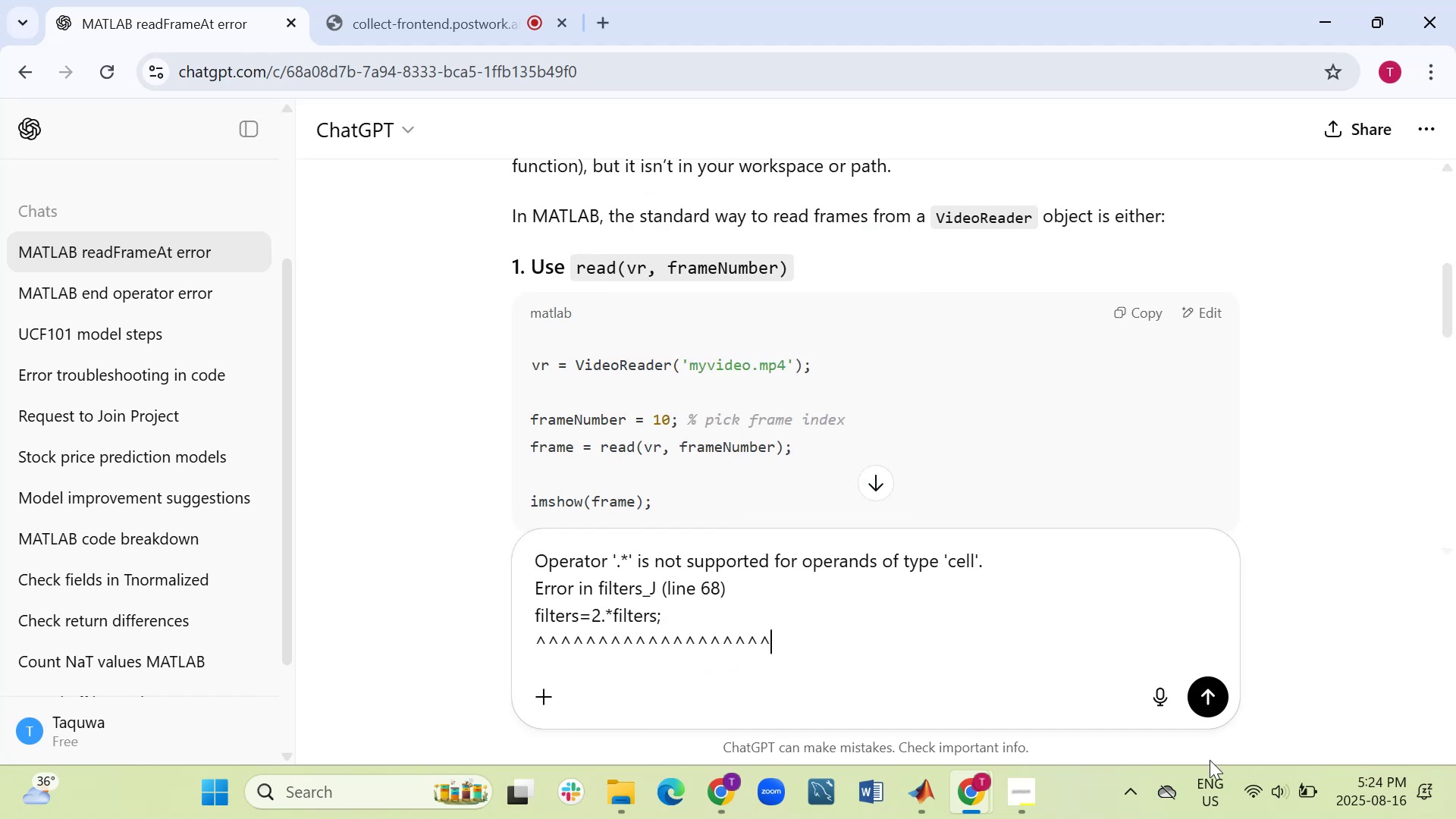 
left_click([1195, 699])
 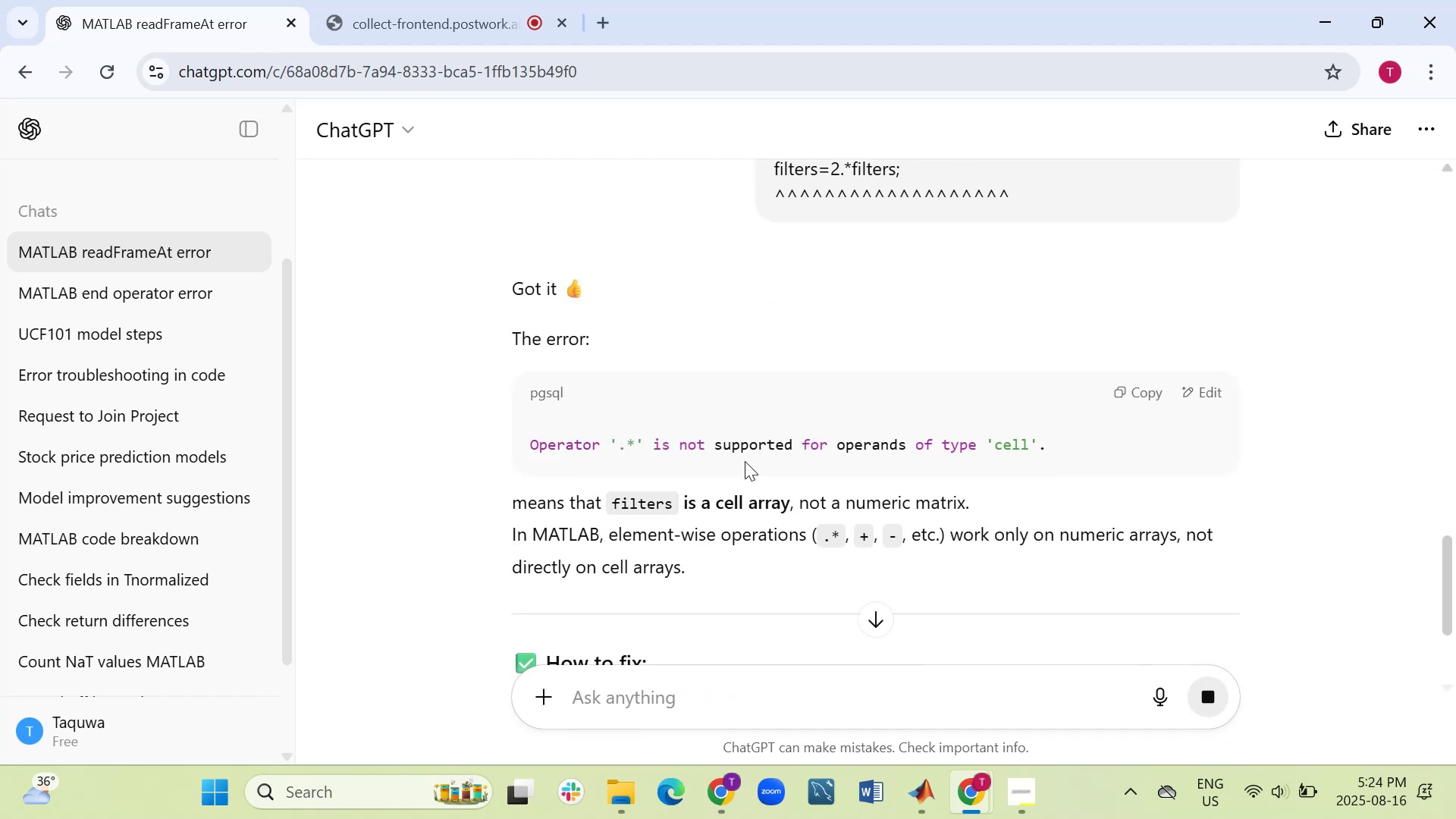 
scroll: coordinate [667, 562], scroll_direction: down, amount: 5.0
 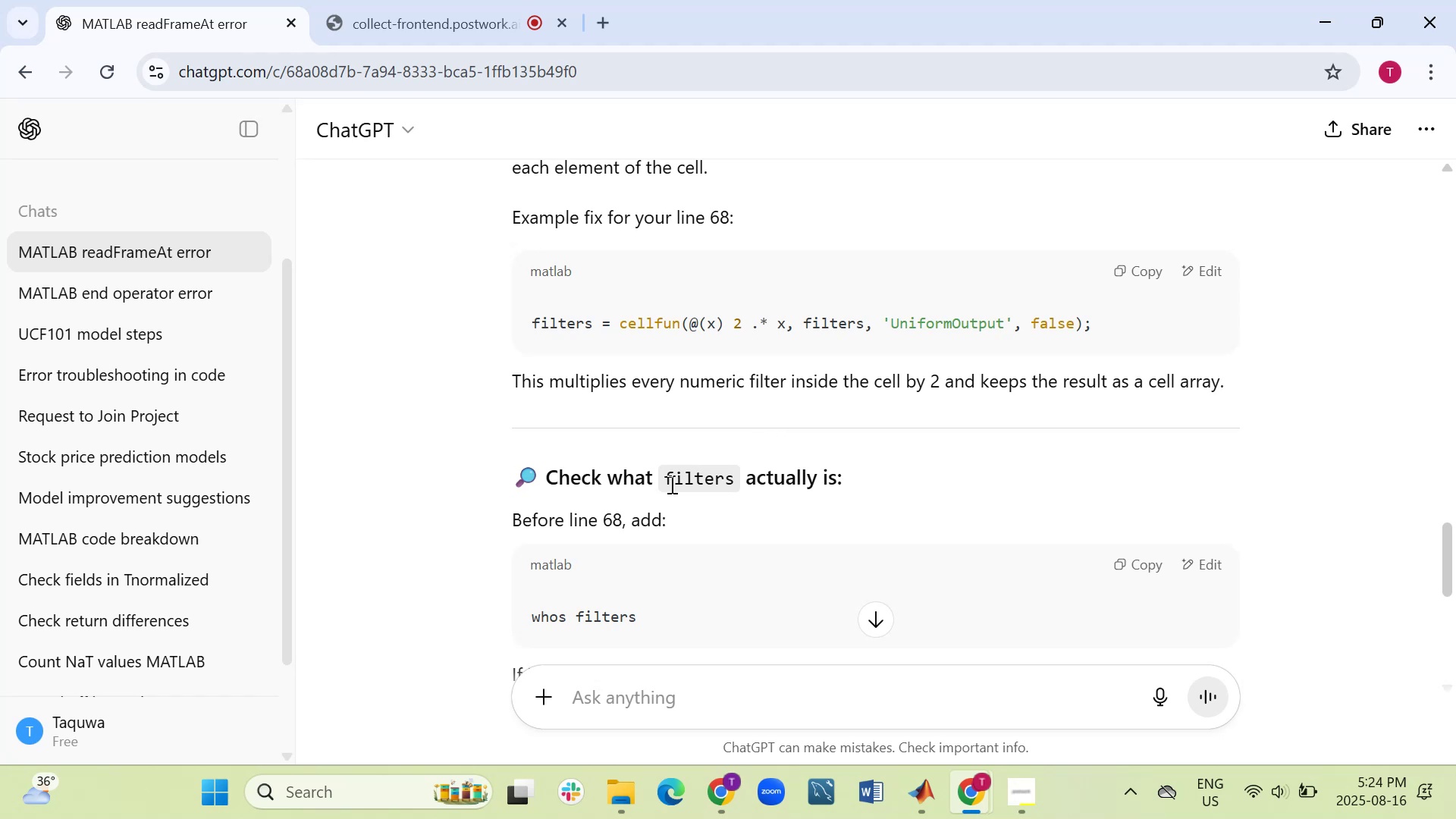 
wait(5.1)
 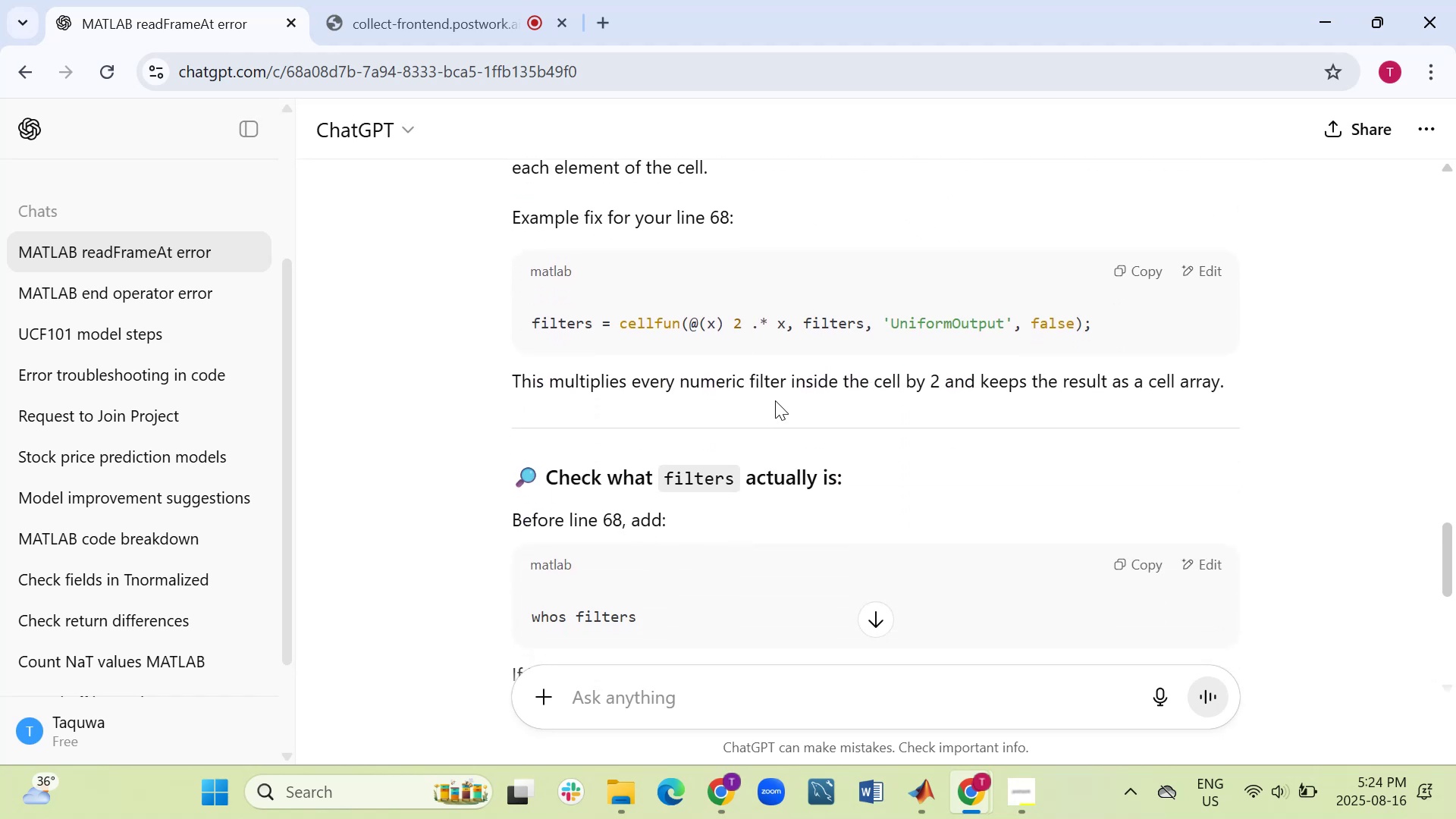 
scroll: coordinate [571, 610], scroll_direction: down, amount: 1.0
 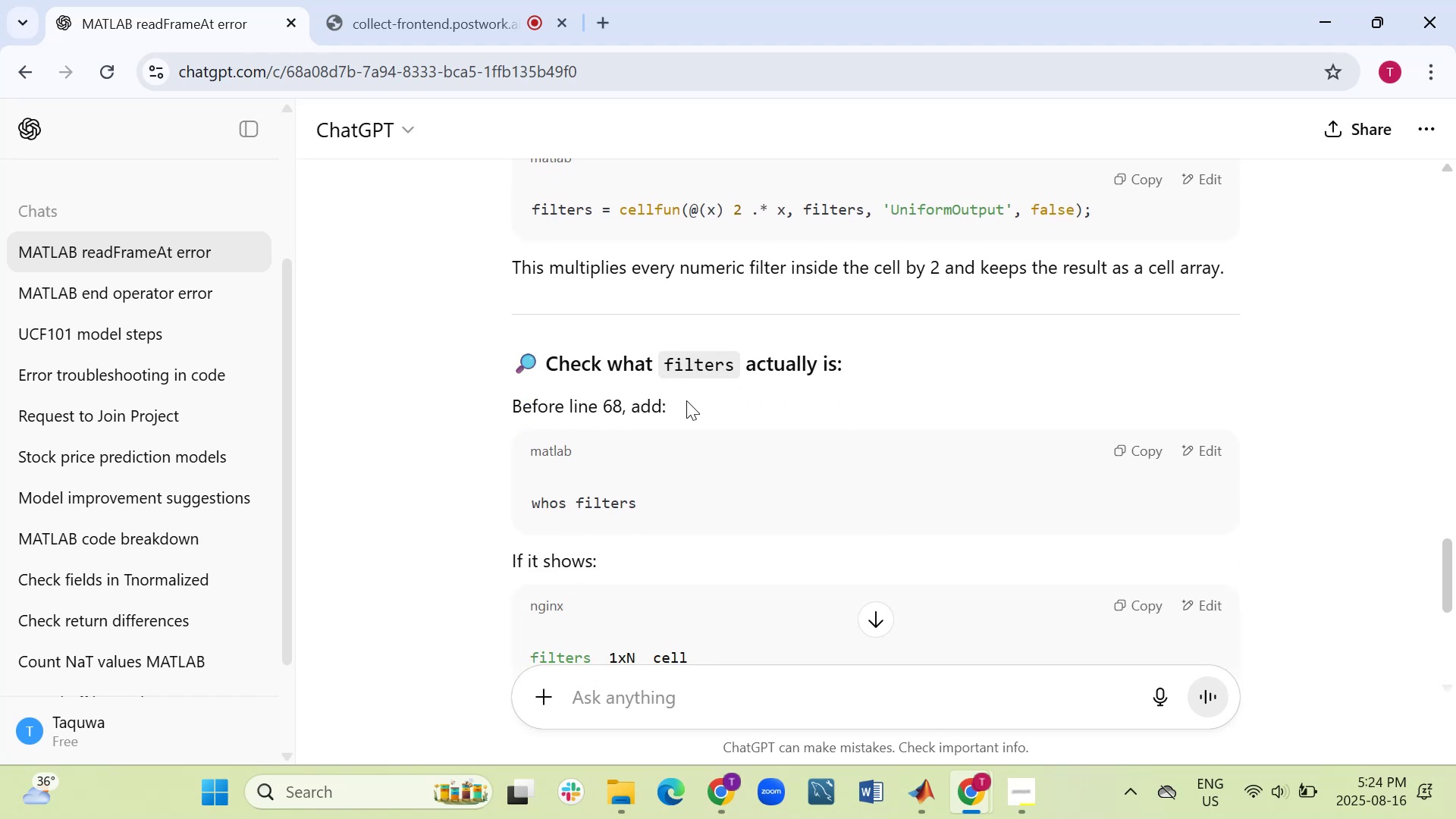 
scroll: coordinate [513, 645], scroll_direction: up, amount: 1.0
 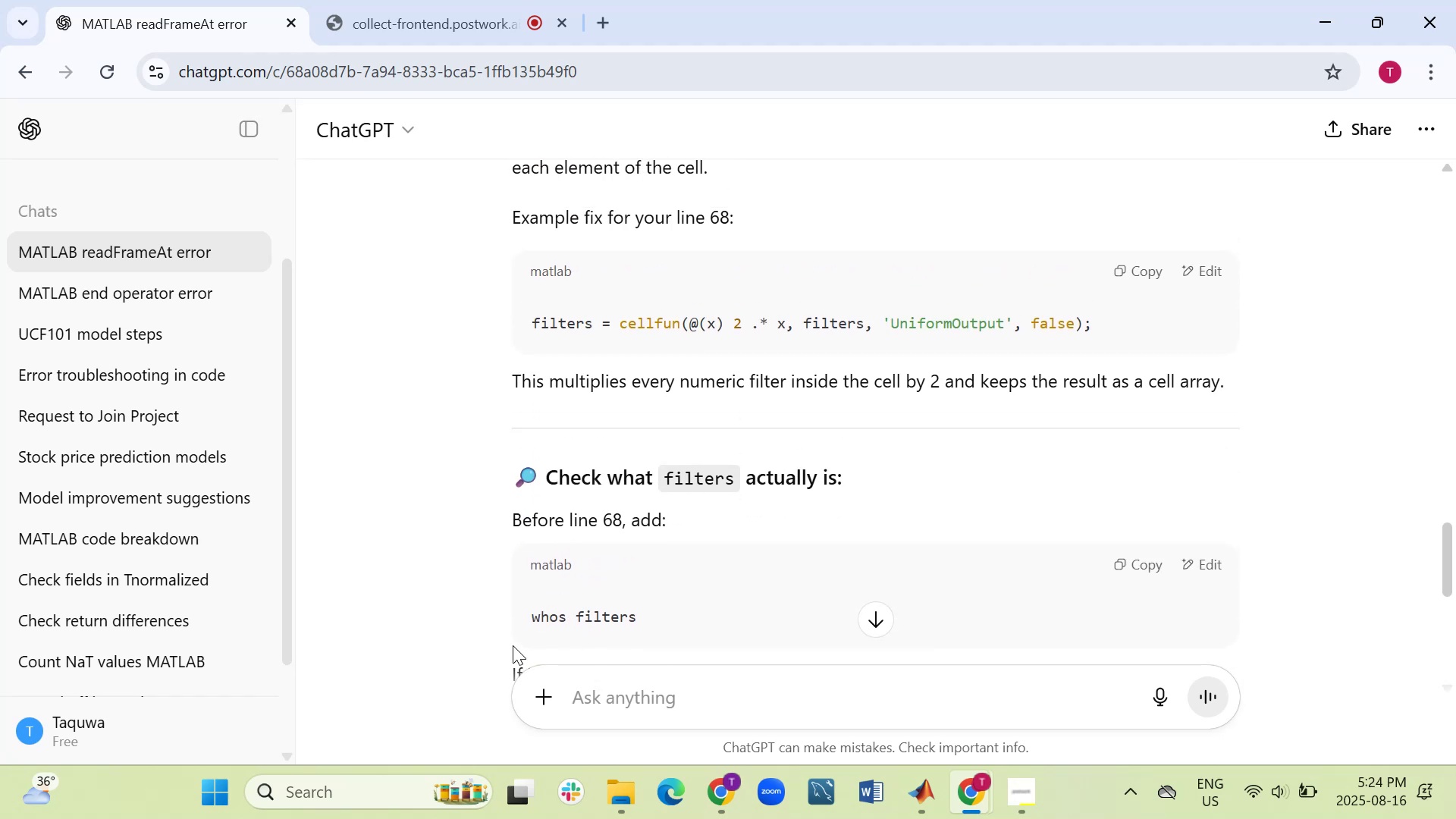 
scroll: coordinate [513, 645], scroll_direction: down, amount: 2.0
 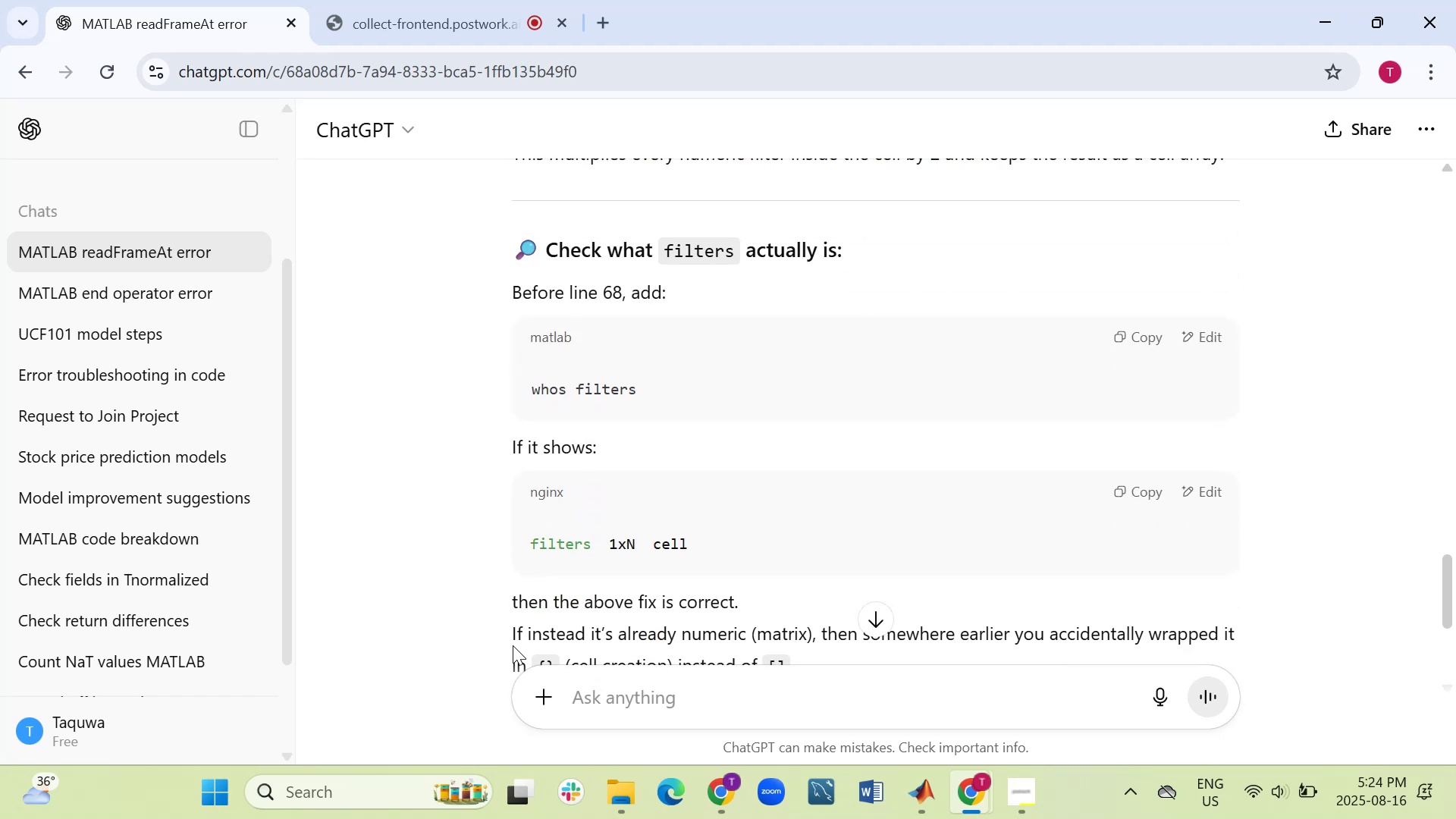 
scroll: coordinate [513, 645], scroll_direction: up, amount: 3.0
 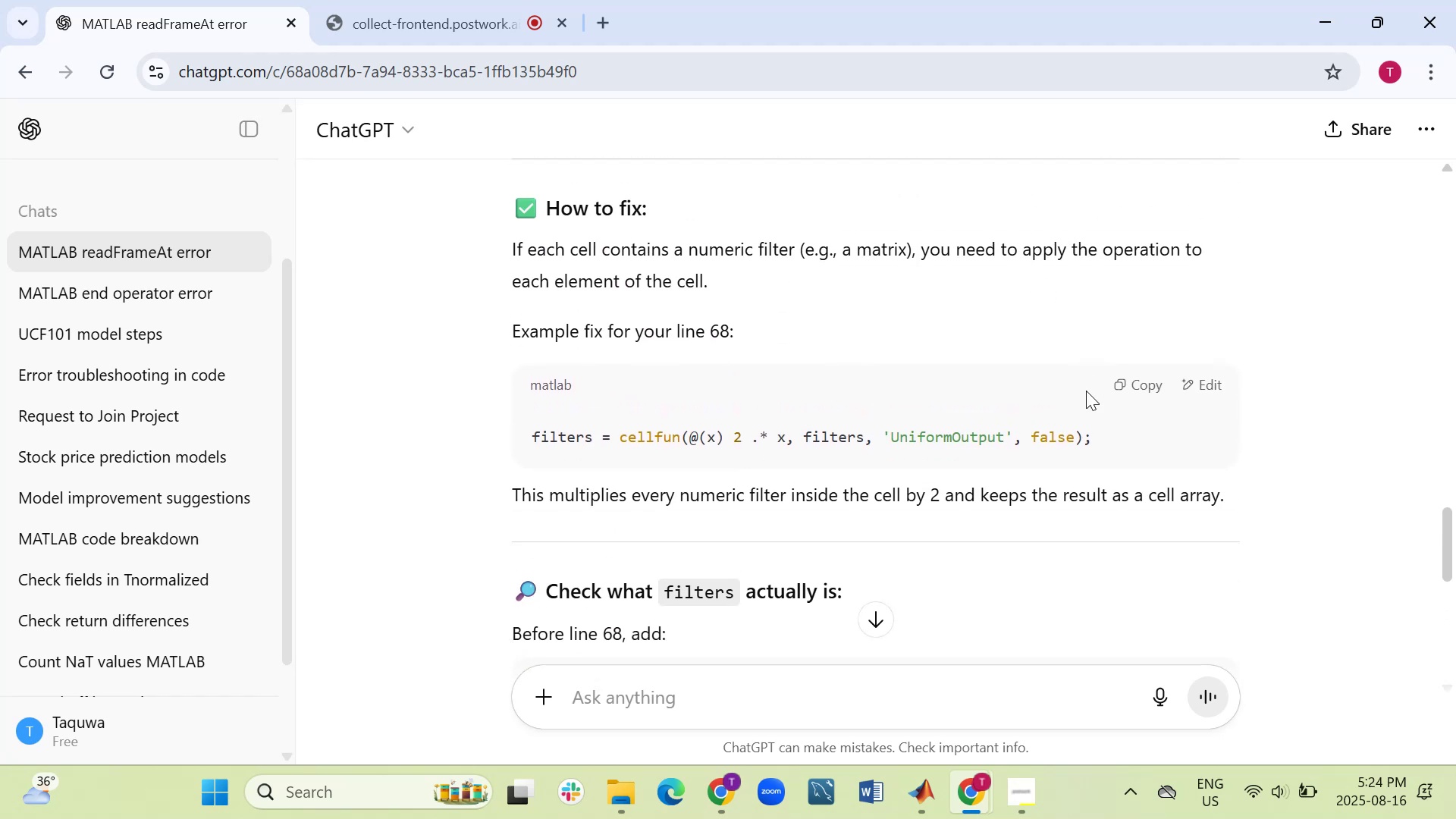 
left_click([1142, 388])
 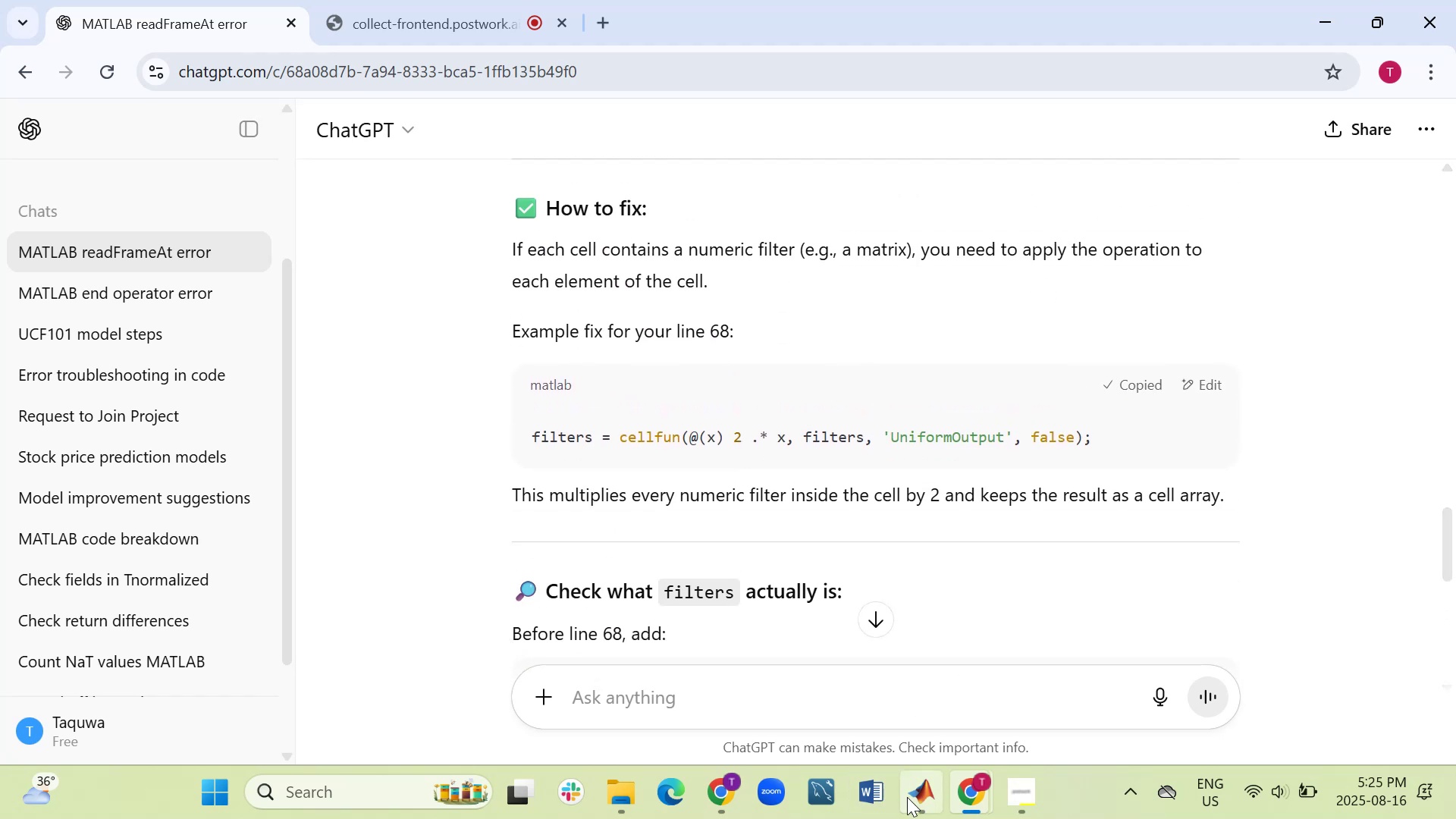 
left_click([914, 791])
 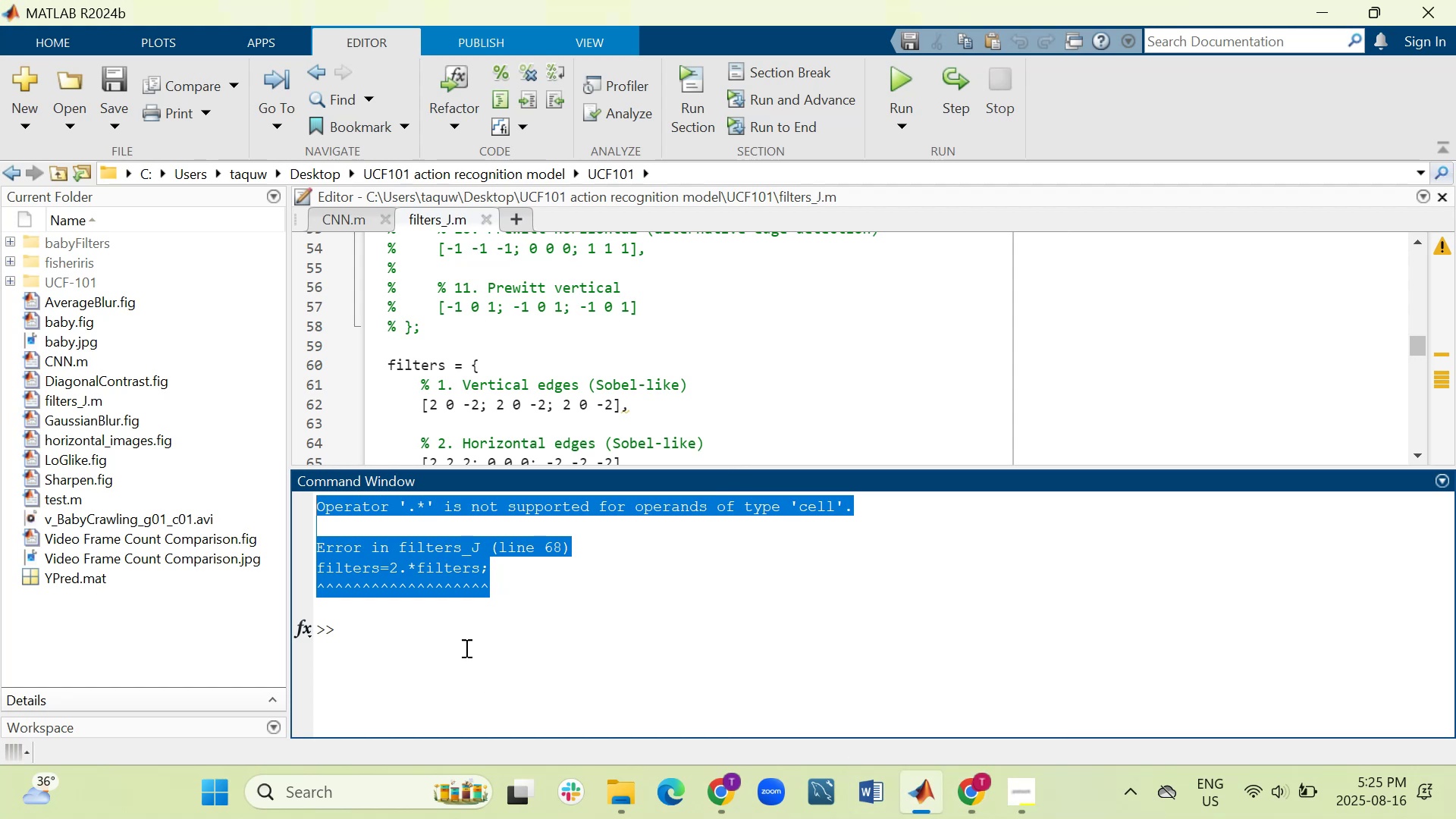 
left_click([479, 633])
 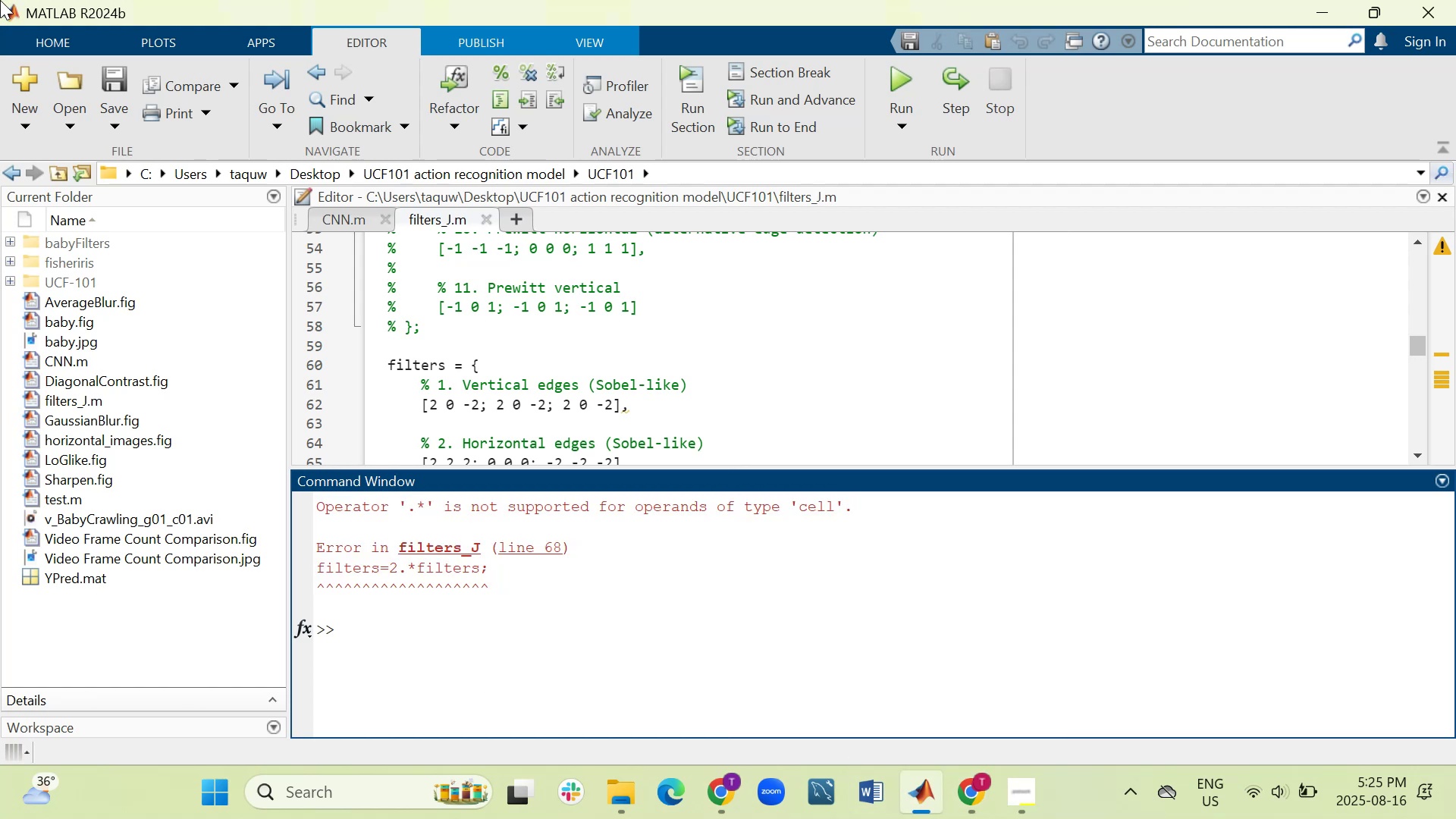 
type(whoss filters)
 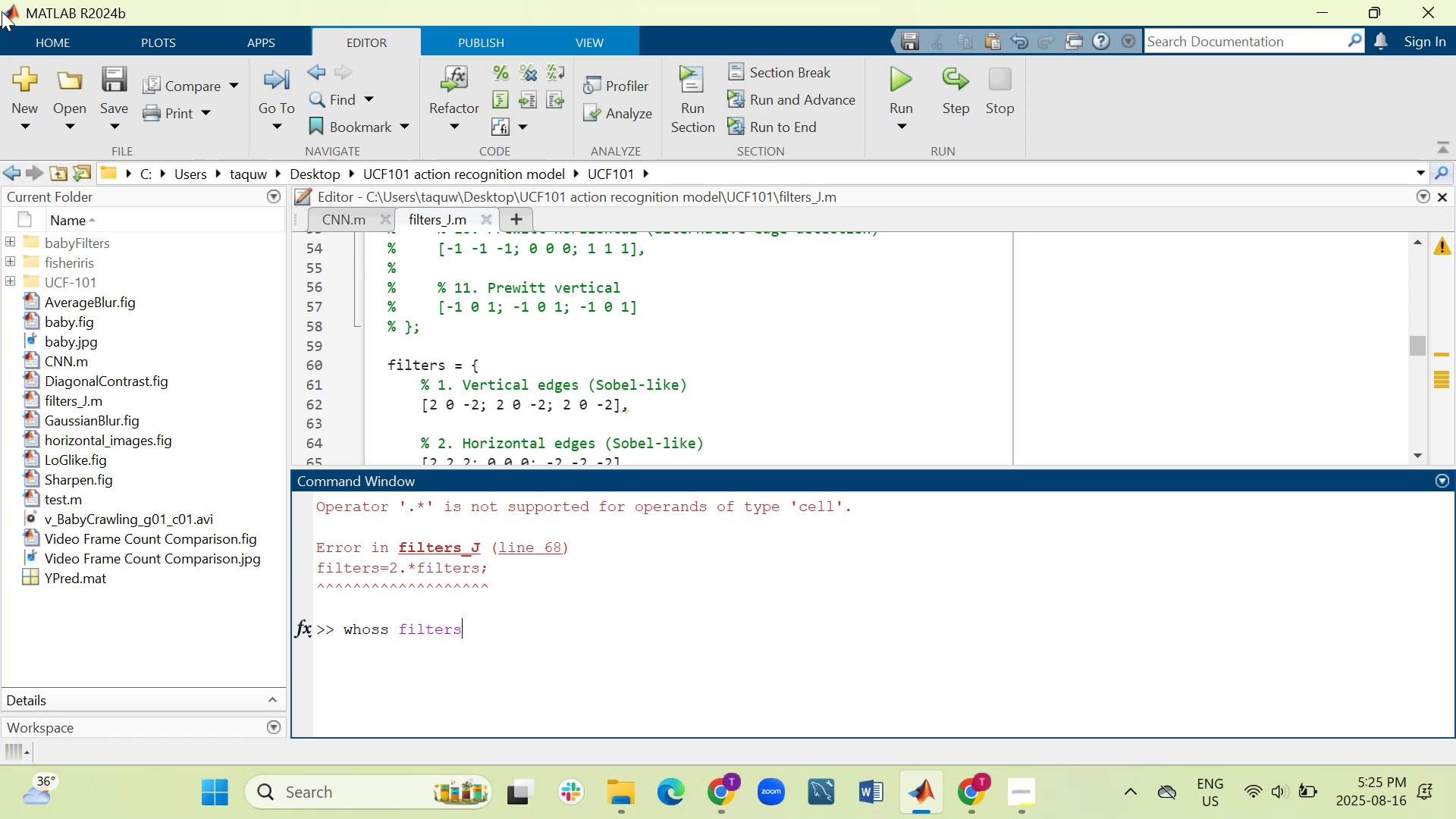 
key(Enter)
 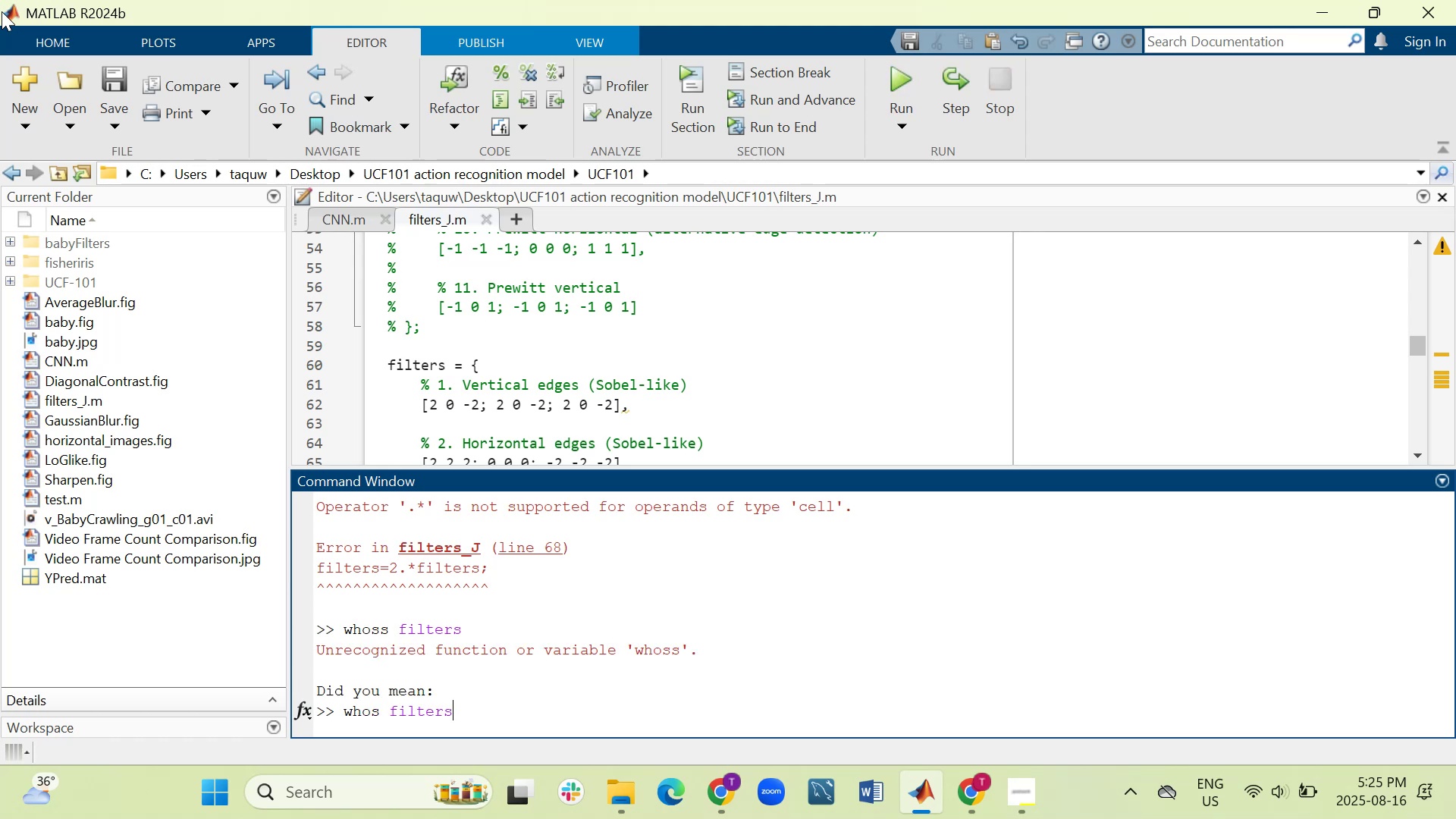 
key(Enter)
 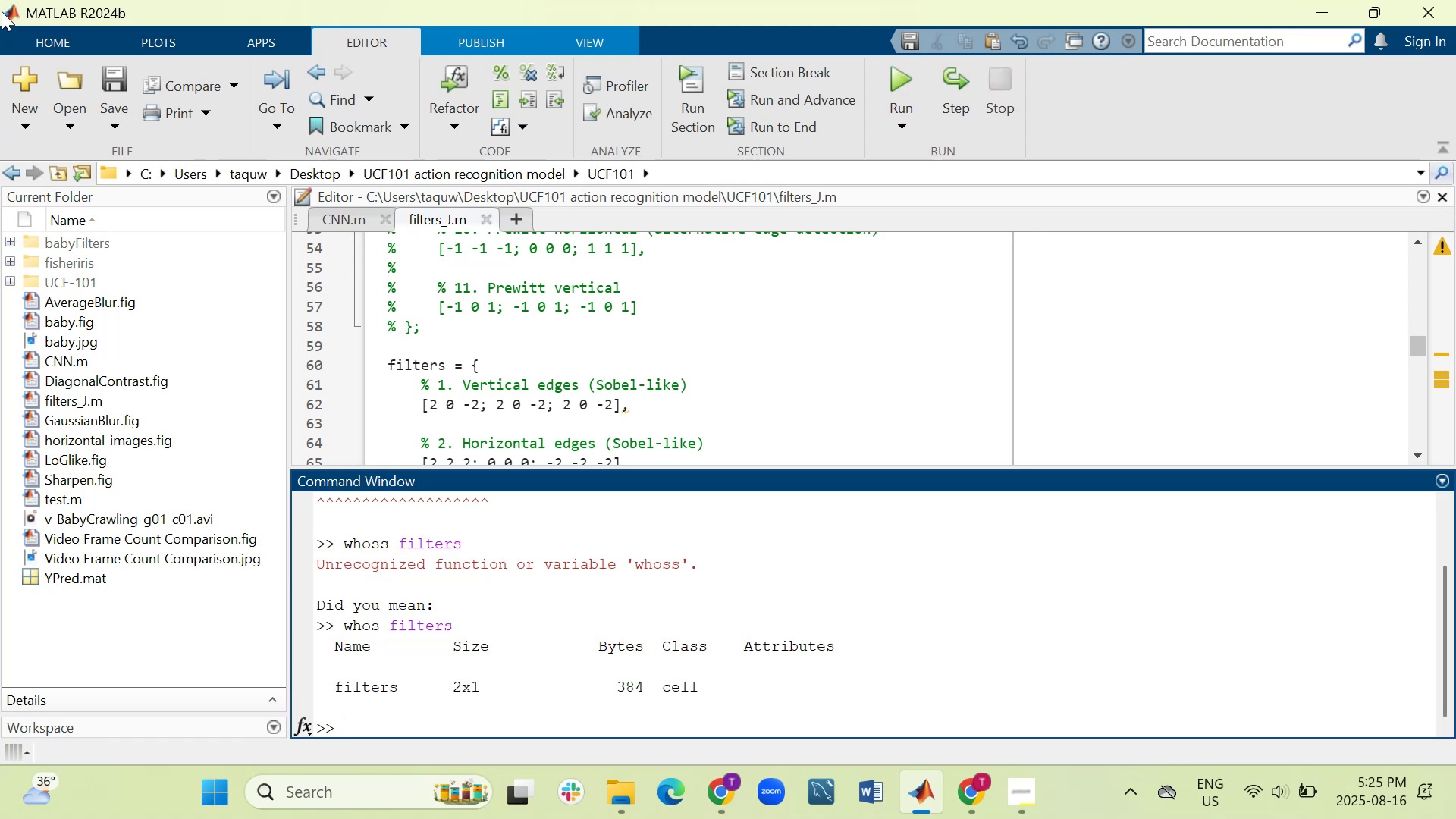 
key(Control+ControlLeft)
 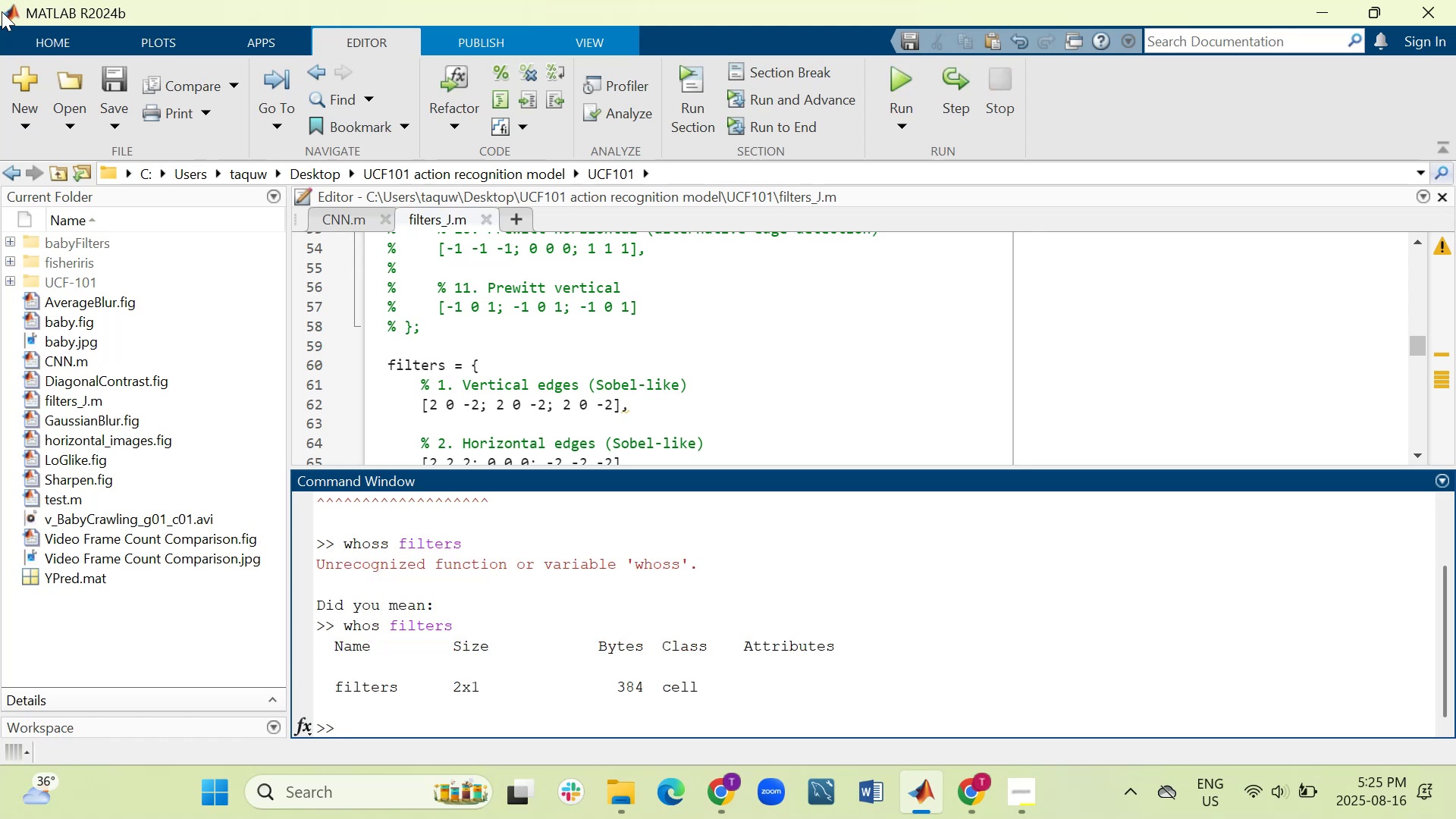 
key(Control+V)
 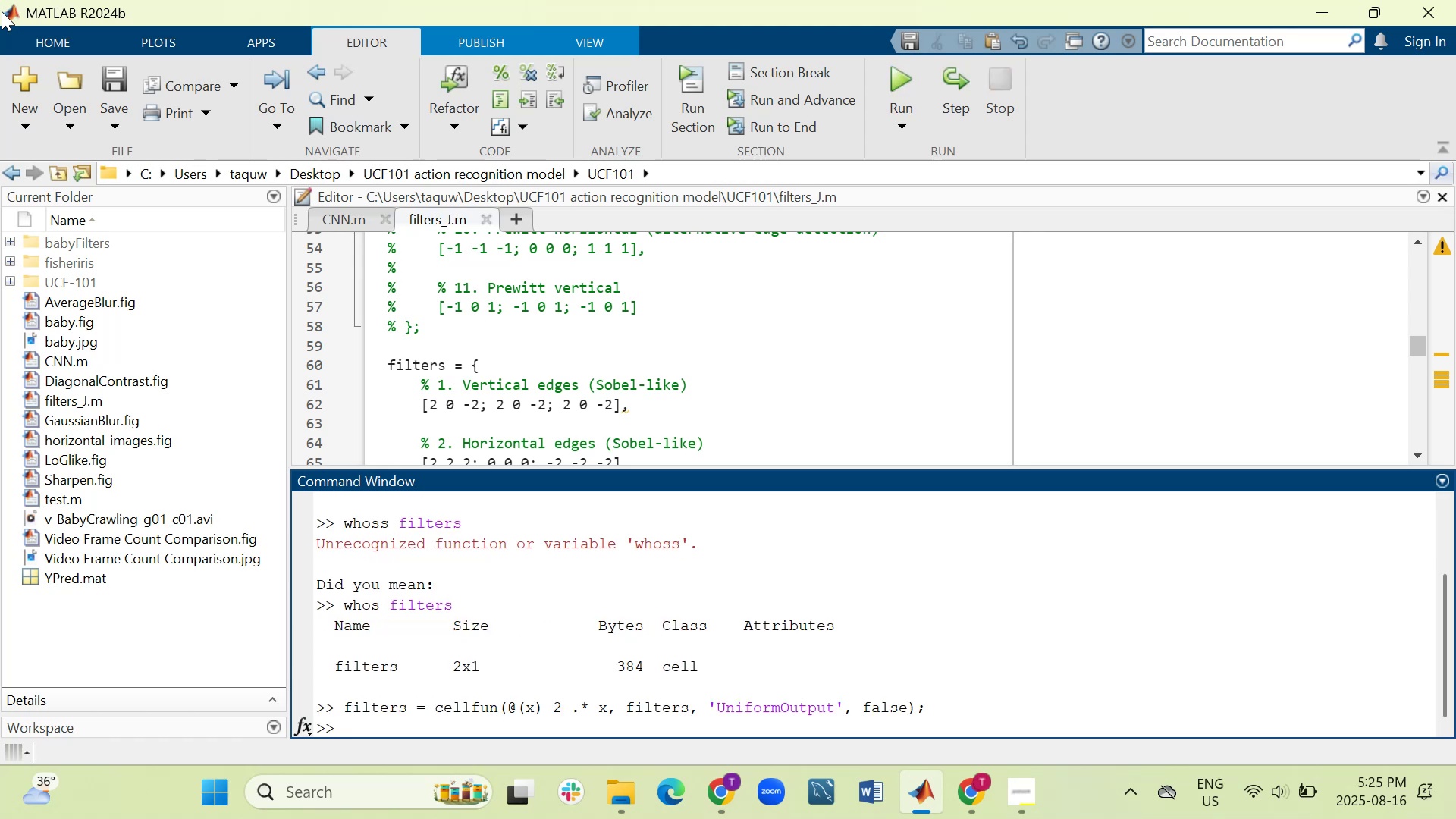 
key(Enter)
 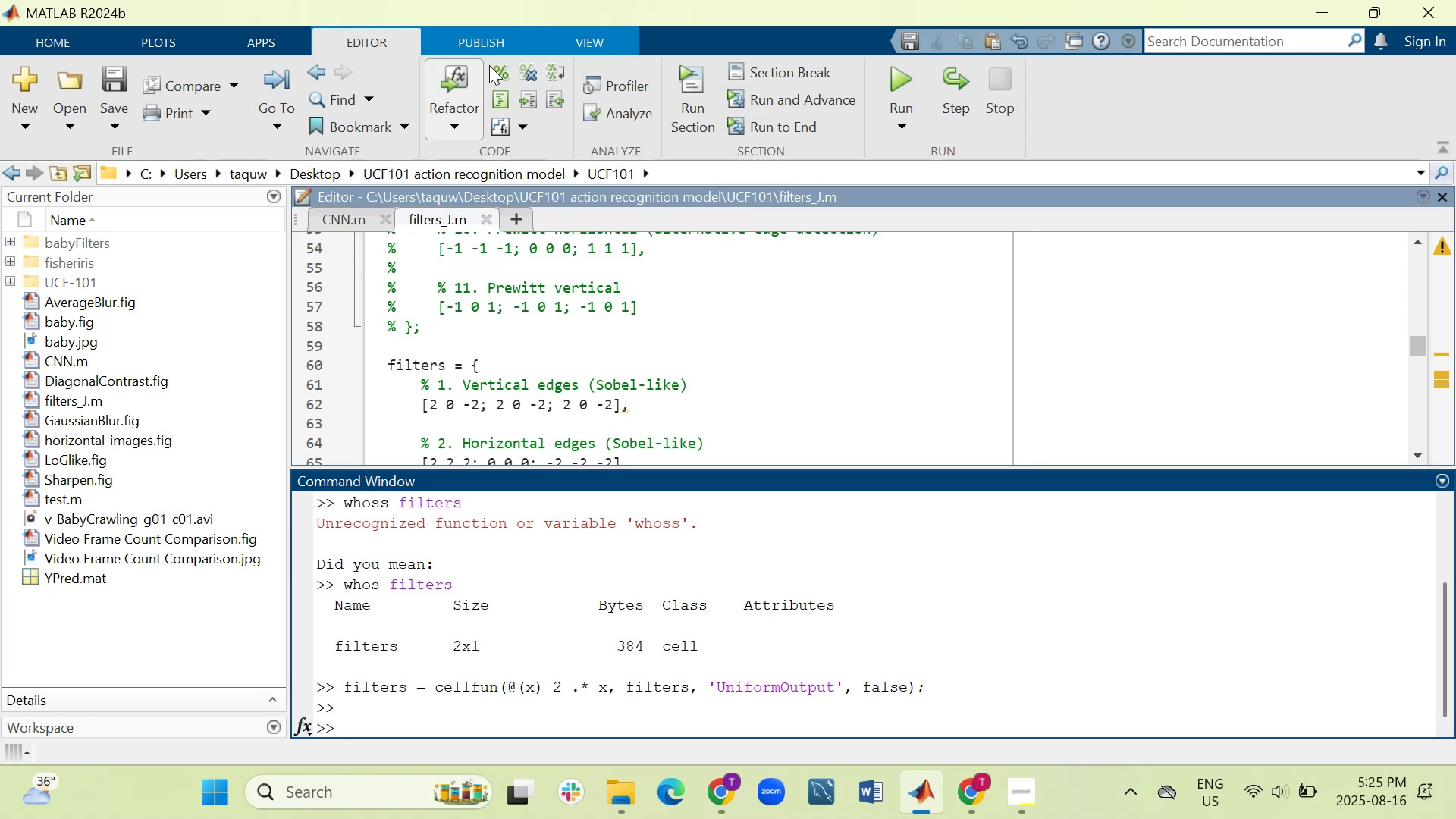 
scroll: coordinate [742, 367], scroll_direction: down, amount: 1.0
 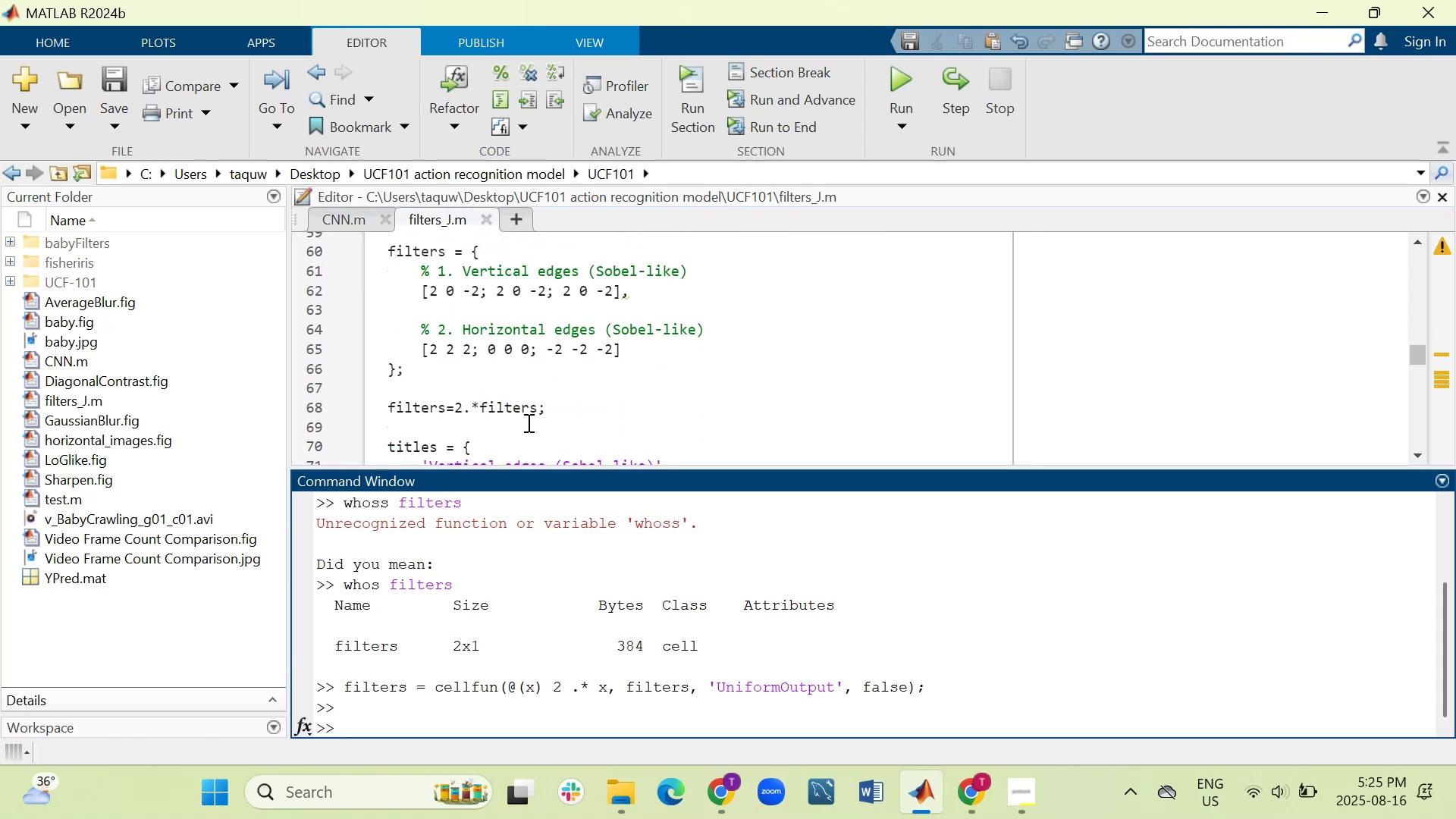 
left_click_drag(start_coordinate=[588, 400], to_coordinate=[410, 398])
 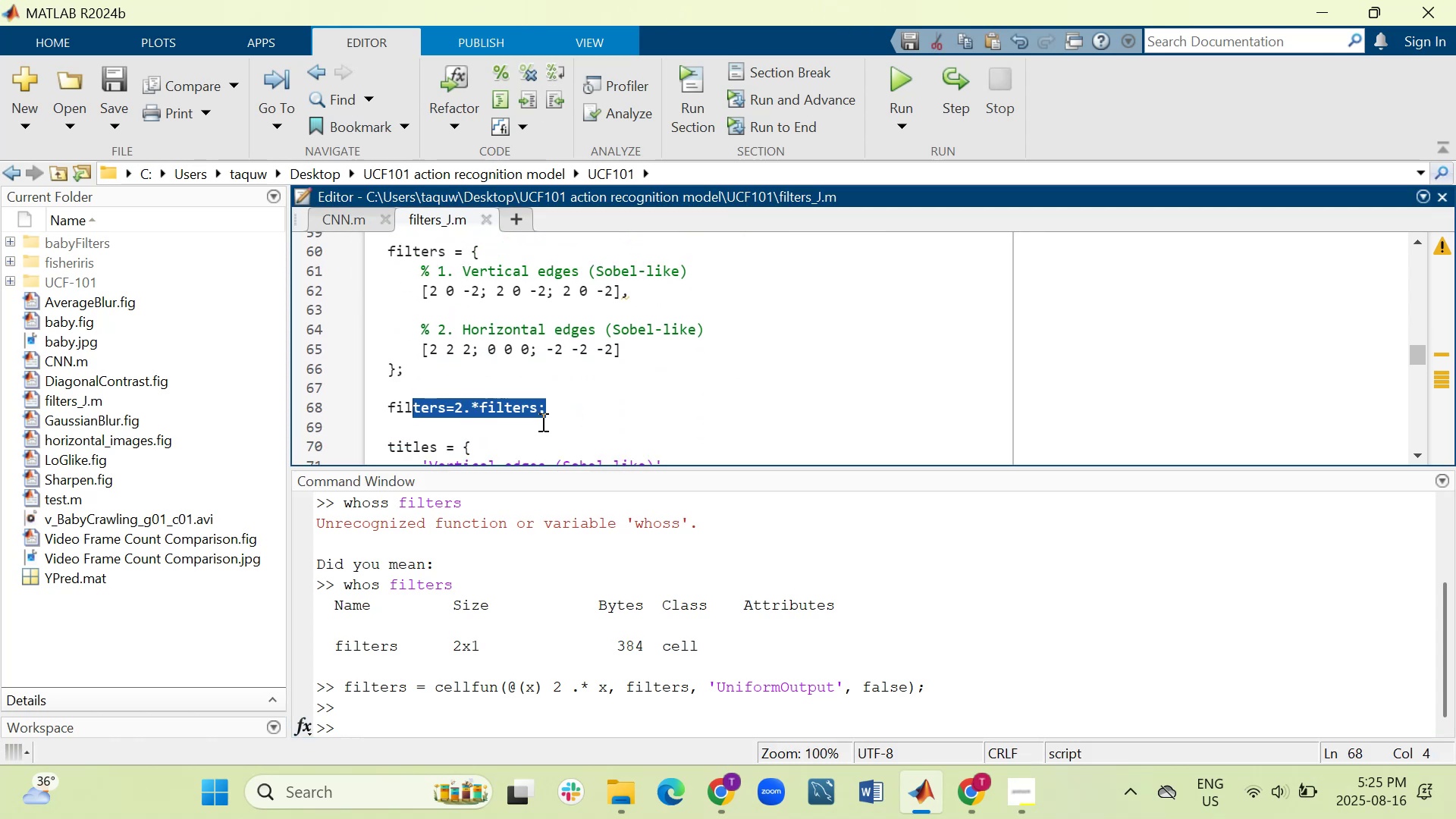 
left_click_drag(start_coordinate=[562, 412], to_coordinate=[378, 400])
 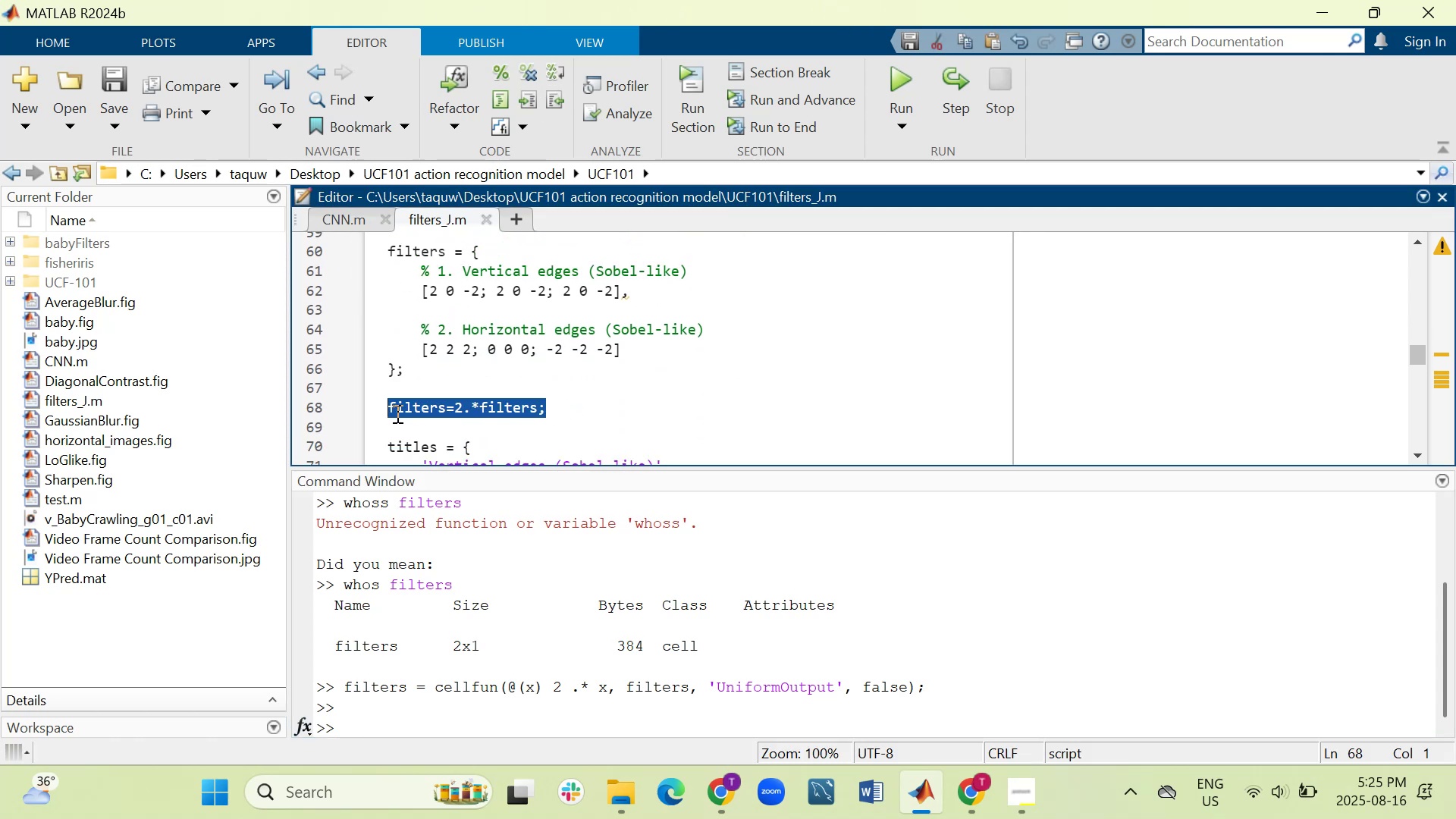 
right_click([397, 413])
 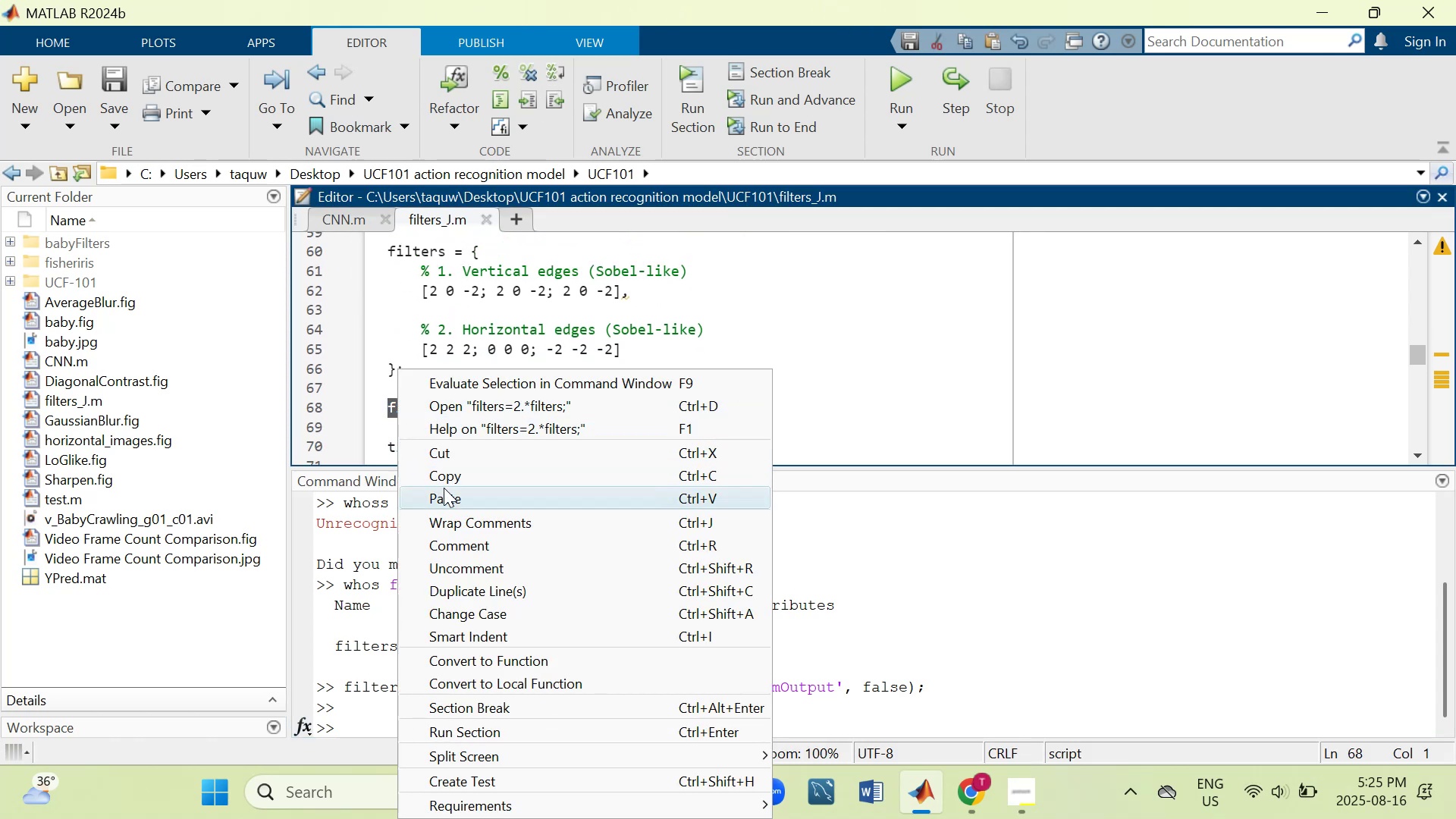 
left_click([445, 493])
 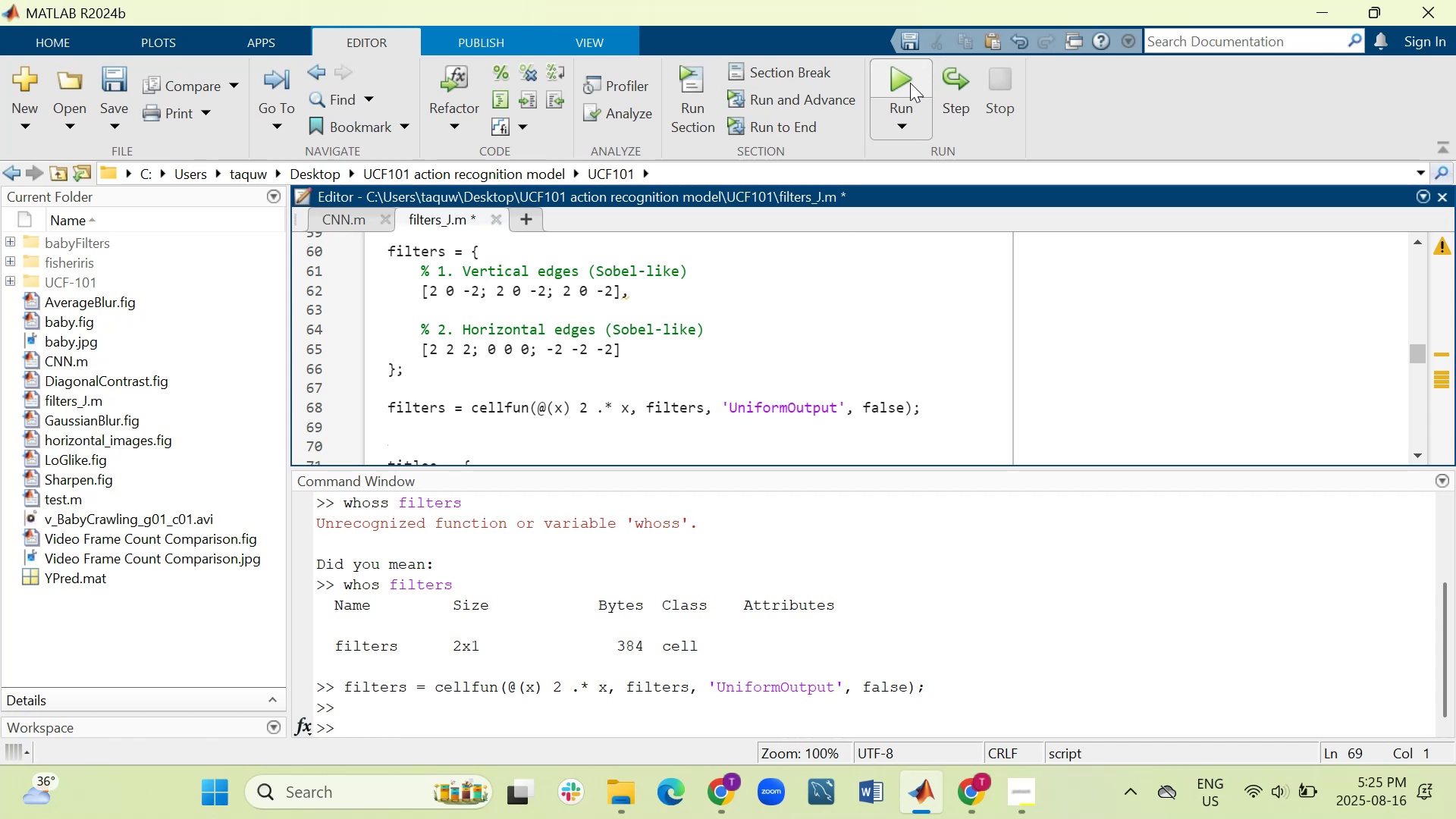 
left_click([910, 83])
 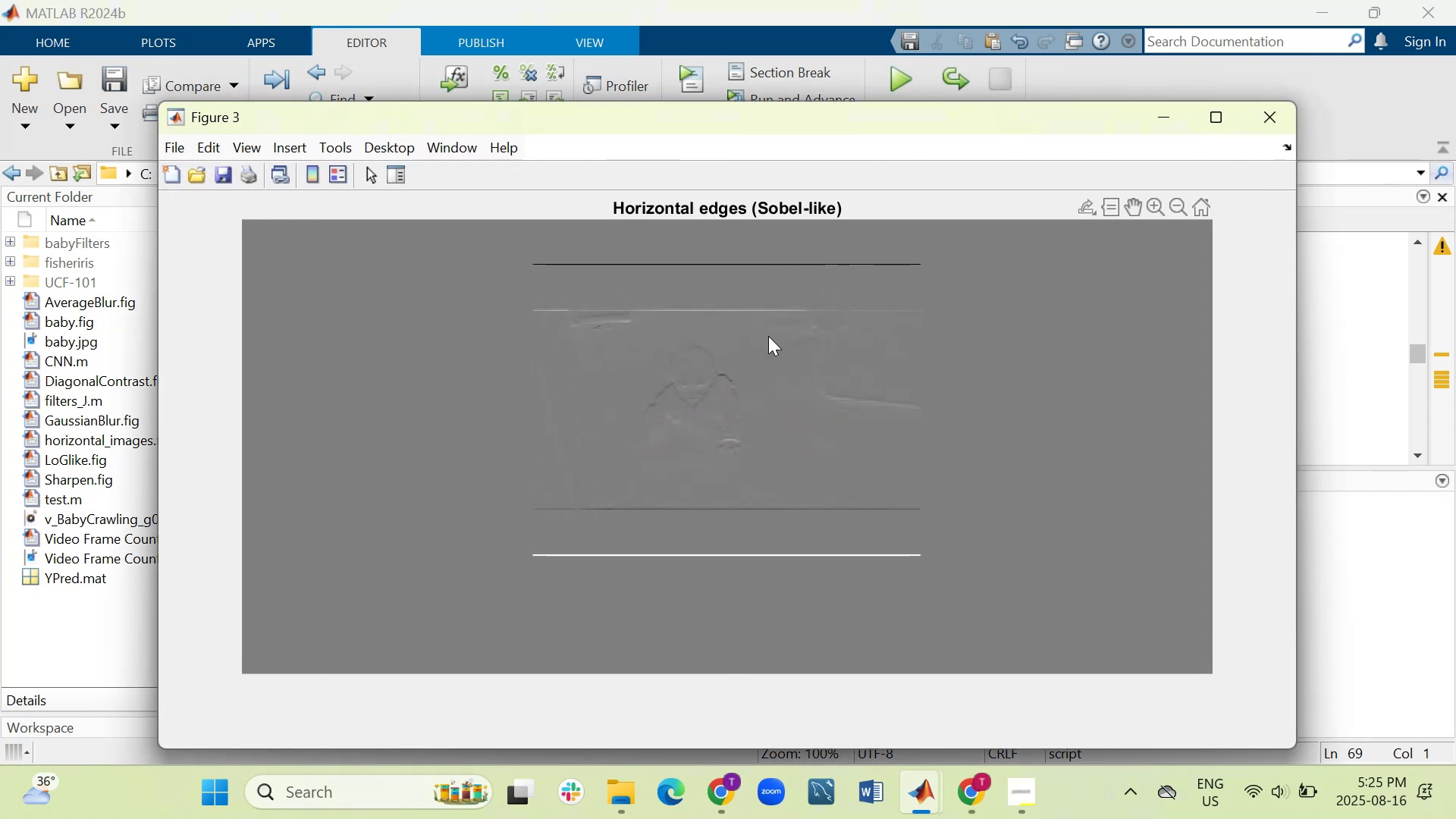 
wait(6.1)
 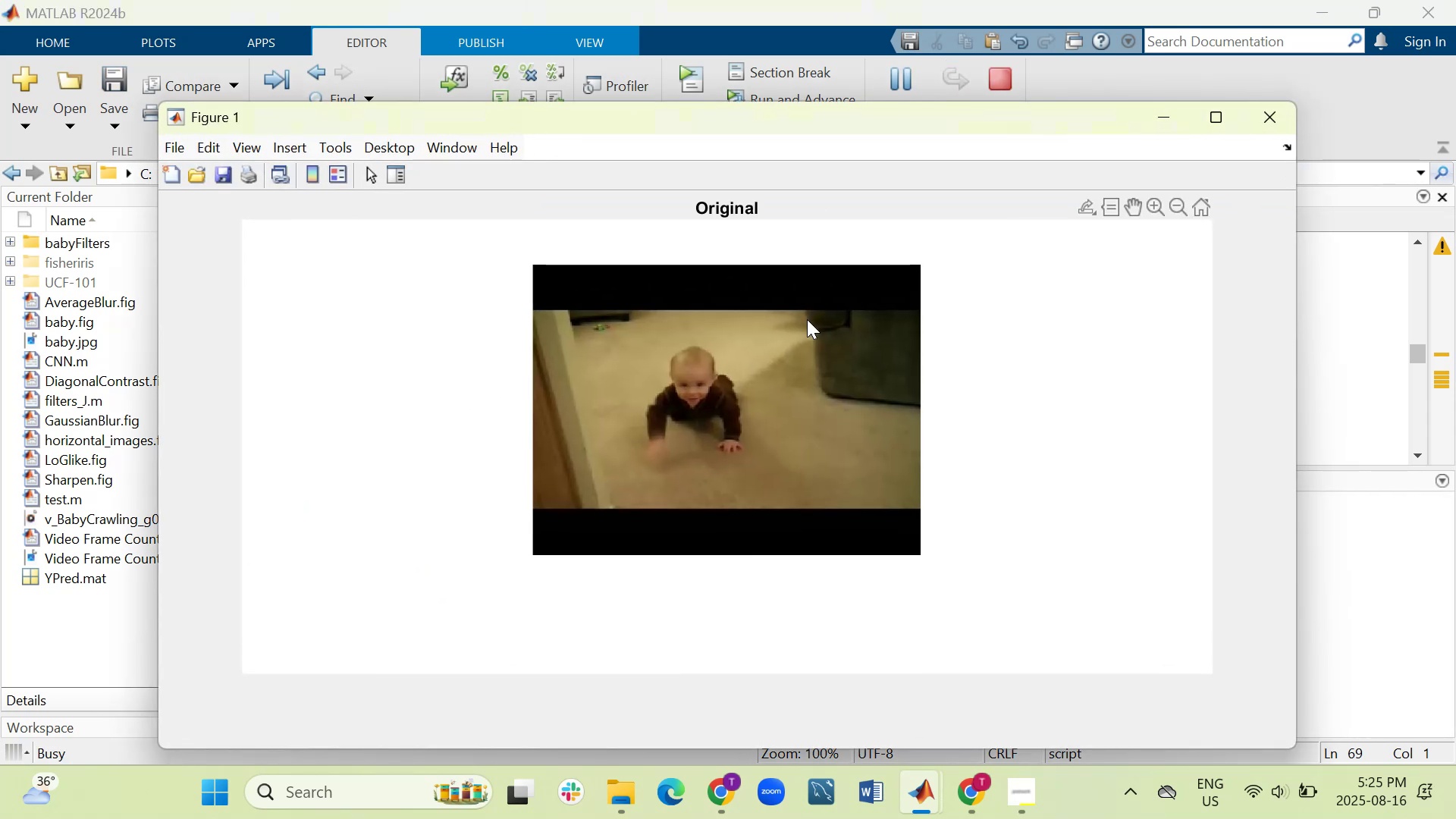 
left_click_drag(start_coordinate=[826, 118], to_coordinate=[516, 462])
 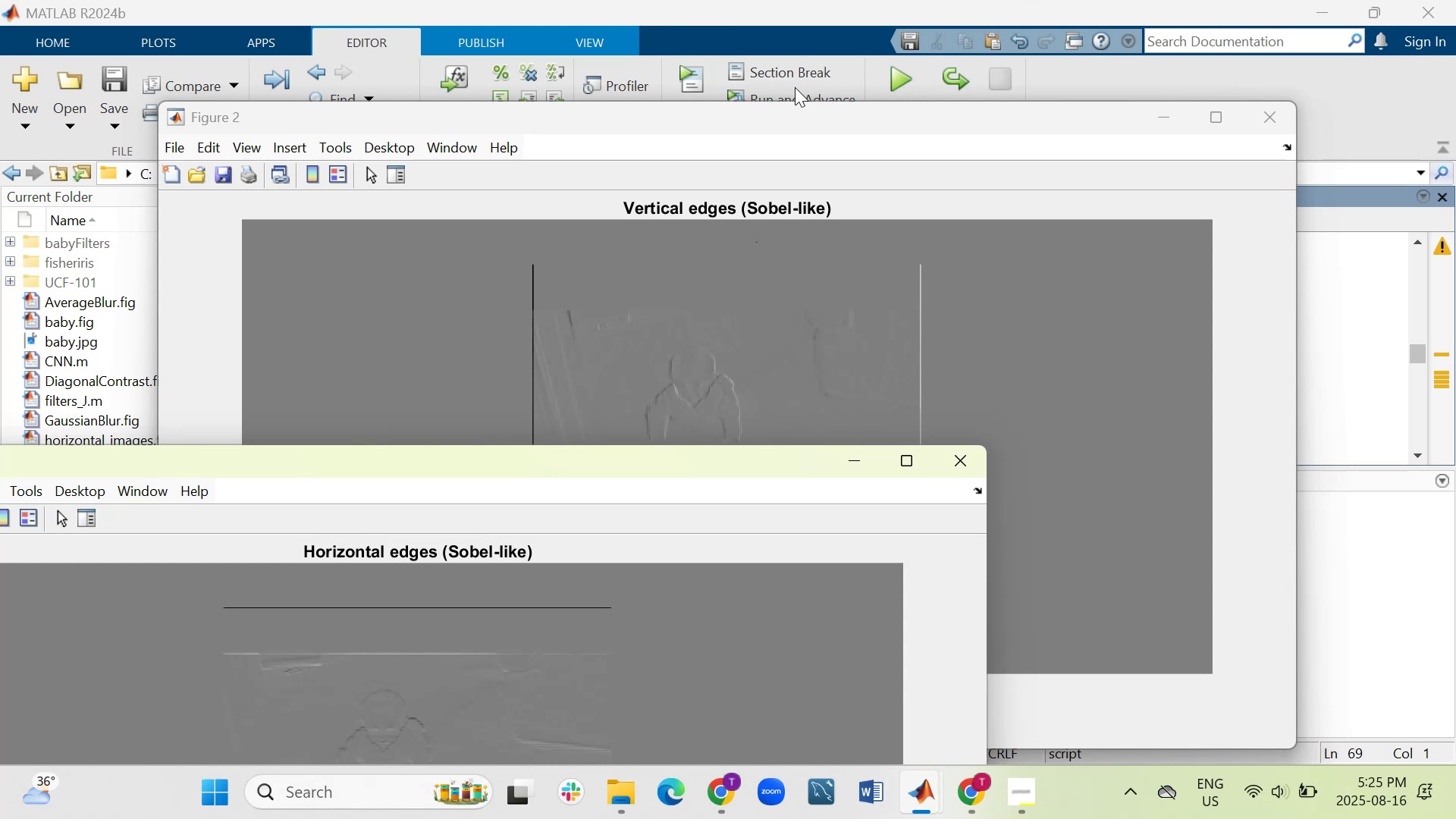 
left_click([750, 121])
 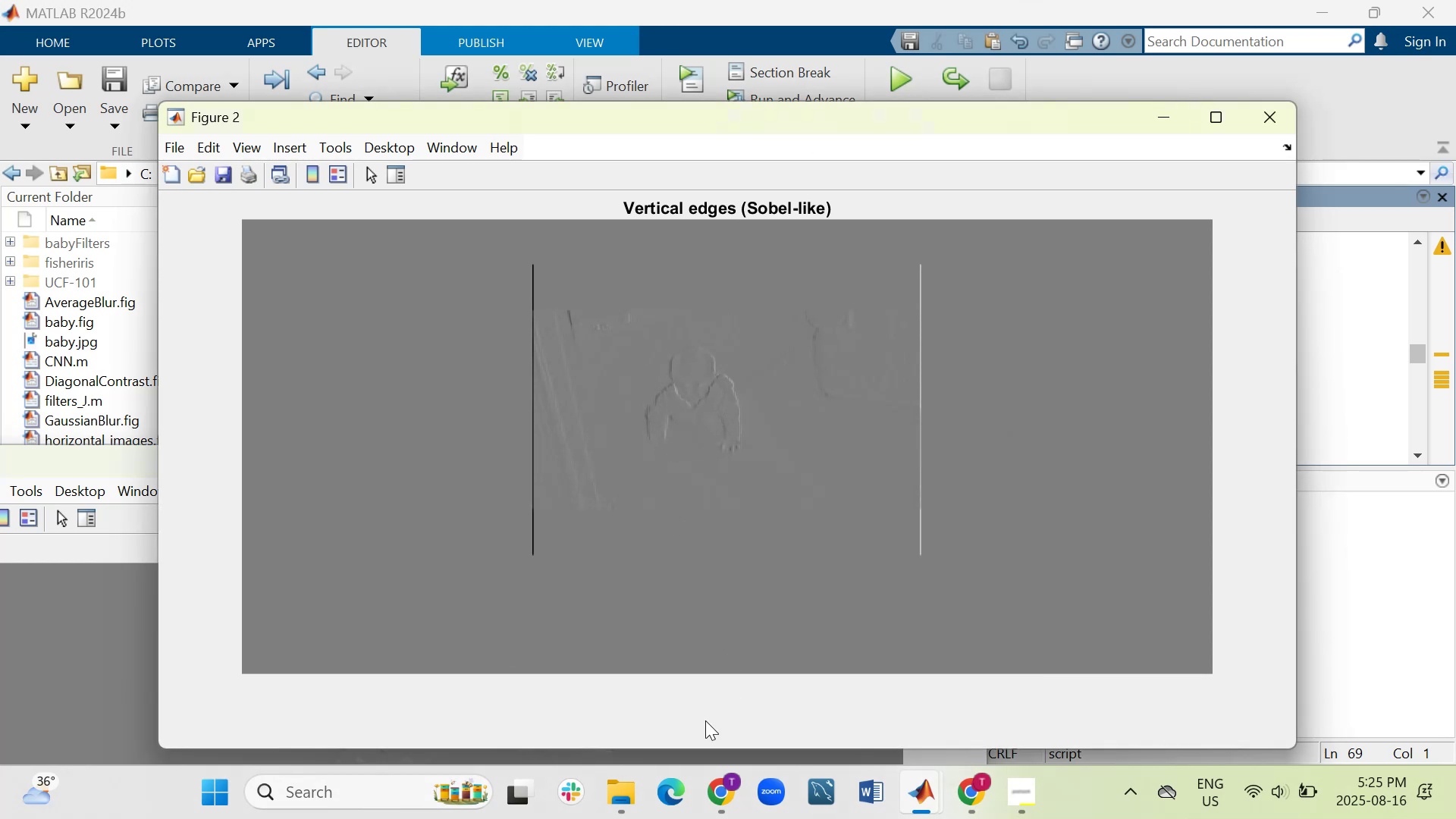 
left_click([617, 787])
 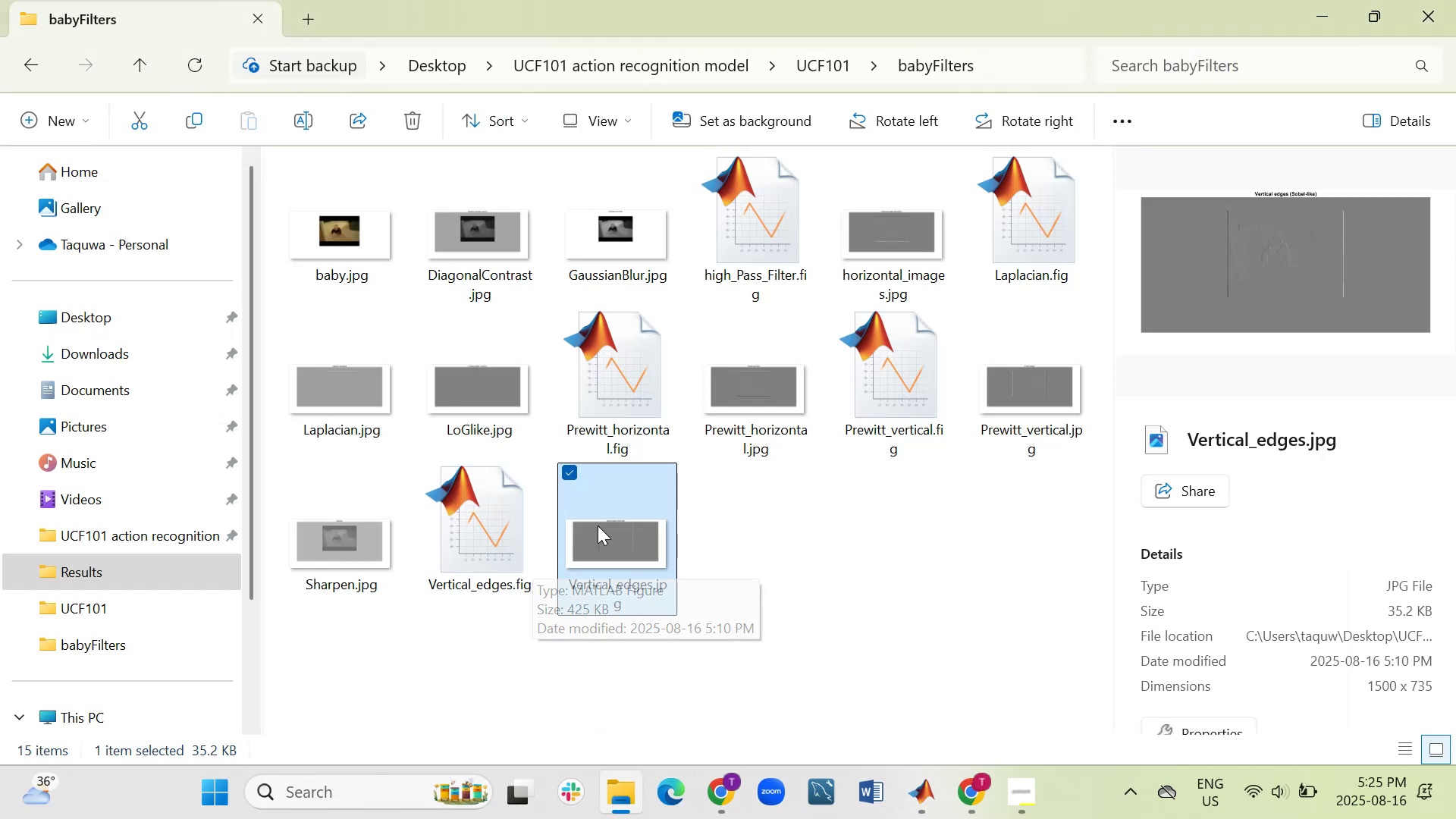 
double_click([600, 525])
 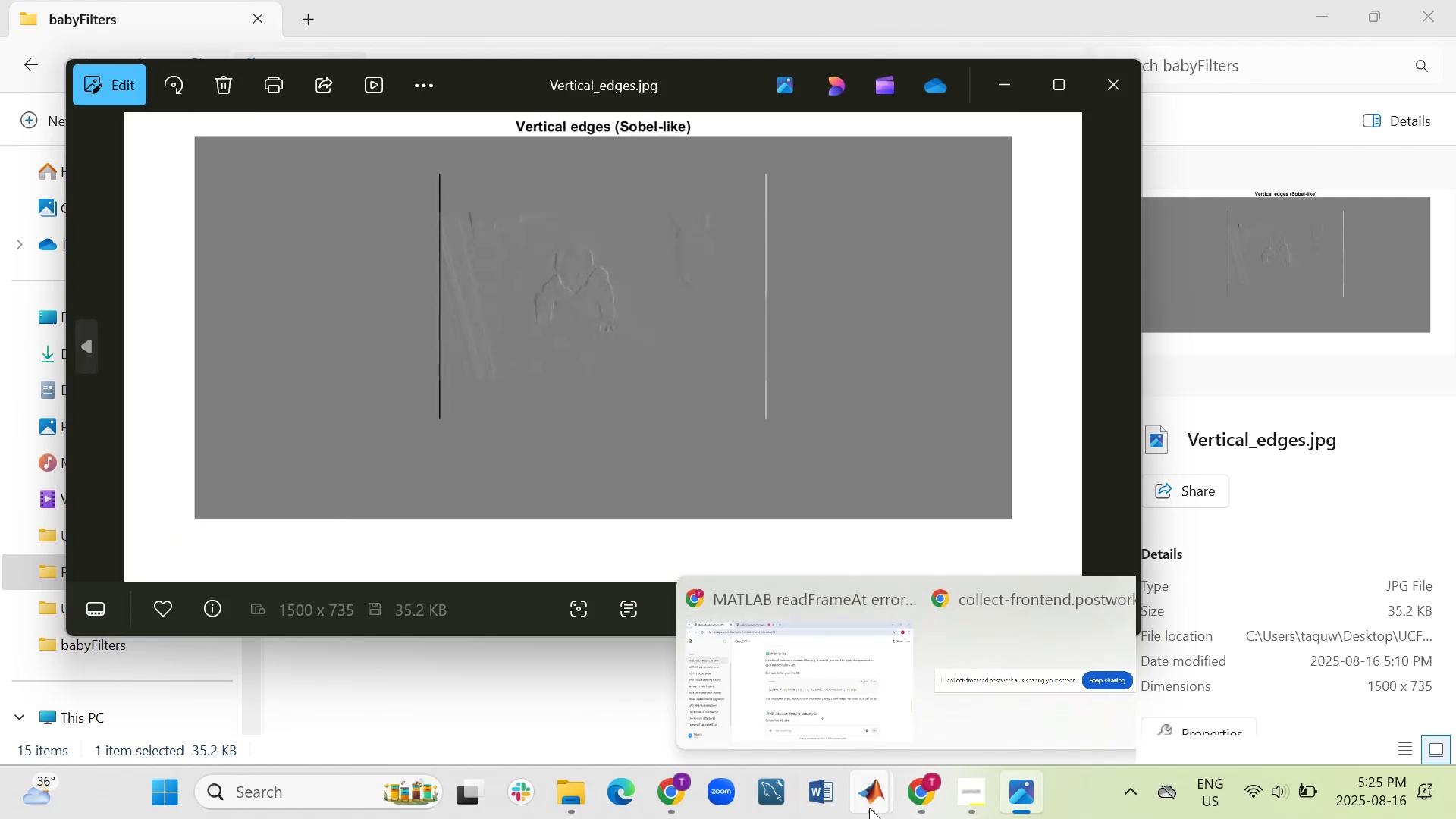 
wait(5.01)
 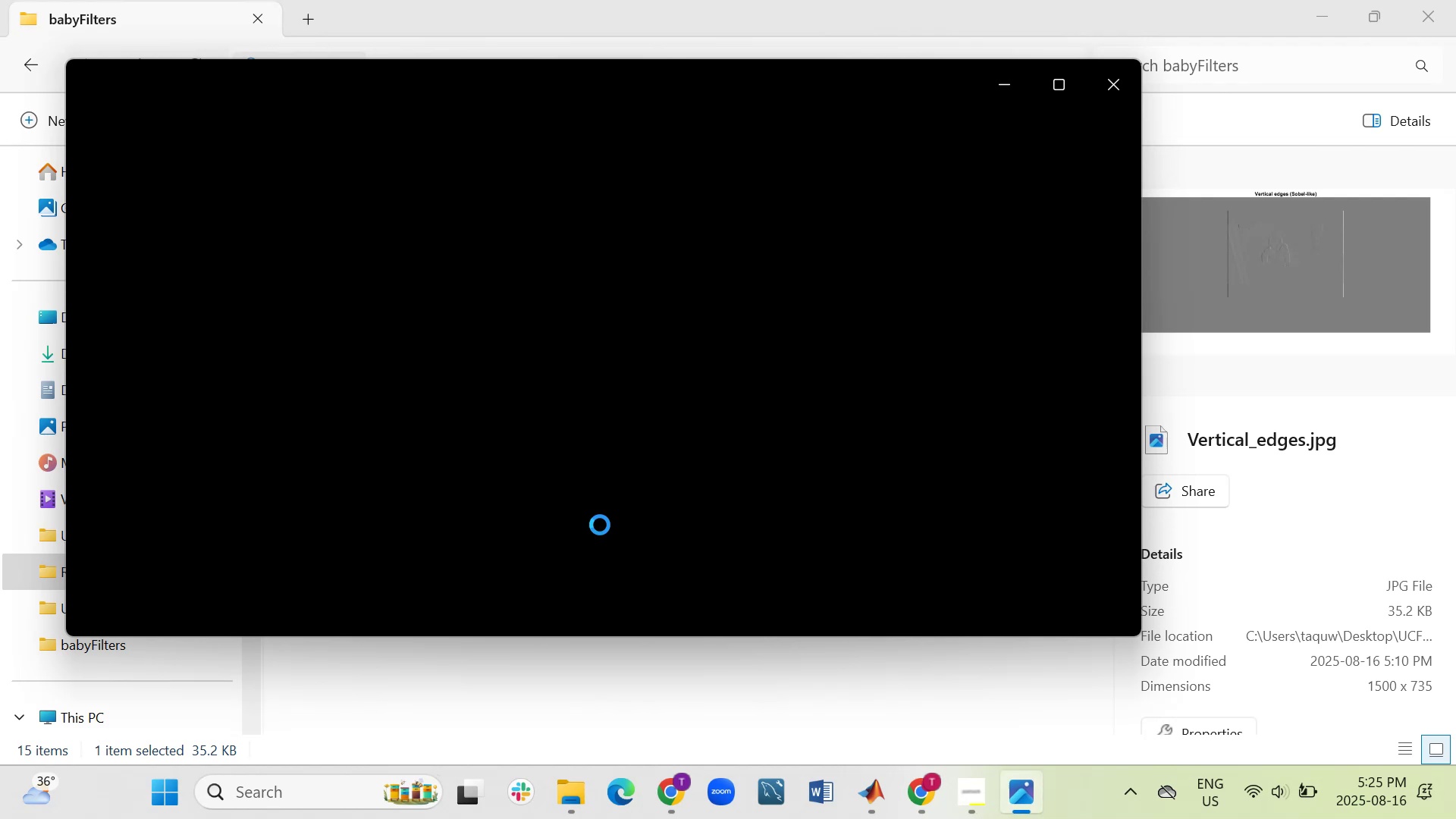 
left_click([962, 719])
 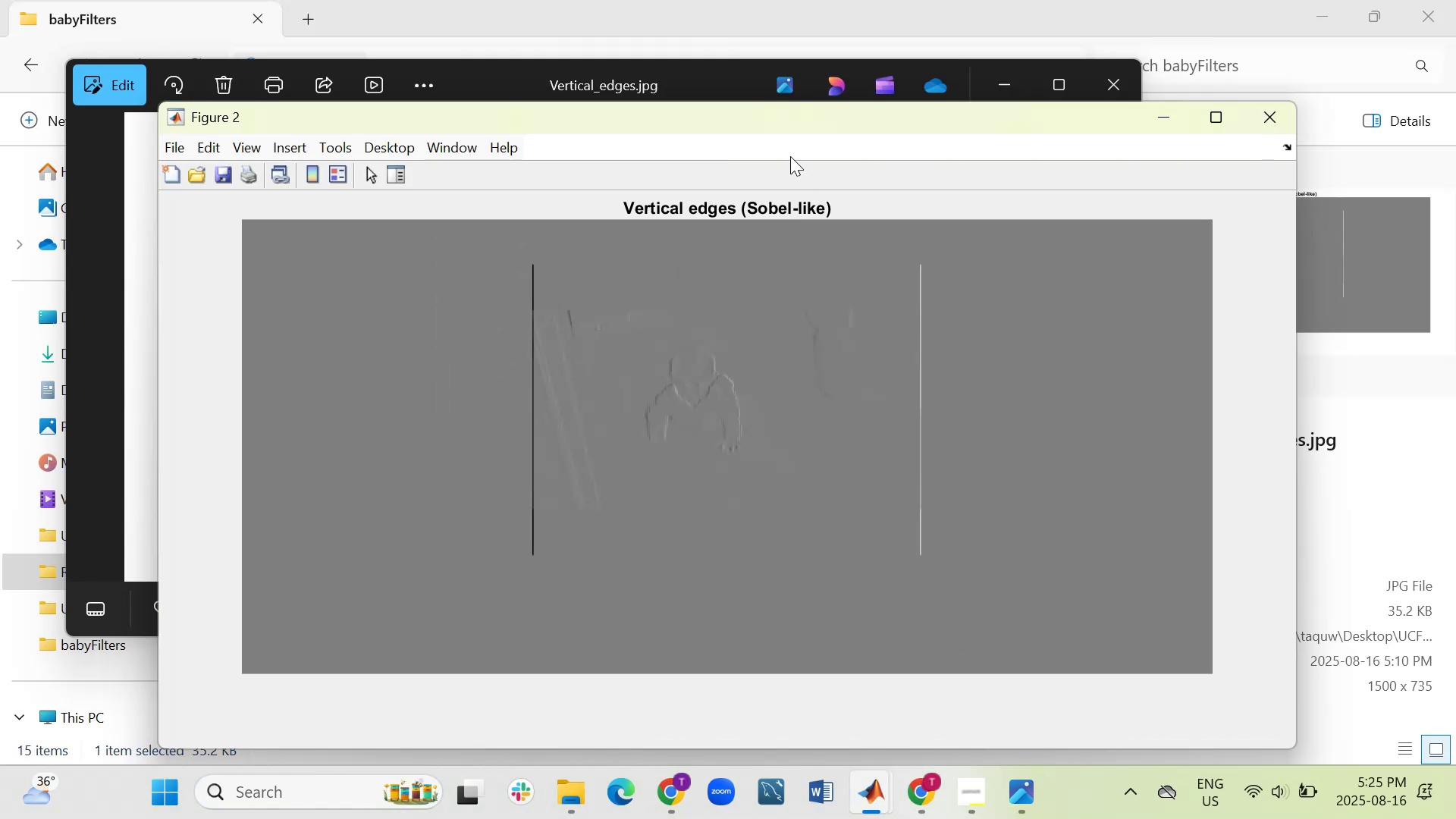 
left_click_drag(start_coordinate=[758, 123], to_coordinate=[809, 375])
 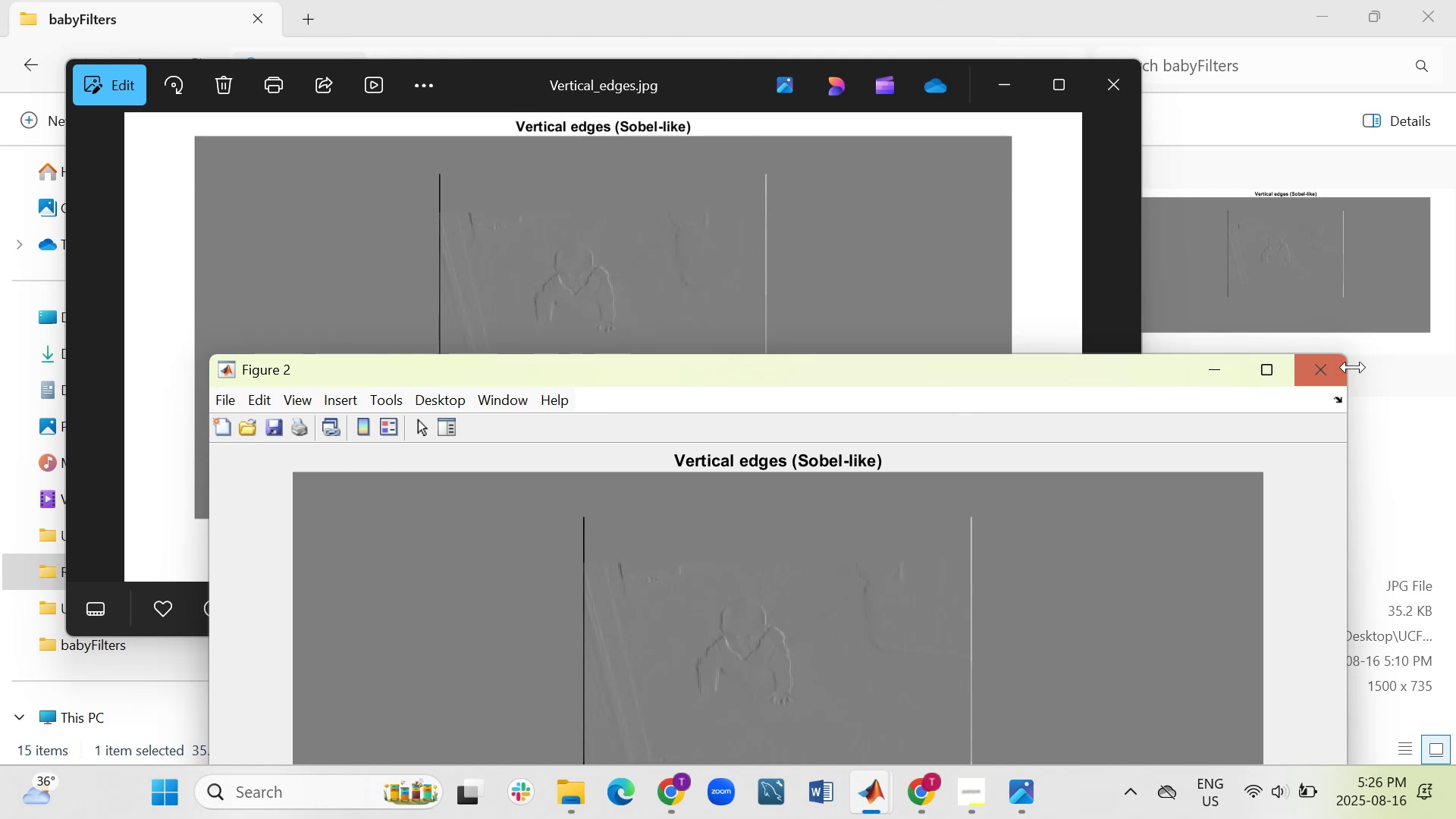 
left_click([1330, 371])
 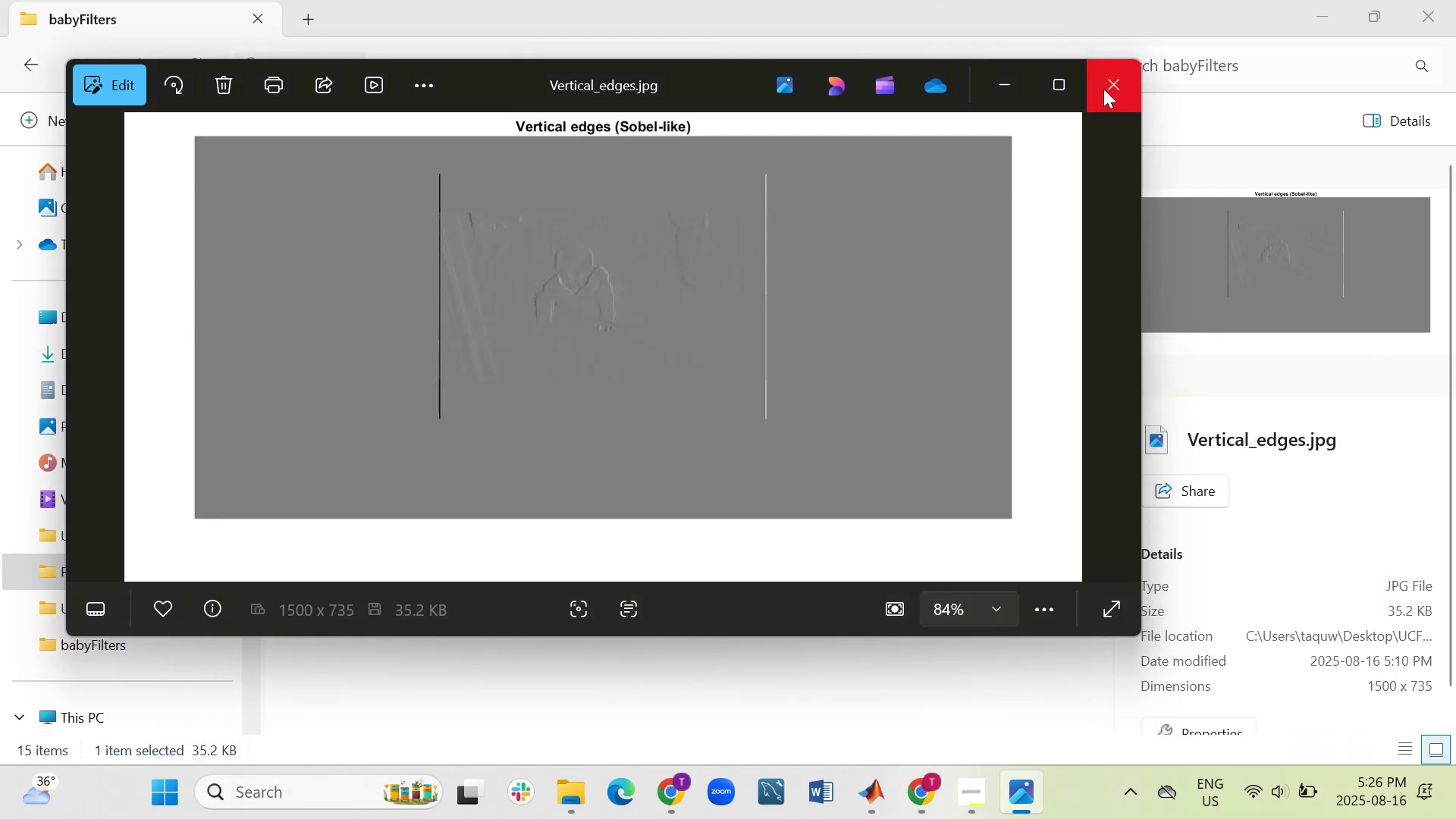 
left_click([1112, 87])
 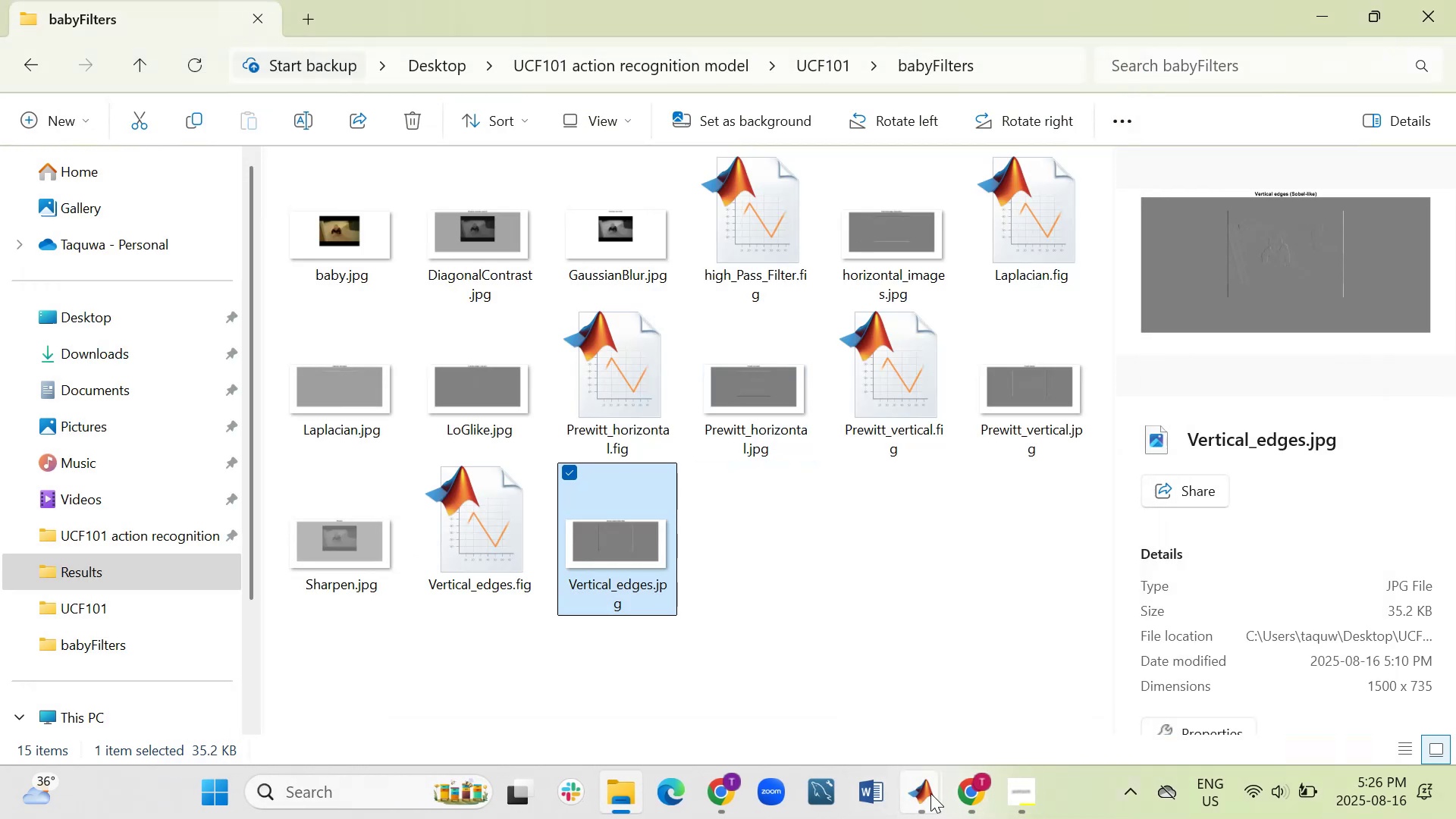 
left_click([770, 676])
 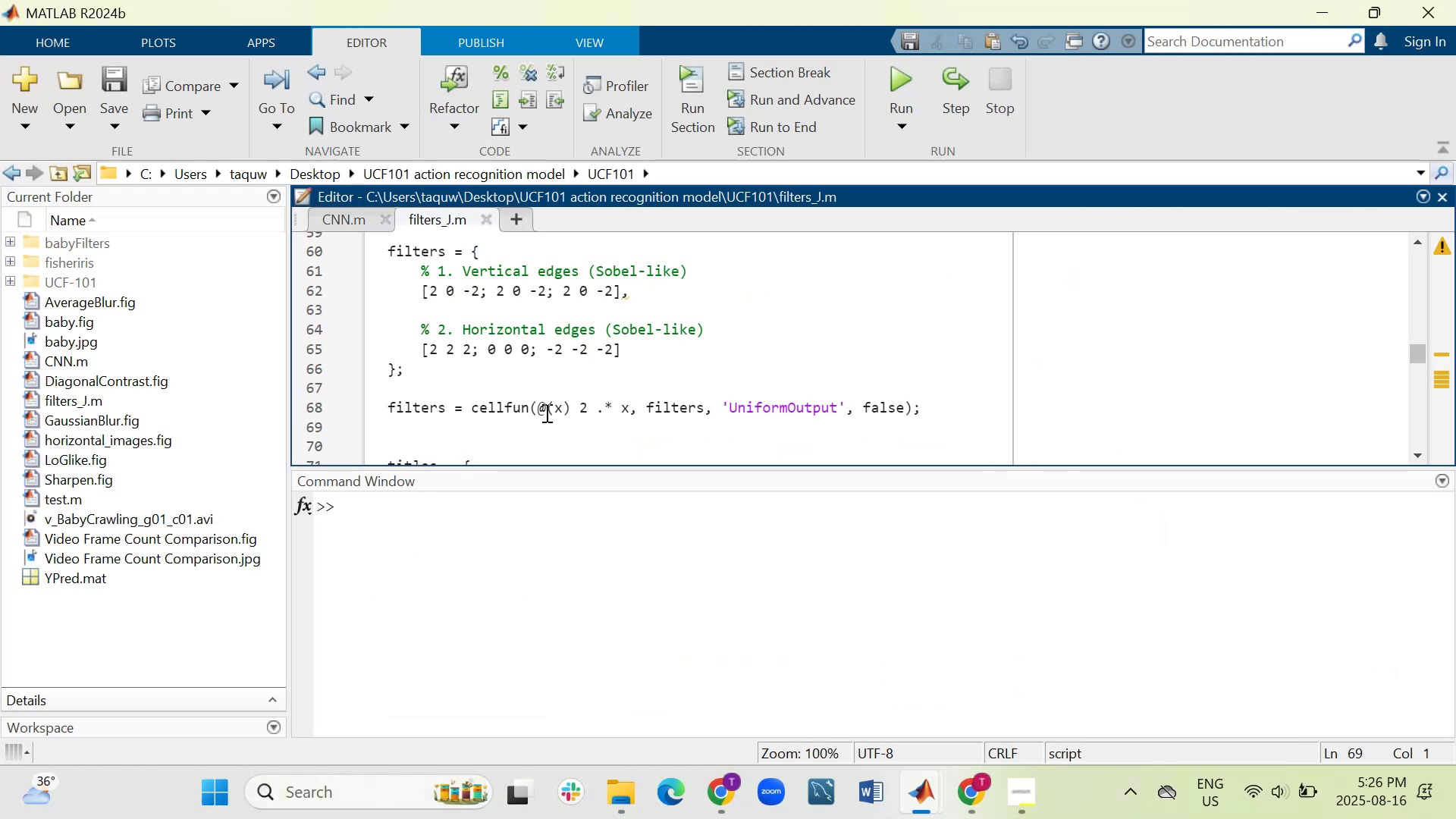 
left_click([591, 402])
 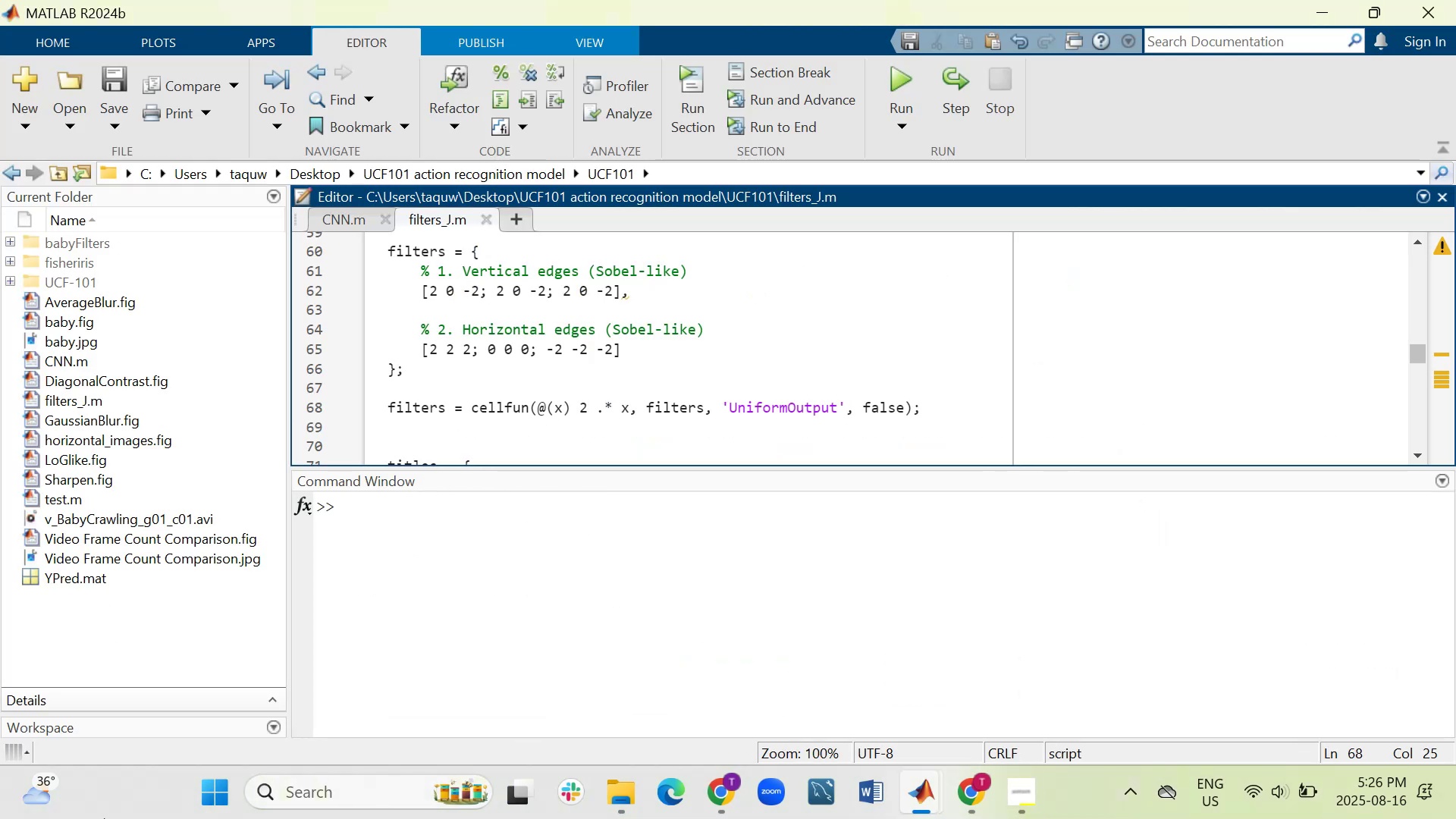 
key(Backspace)
type(50)
 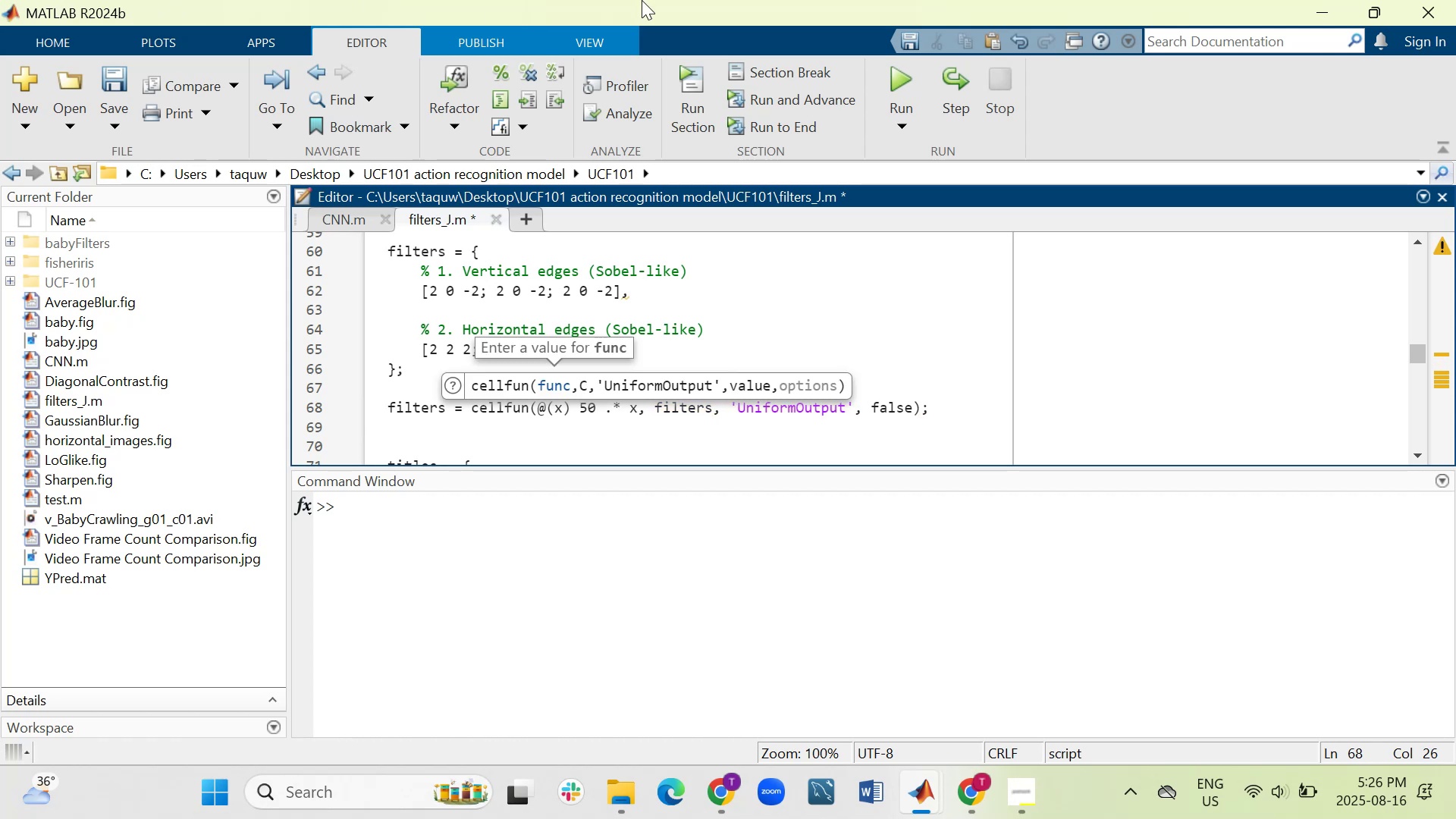 
left_click([897, 77])
 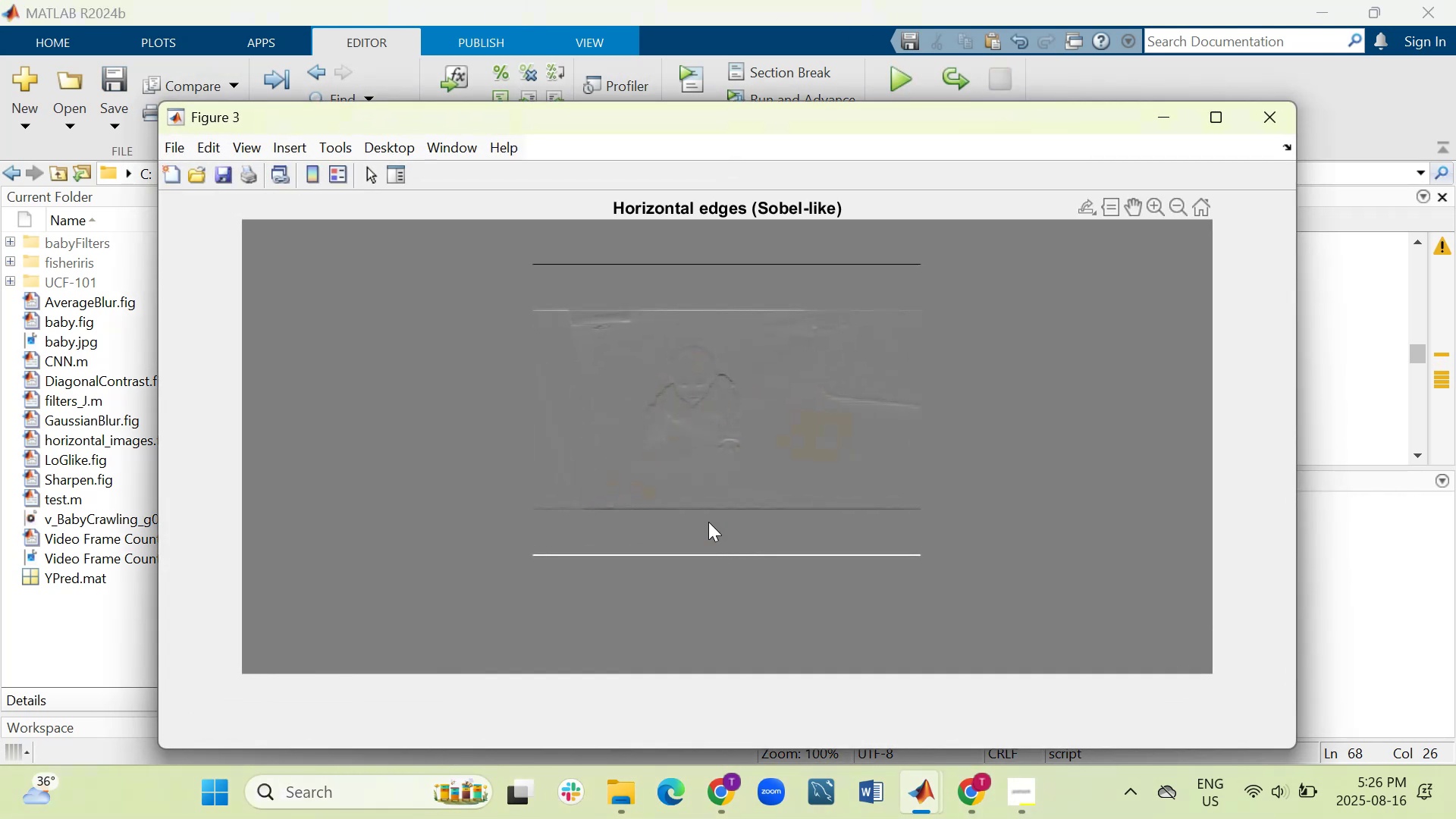 
left_click_drag(start_coordinate=[776, 121], to_coordinate=[691, 548])
 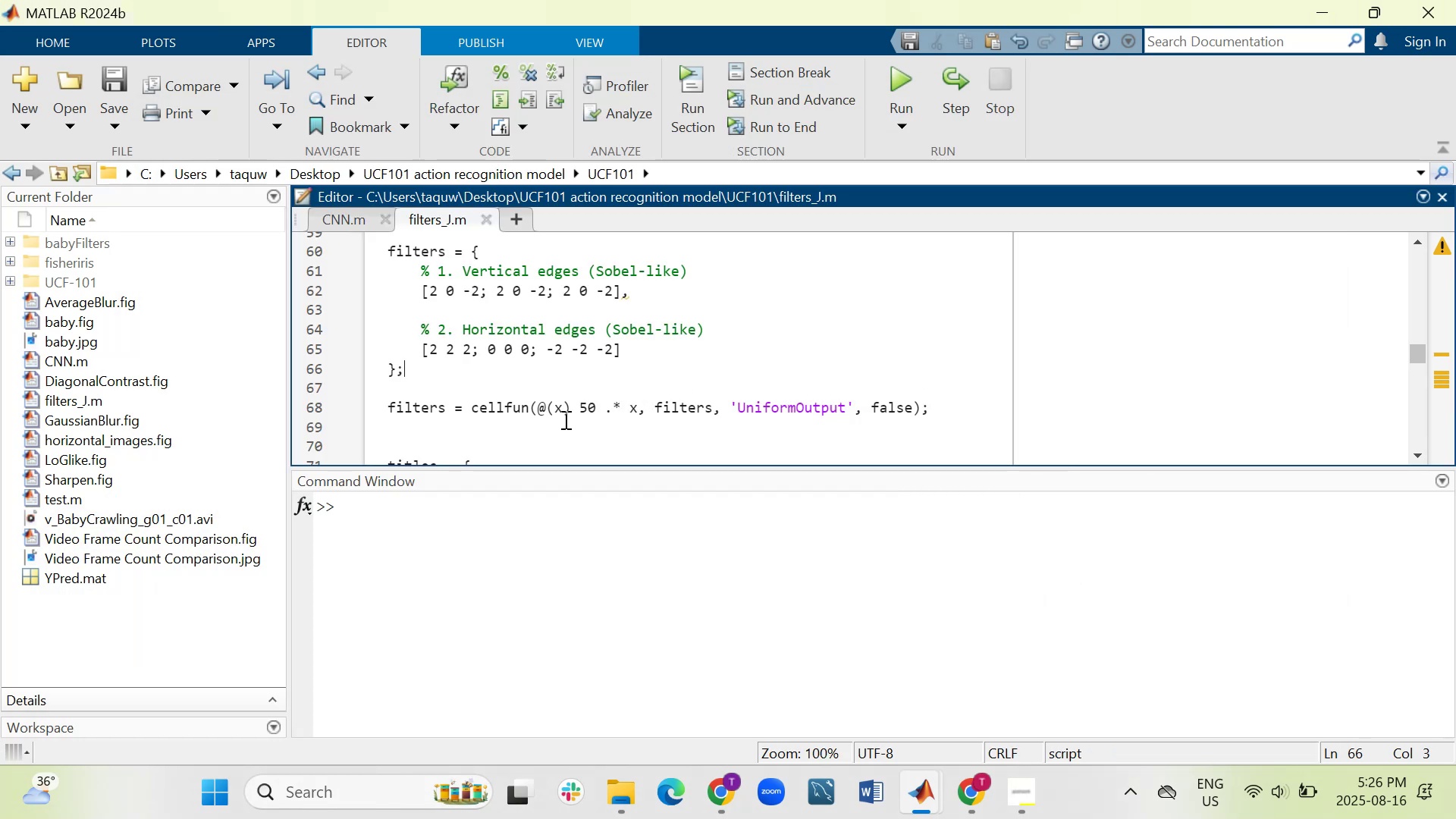 
left_click([595, 407])
 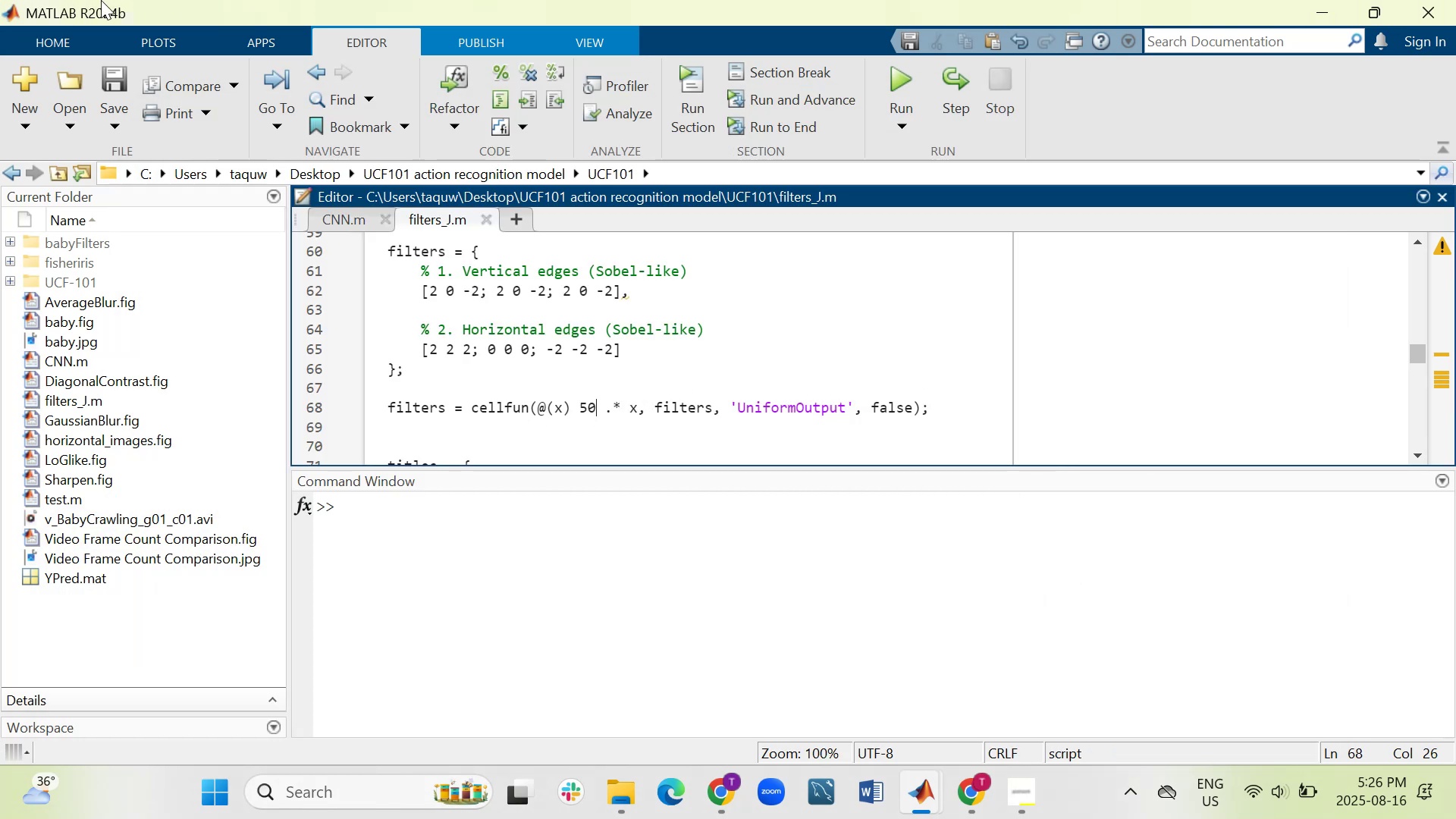 
key(0)
 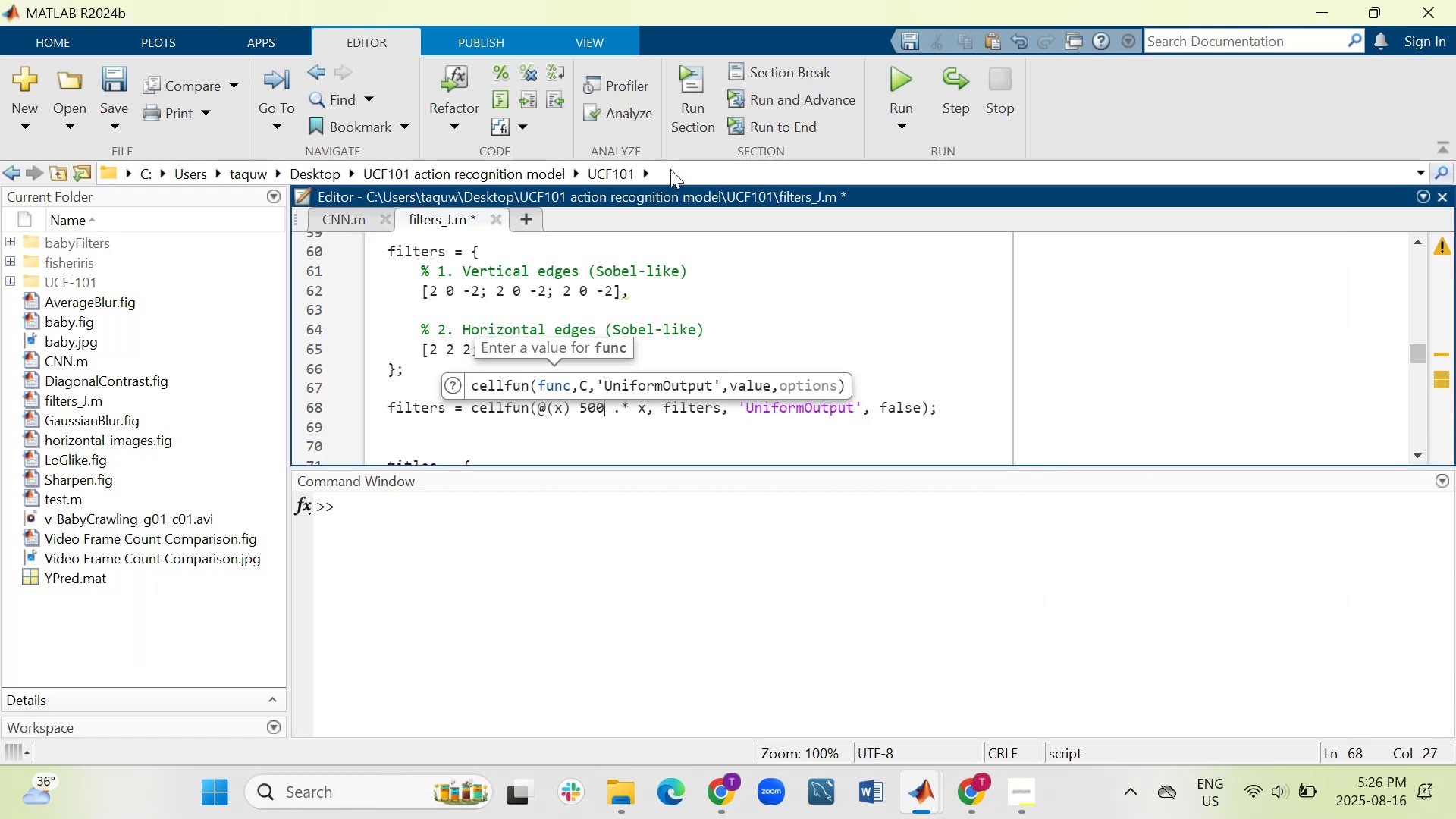 
left_click([880, 80])
 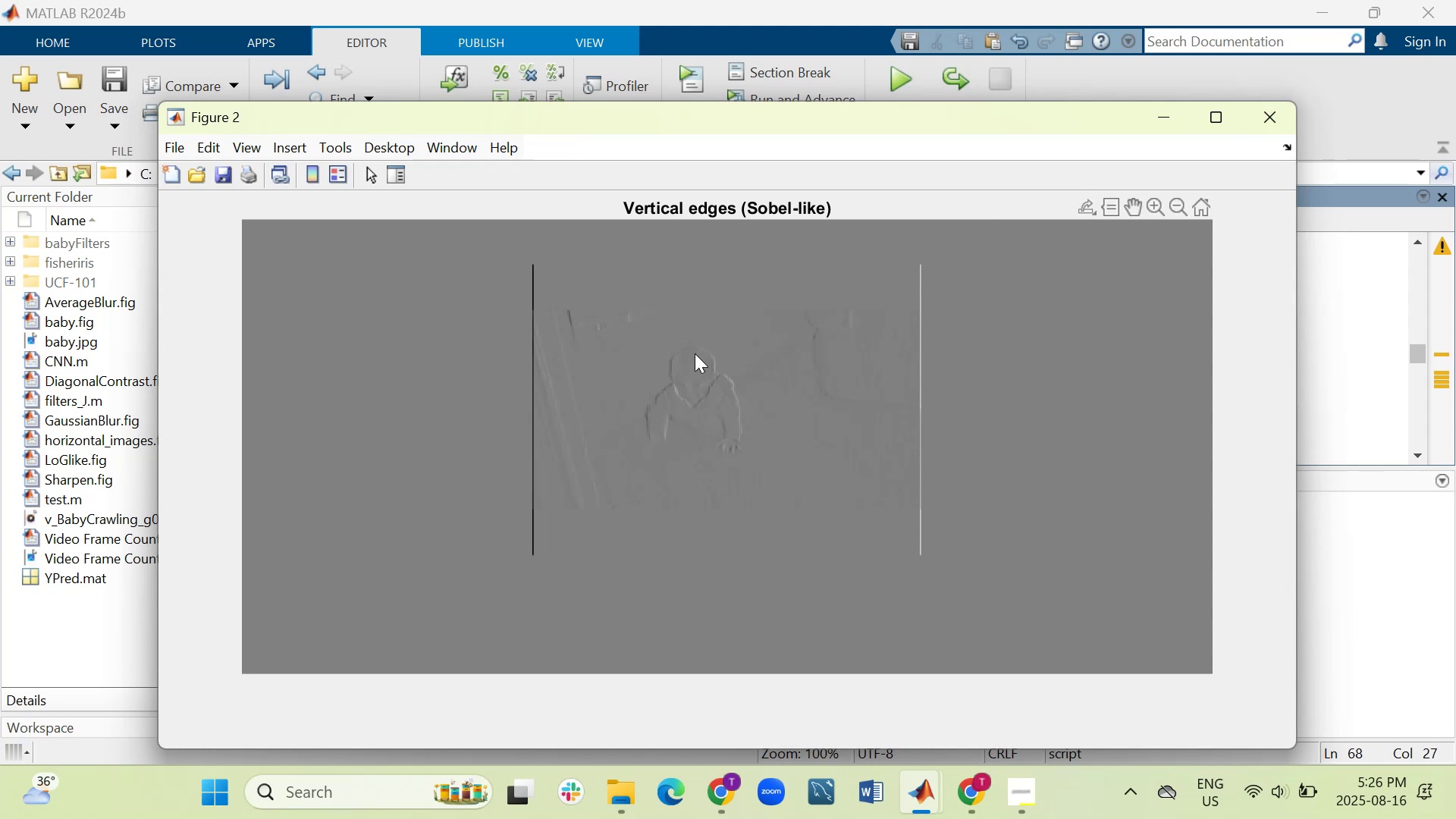 
wait(15.79)
 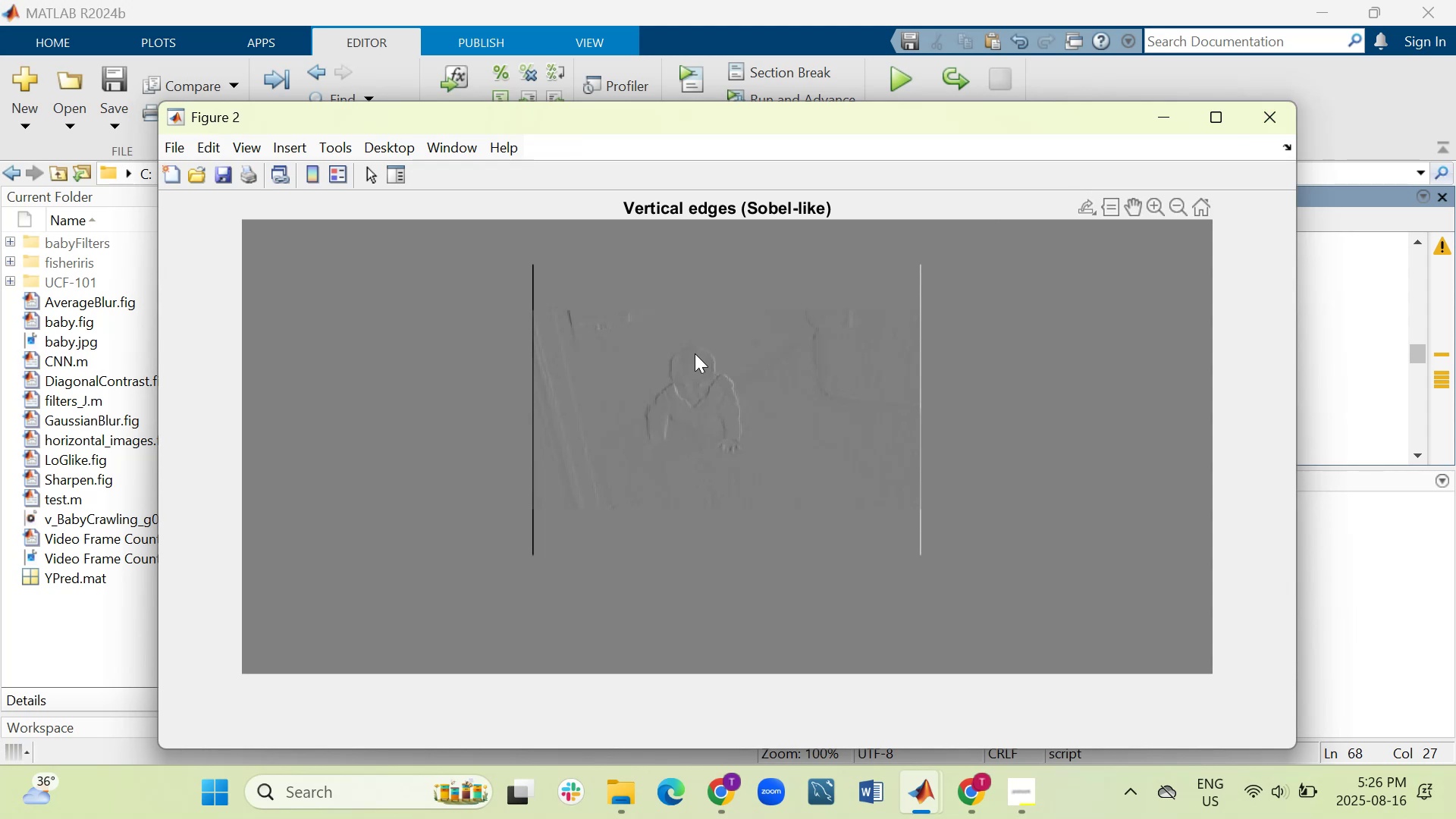 
left_click([1267, 131])
 